 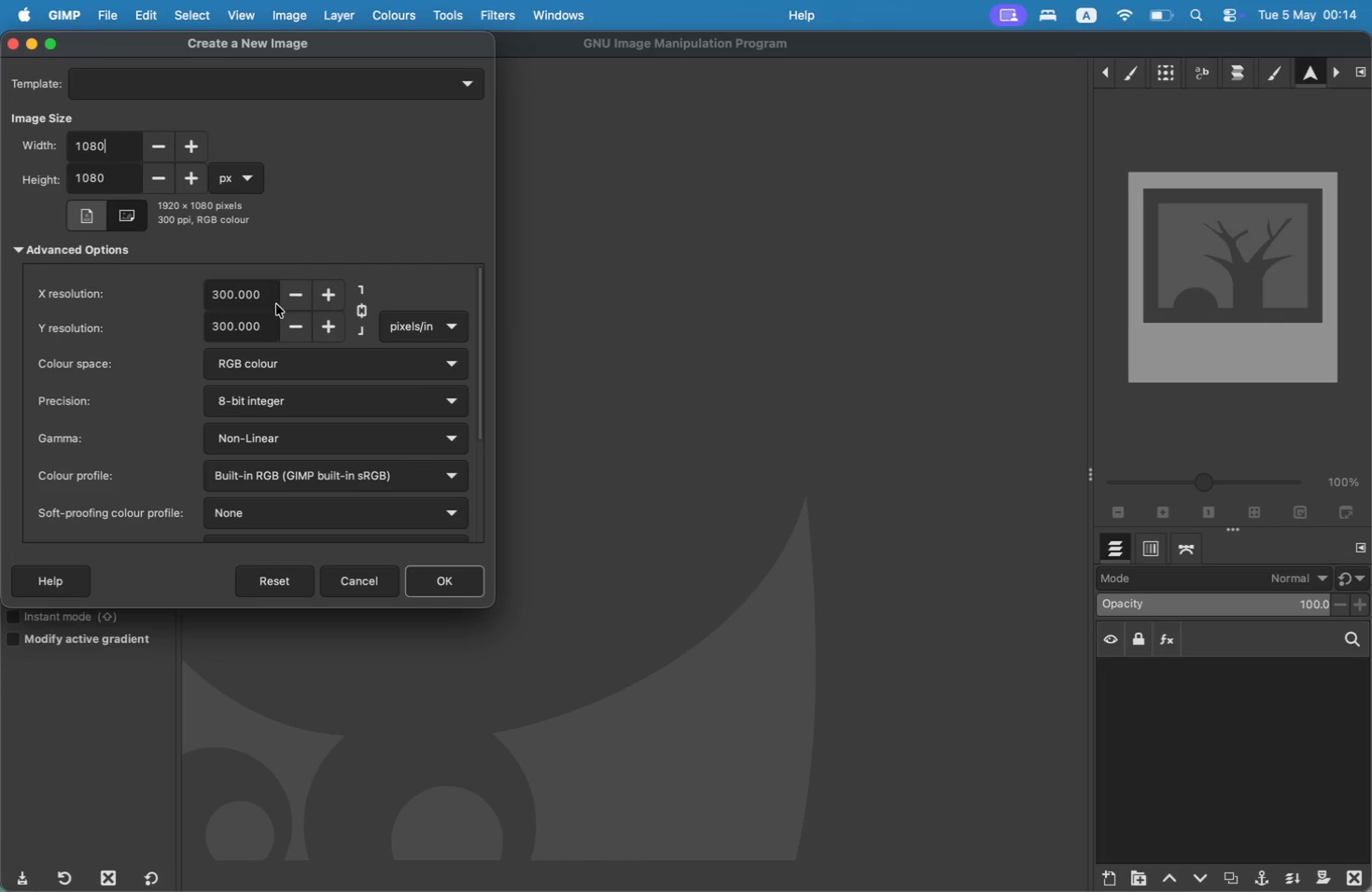 
type([UnknownKey_57360])
key(Backspace)
type(72)
 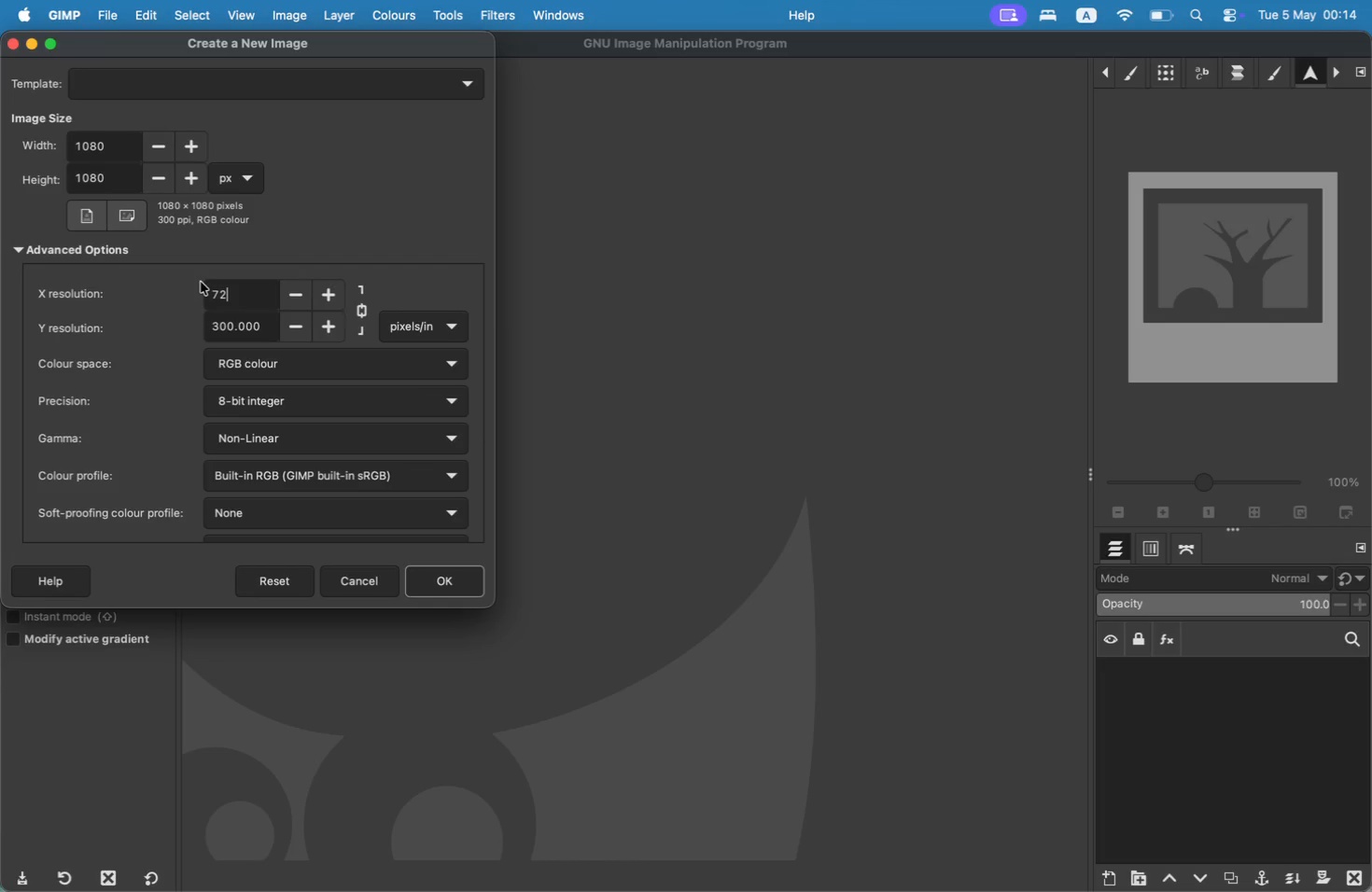 
left_click([220, 318])
 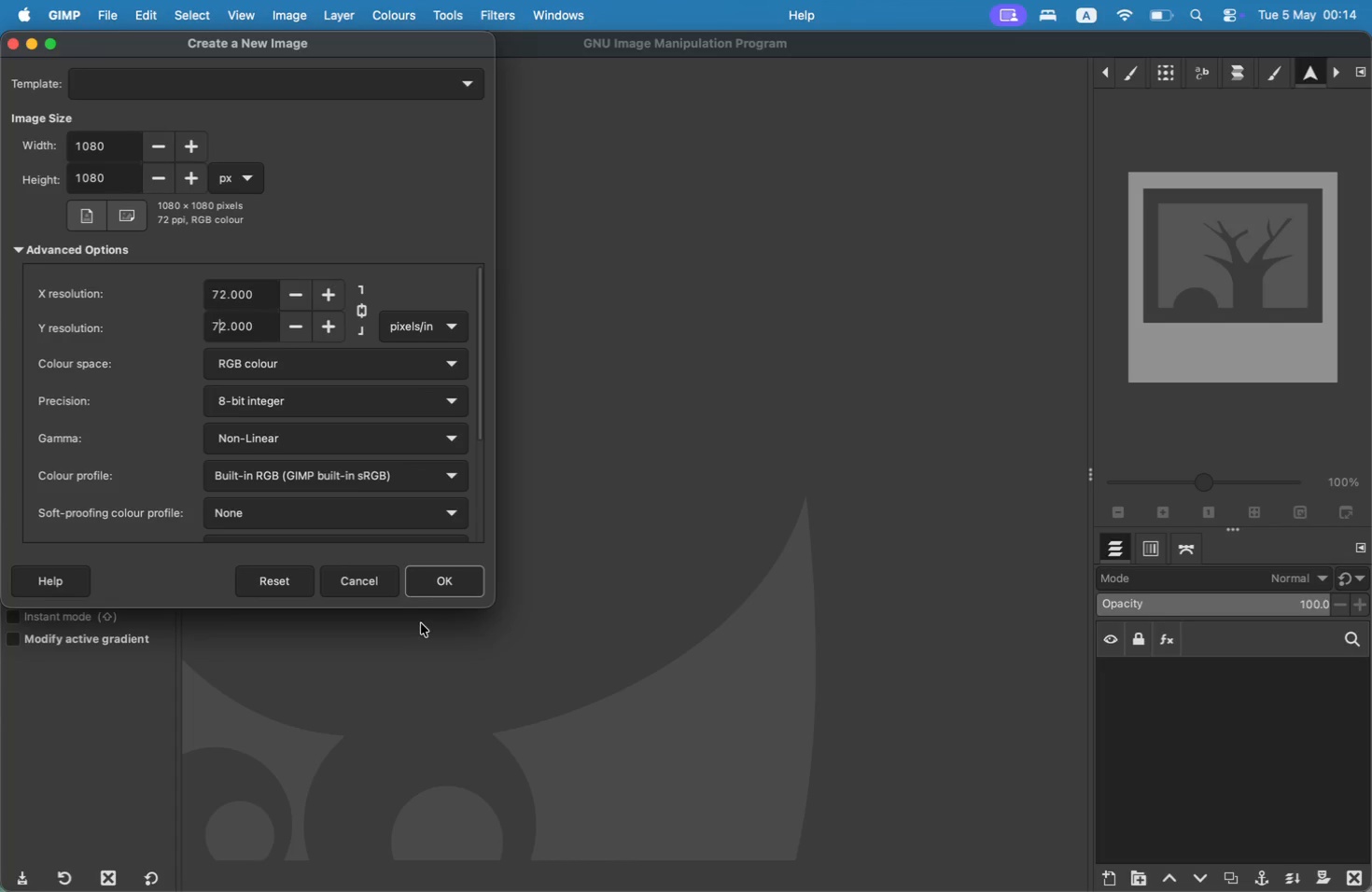 
left_click([433, 592])
 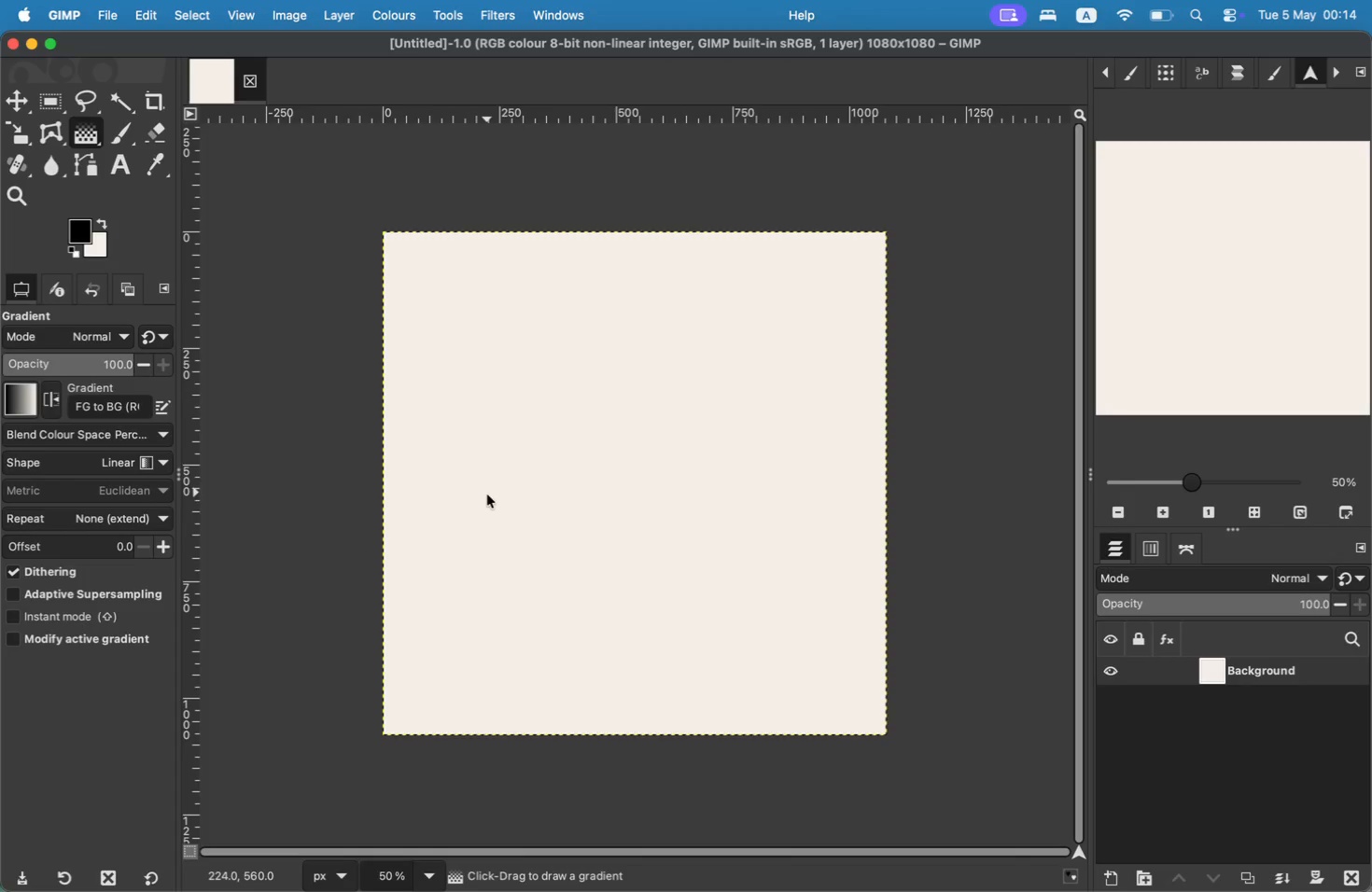 
wait(6.06)
 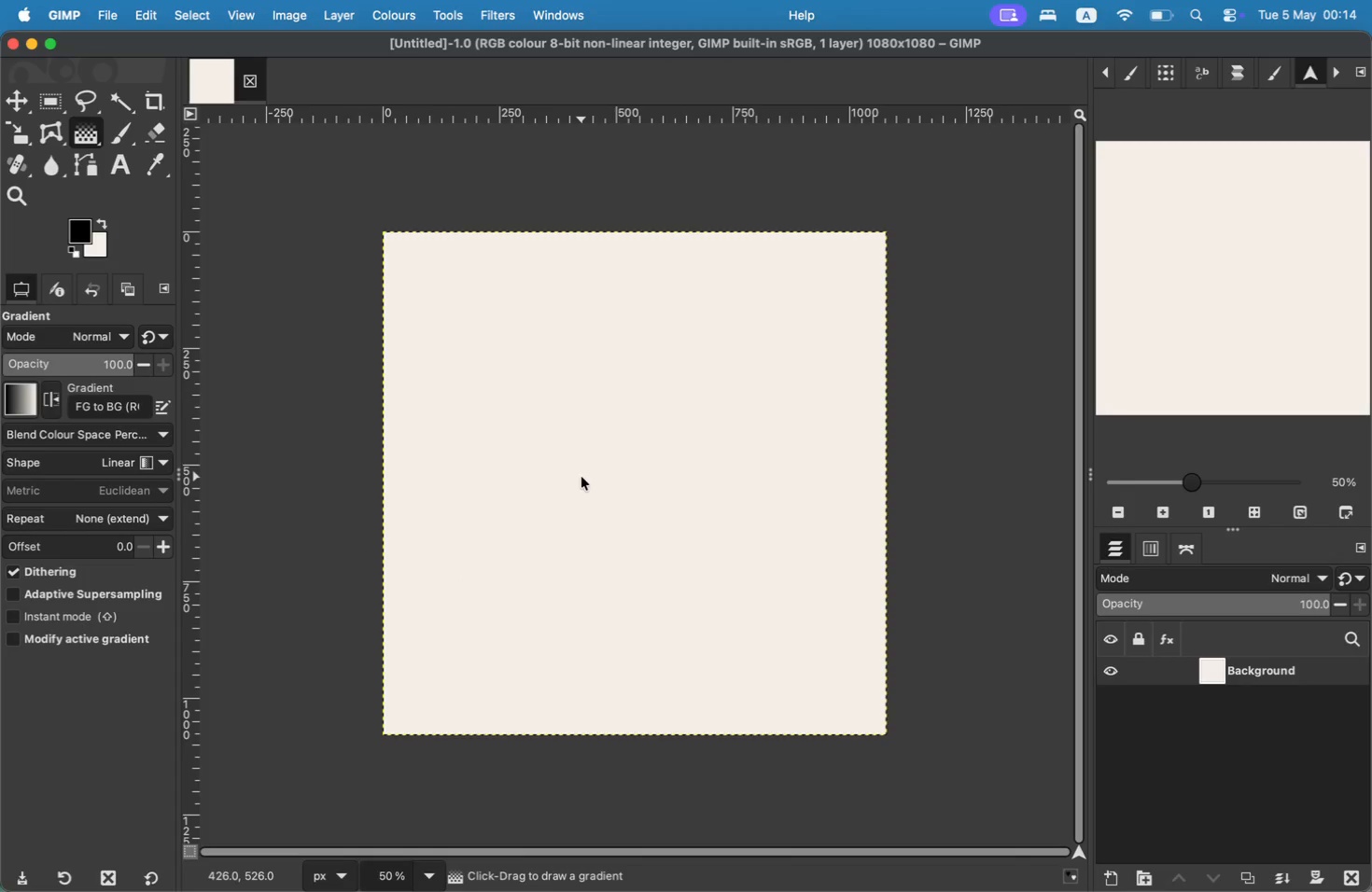 
scroll: coordinate [560, 579], scroll_direction: down, amount: 1.0
 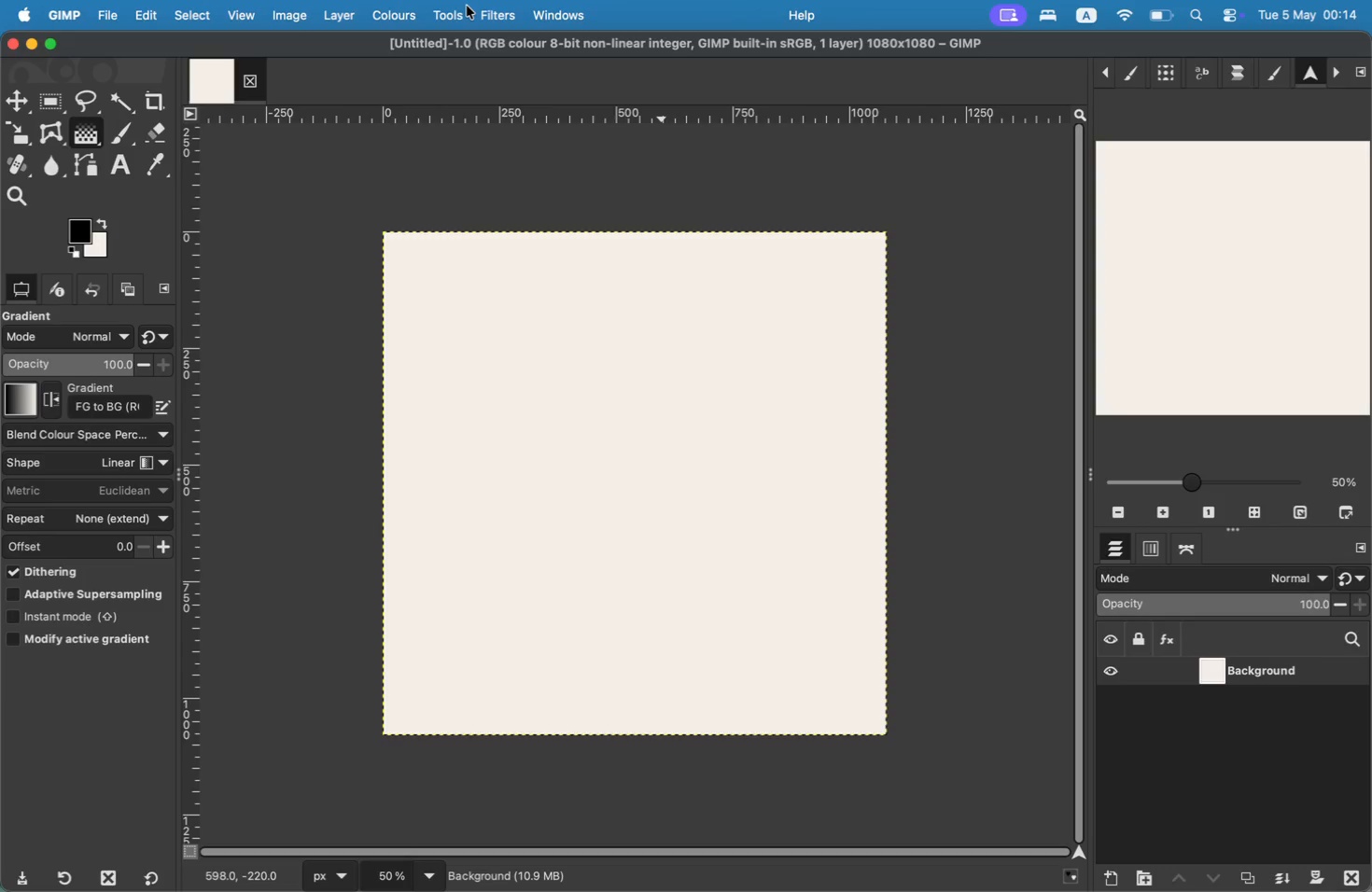 
wait(17.66)
 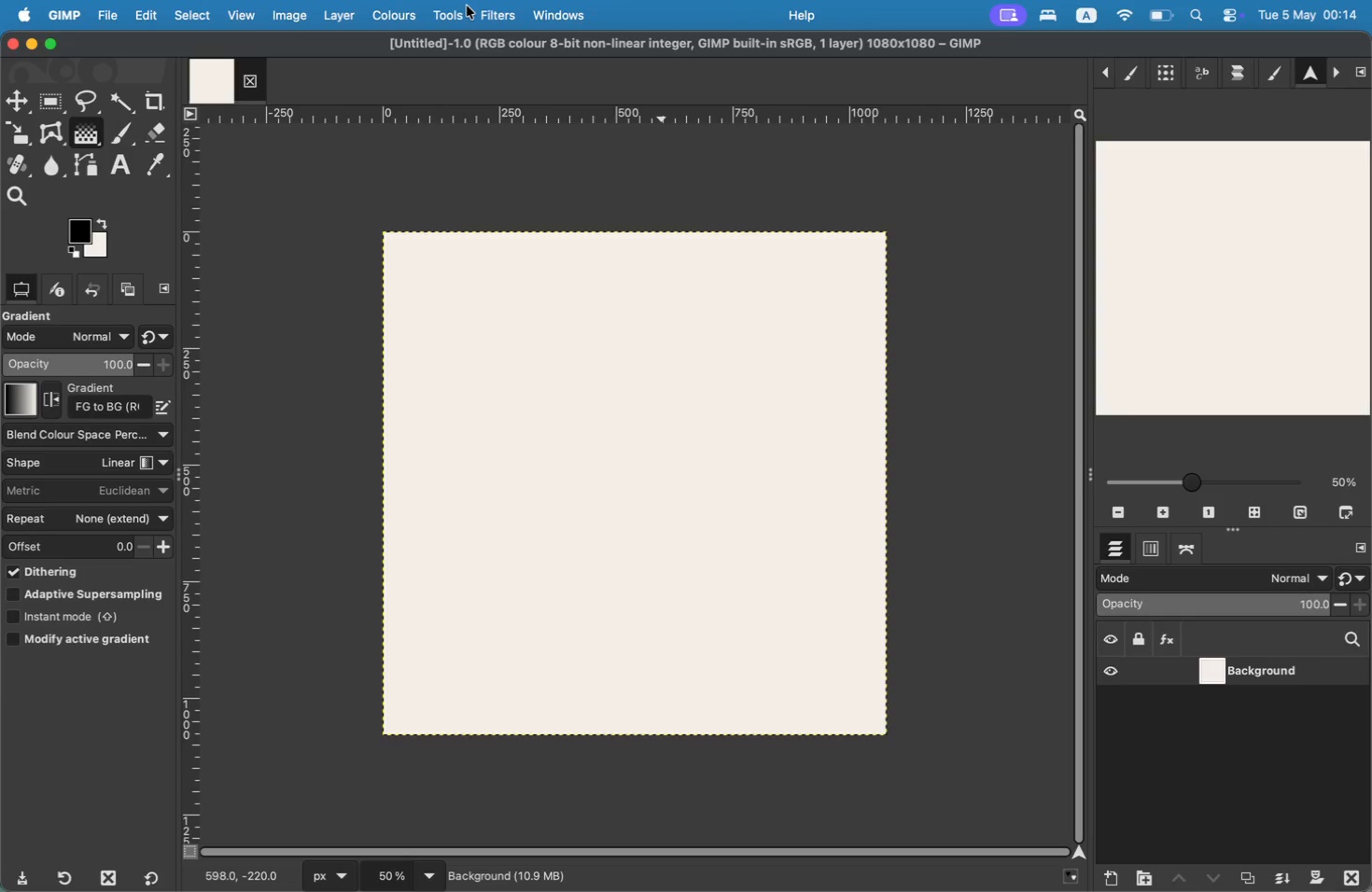 
left_click([81, 231])
 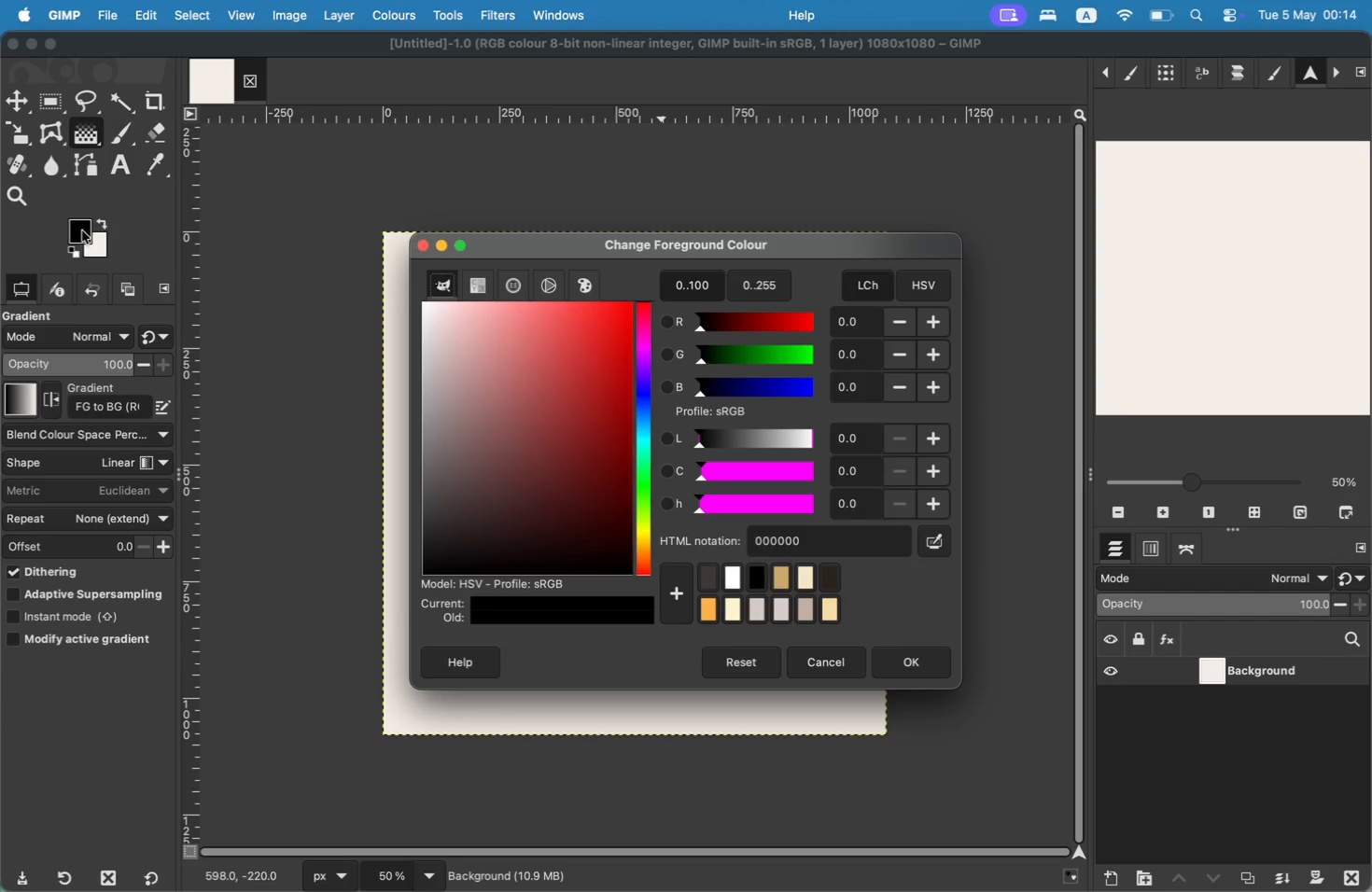 
left_click_drag(start_coordinate=[832, 537], to_coordinate=[733, 527])
 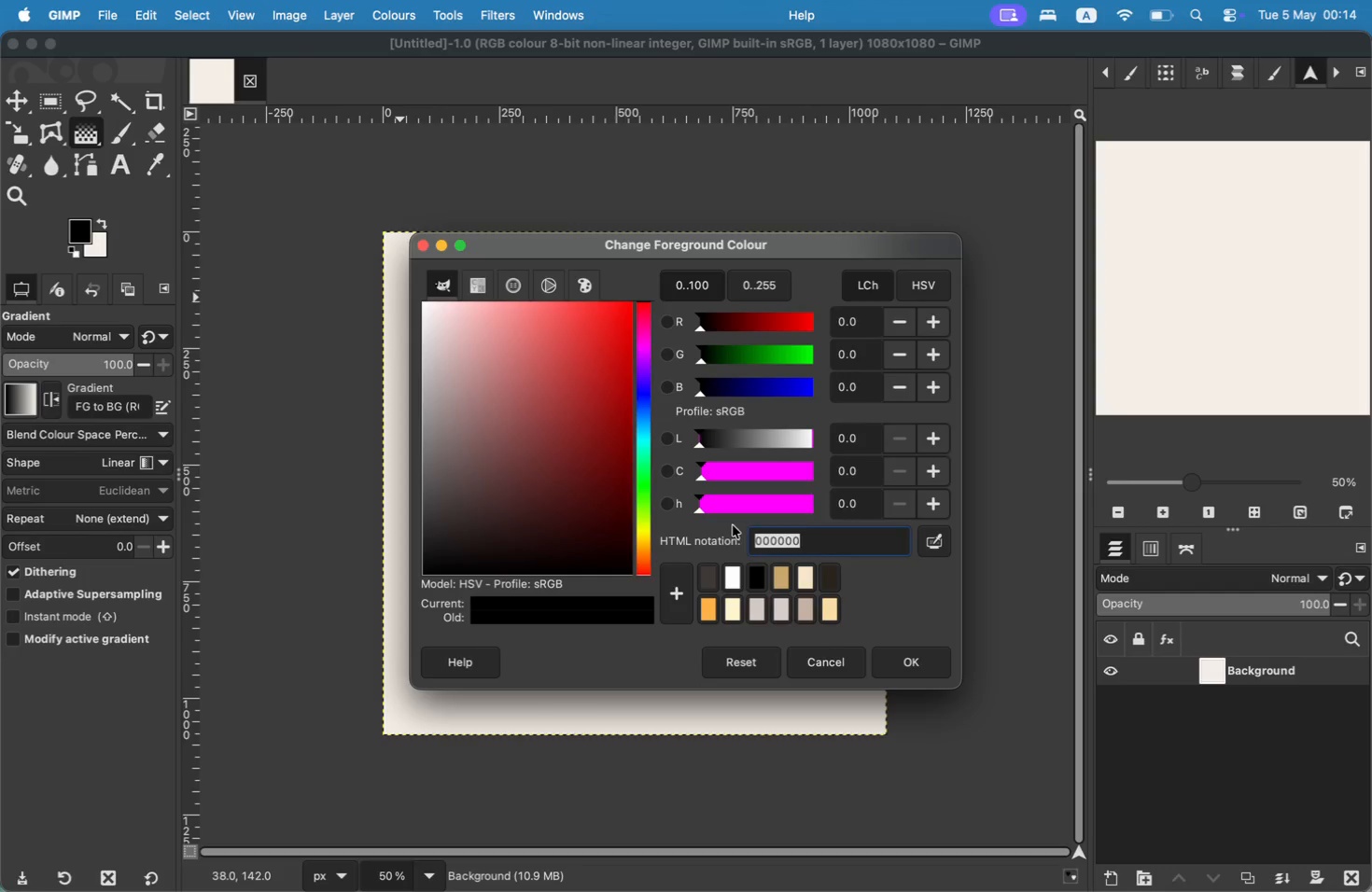 
type(d8b4a6)
 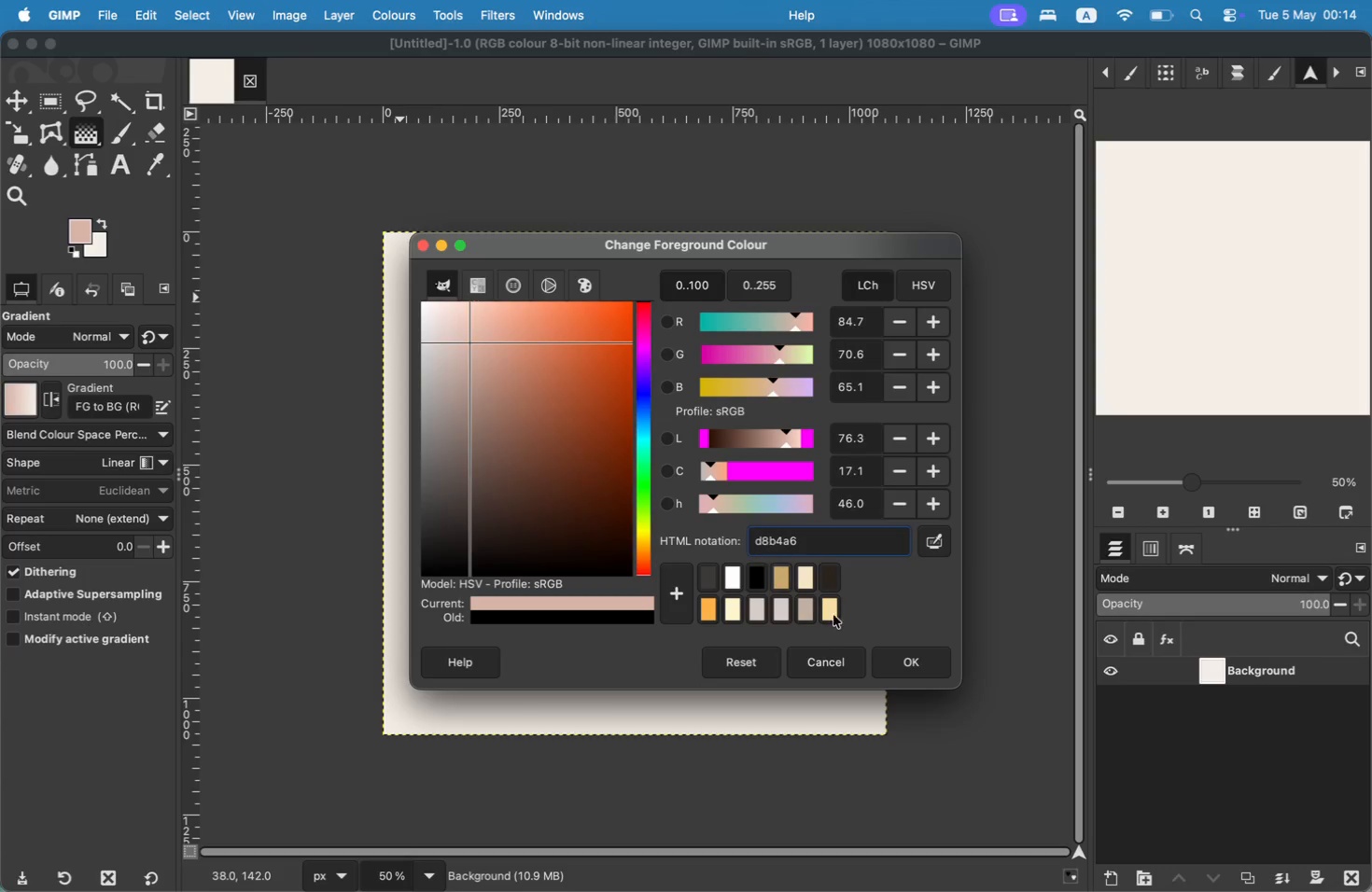 
left_click([933, 667])
 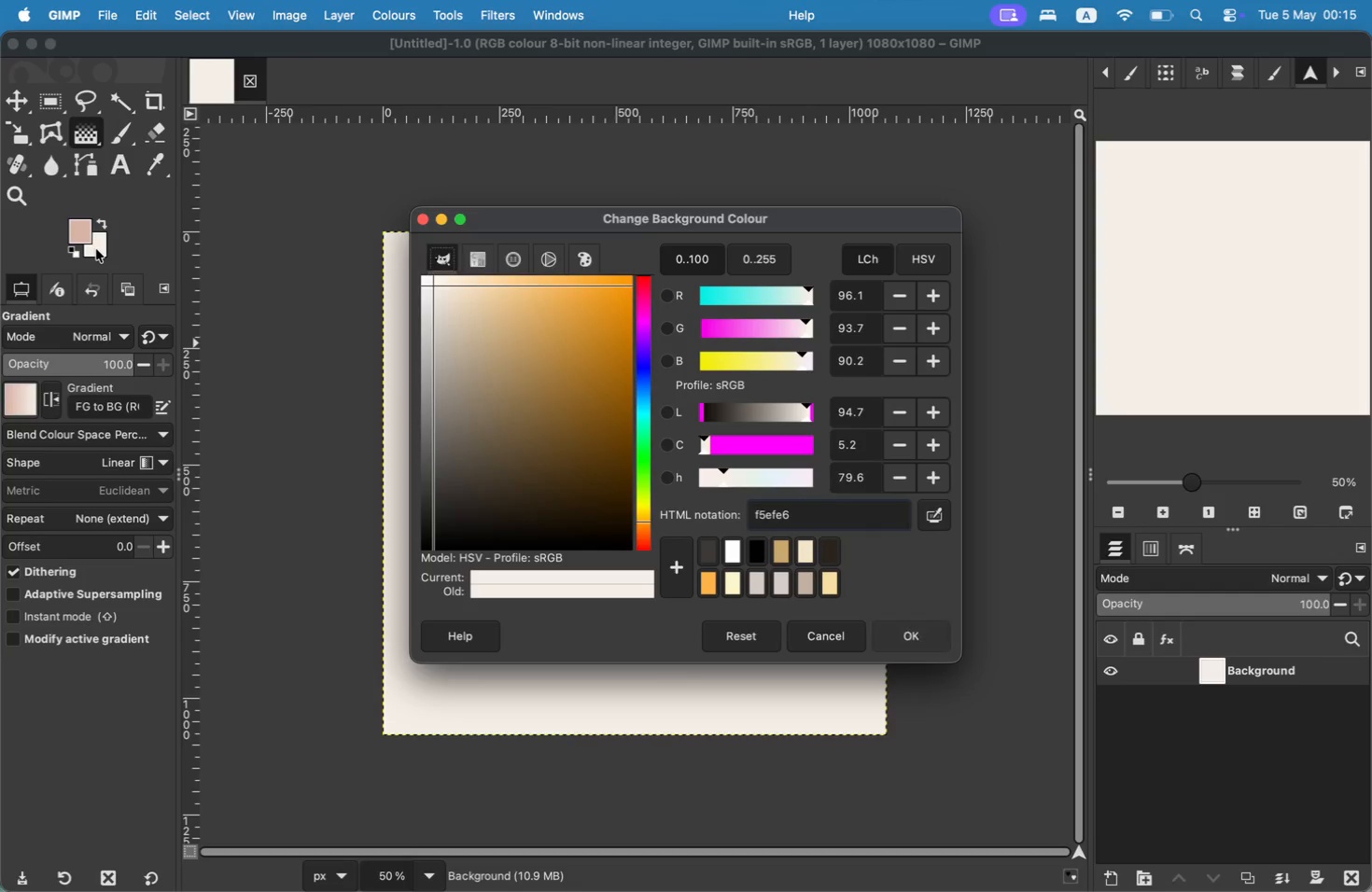 
left_click_drag(start_coordinate=[800, 514], to_coordinate=[688, 491])
 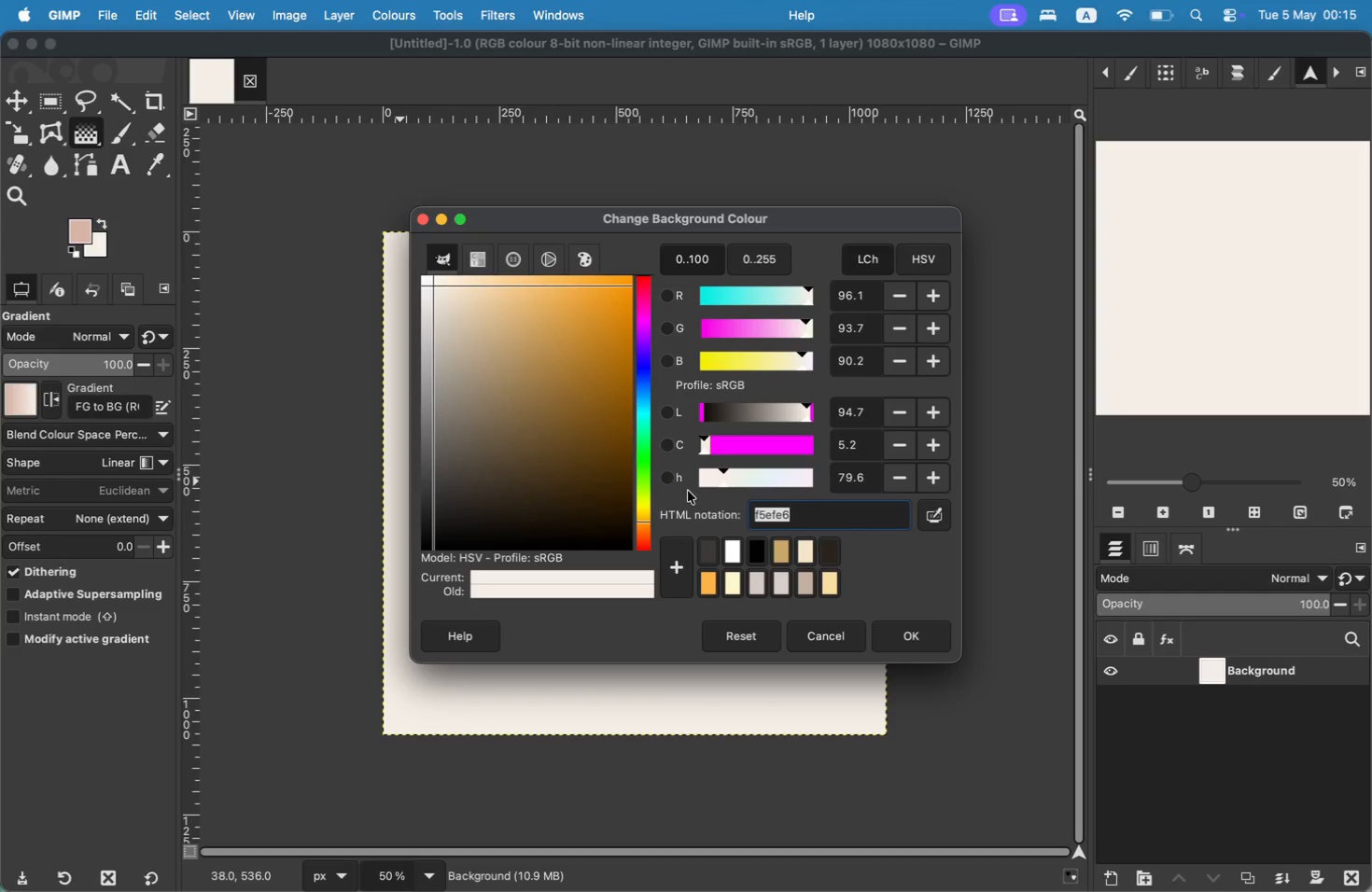 
type(f5efe6)
 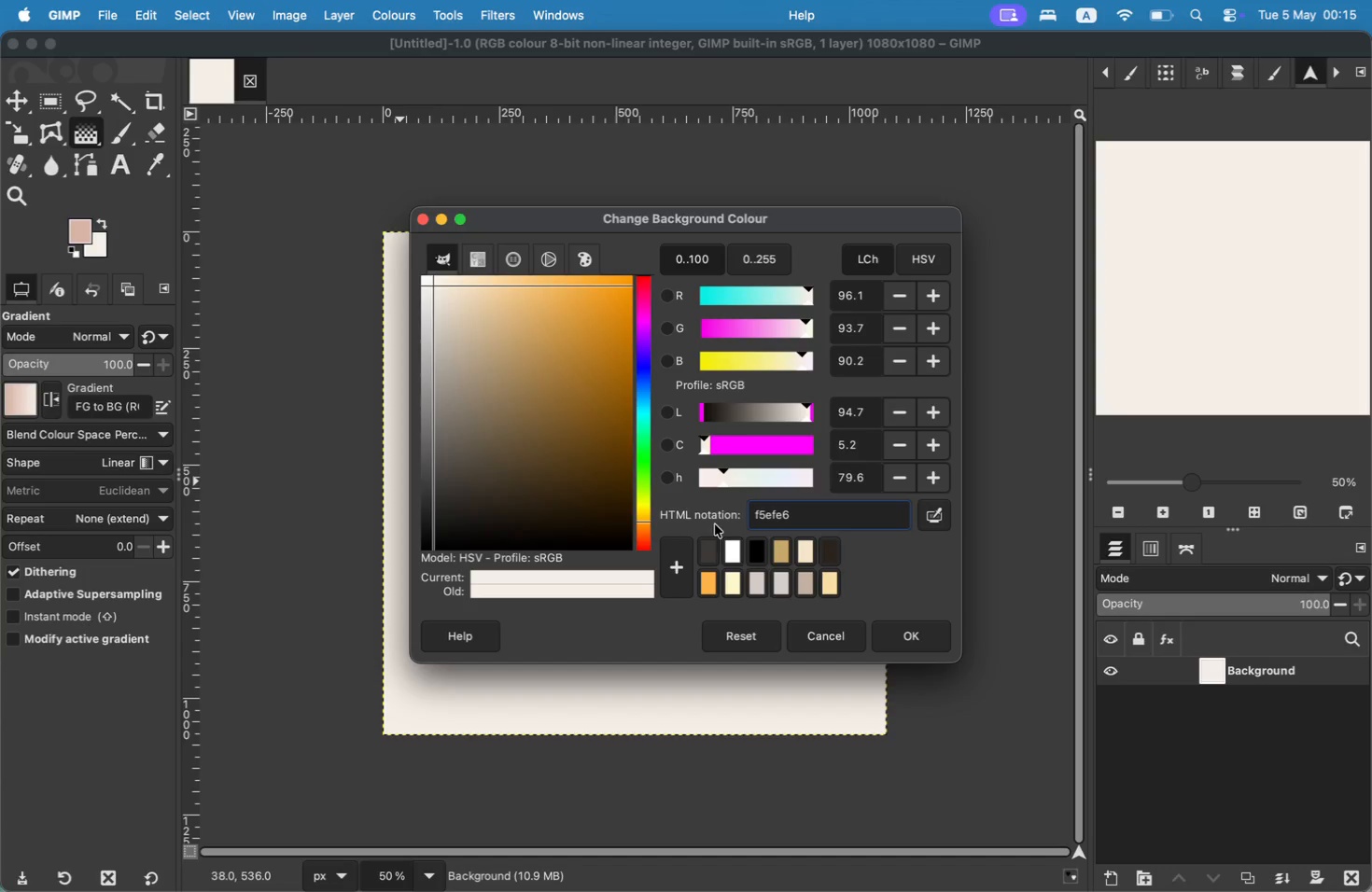 
left_click([882, 638])
 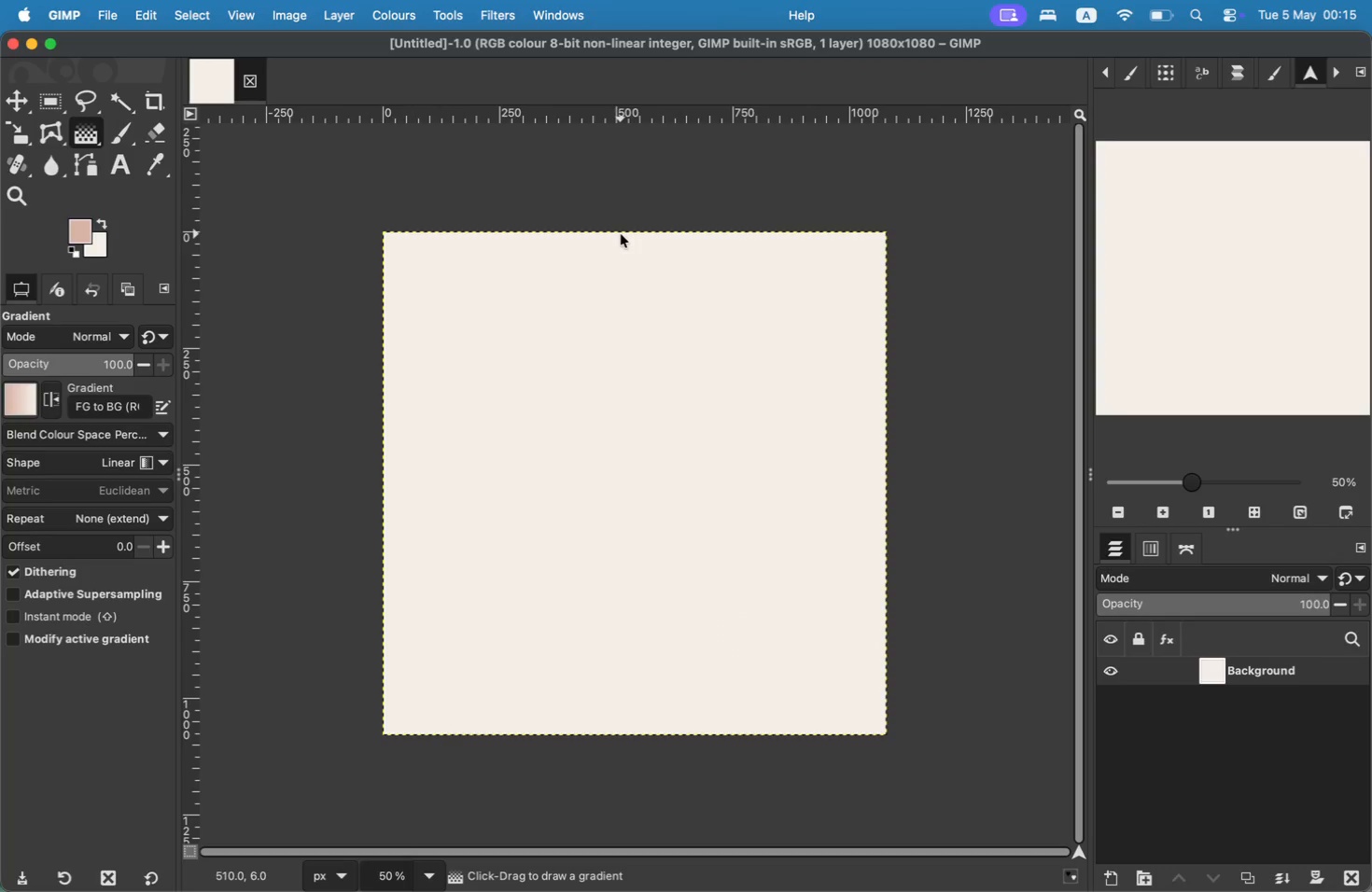 
left_click_drag(start_coordinate=[619, 234], to_coordinate=[614, 734])
 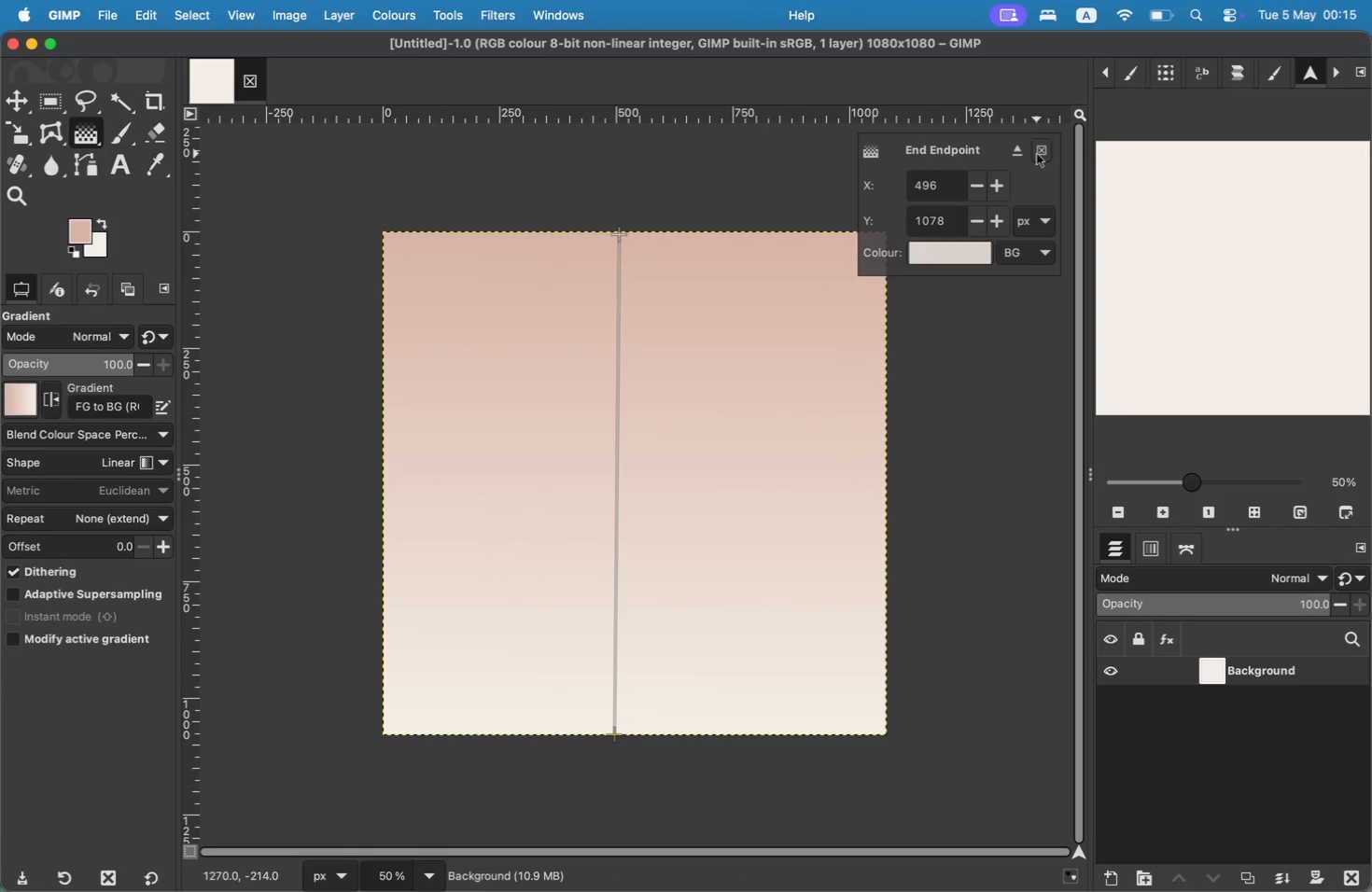 
wait(8.18)
 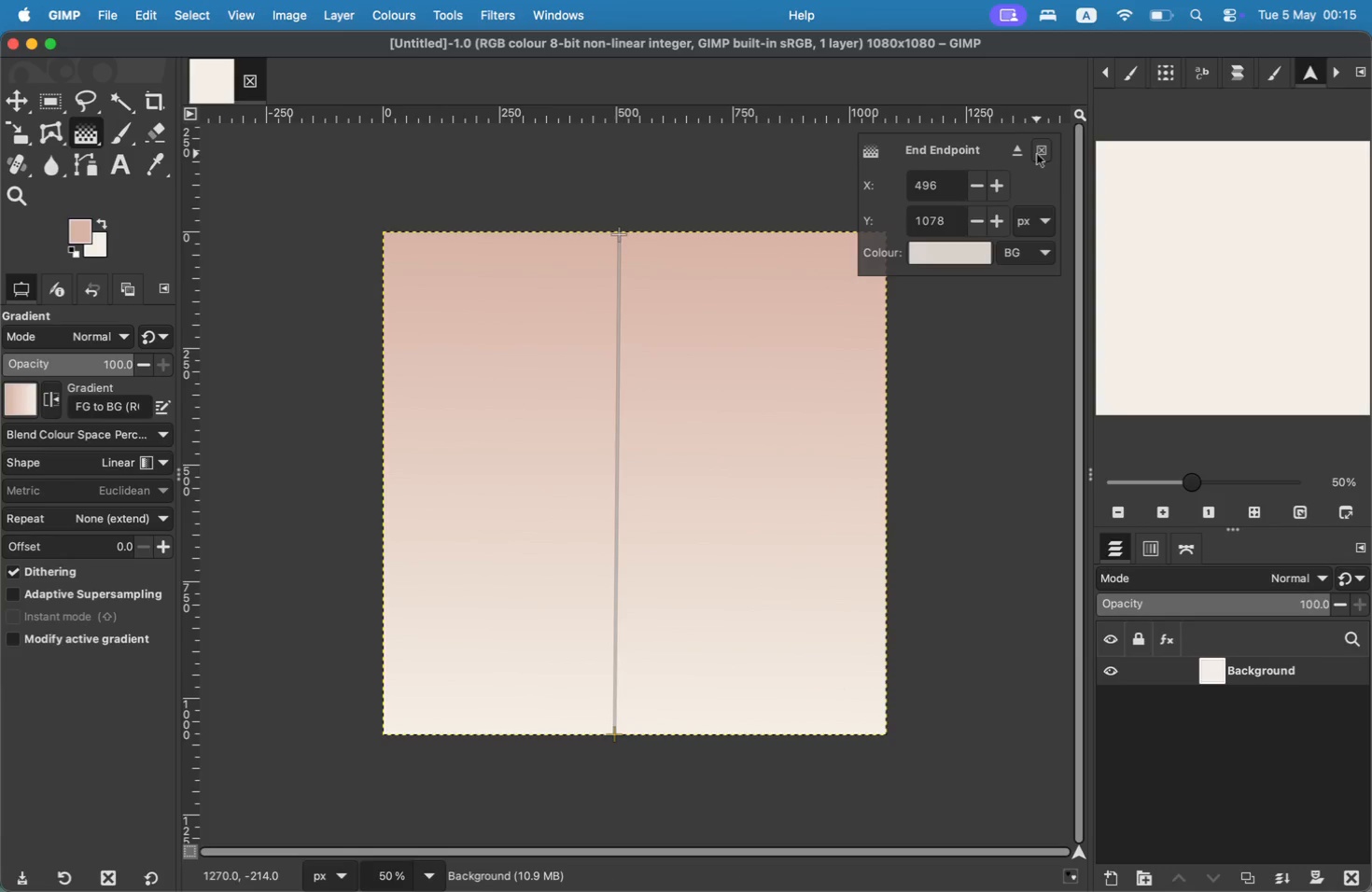 
left_click_drag(start_coordinate=[612, 731], to_coordinate=[618, 732])
 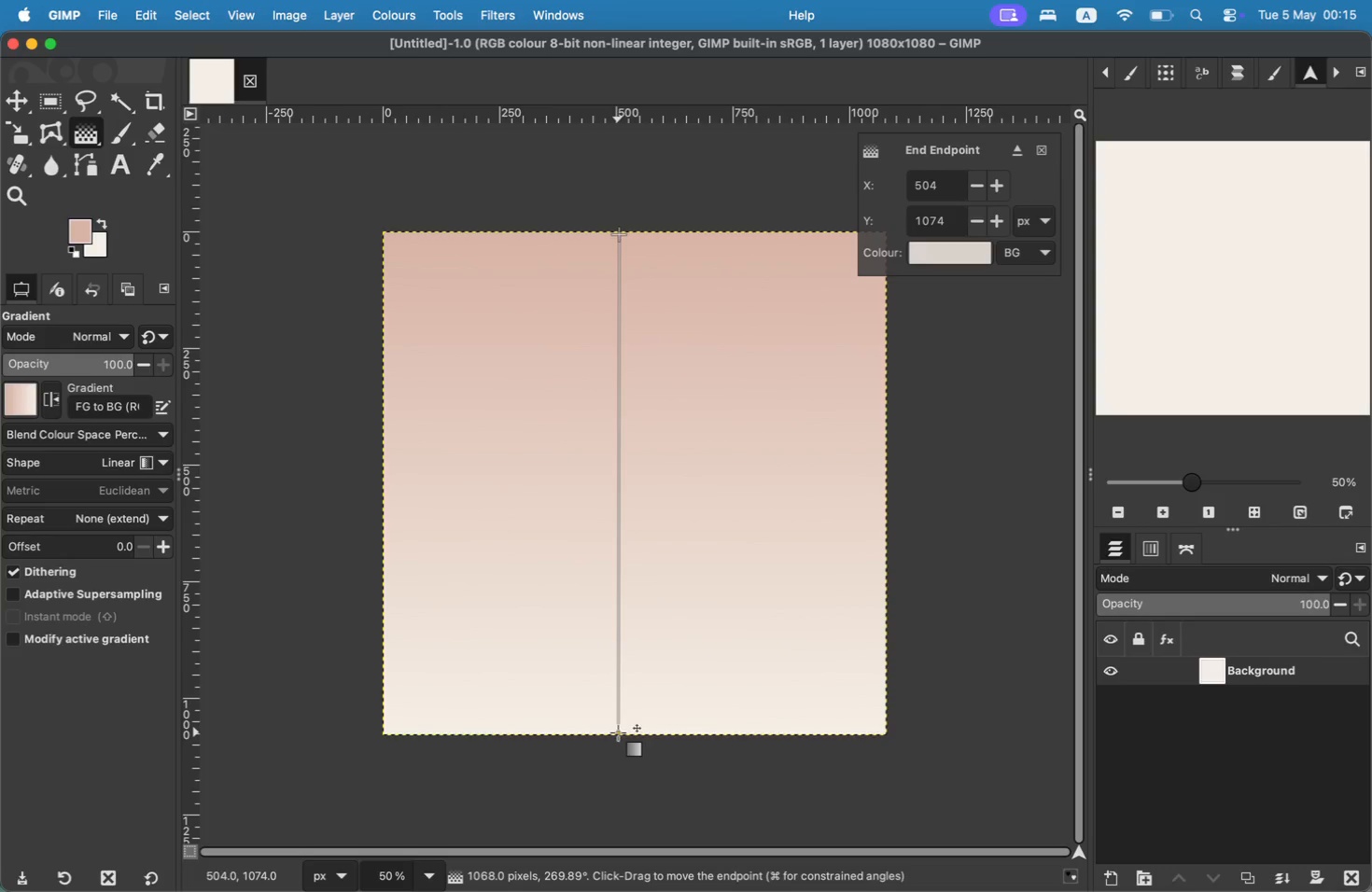 
key(Meta+Shift+3)
 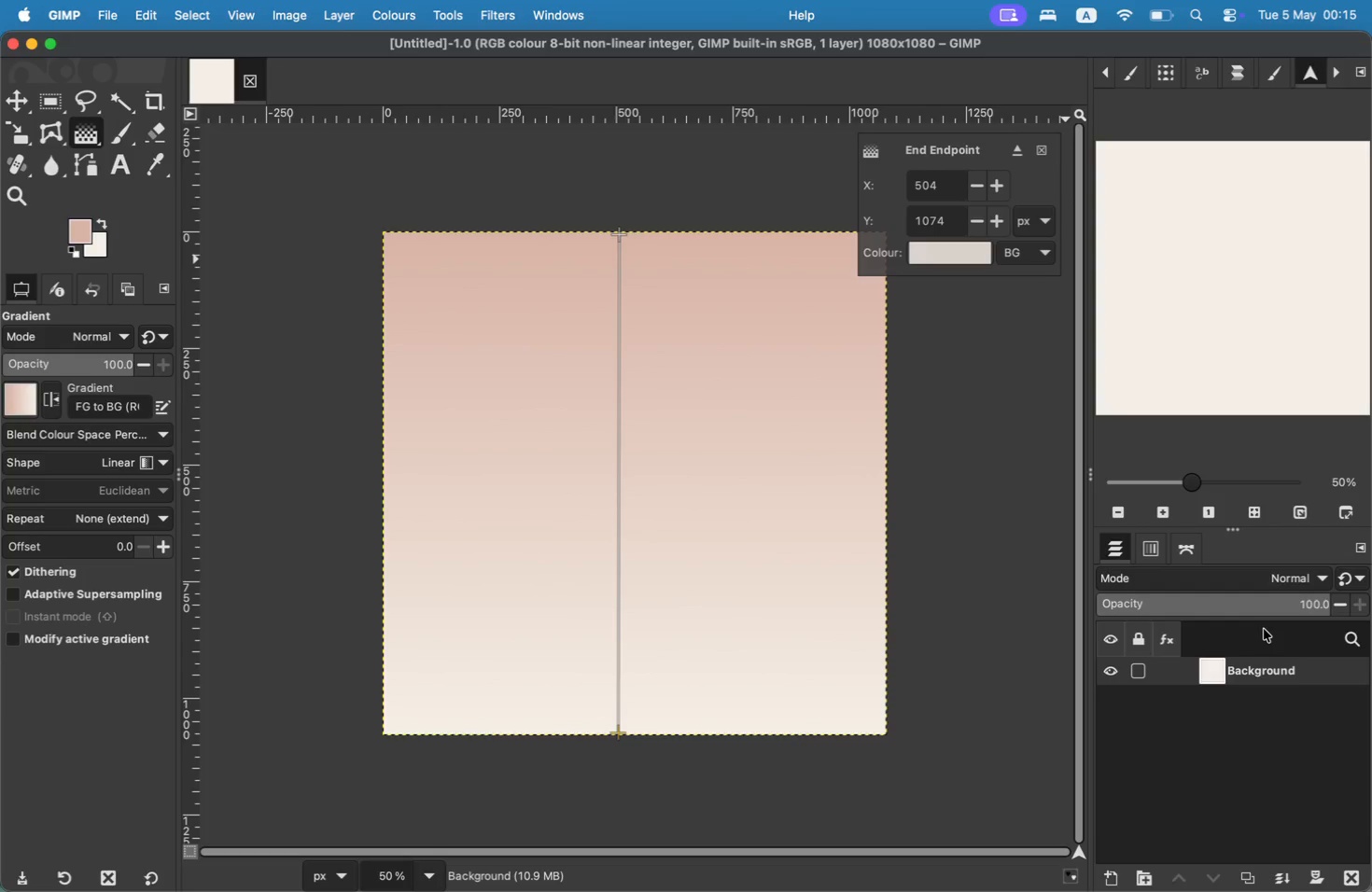 
wait(19.93)
 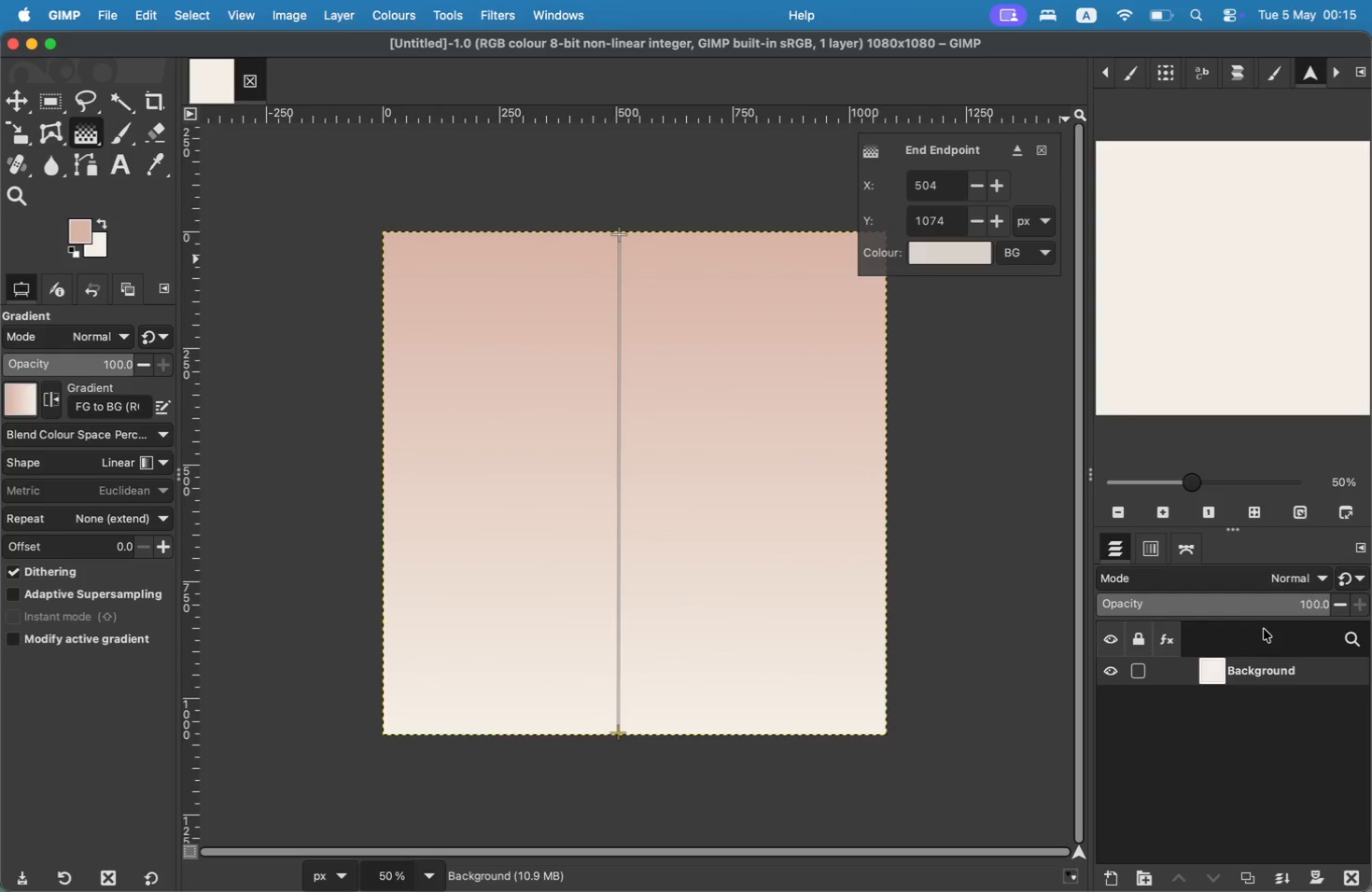 
left_click([1044, 150])
 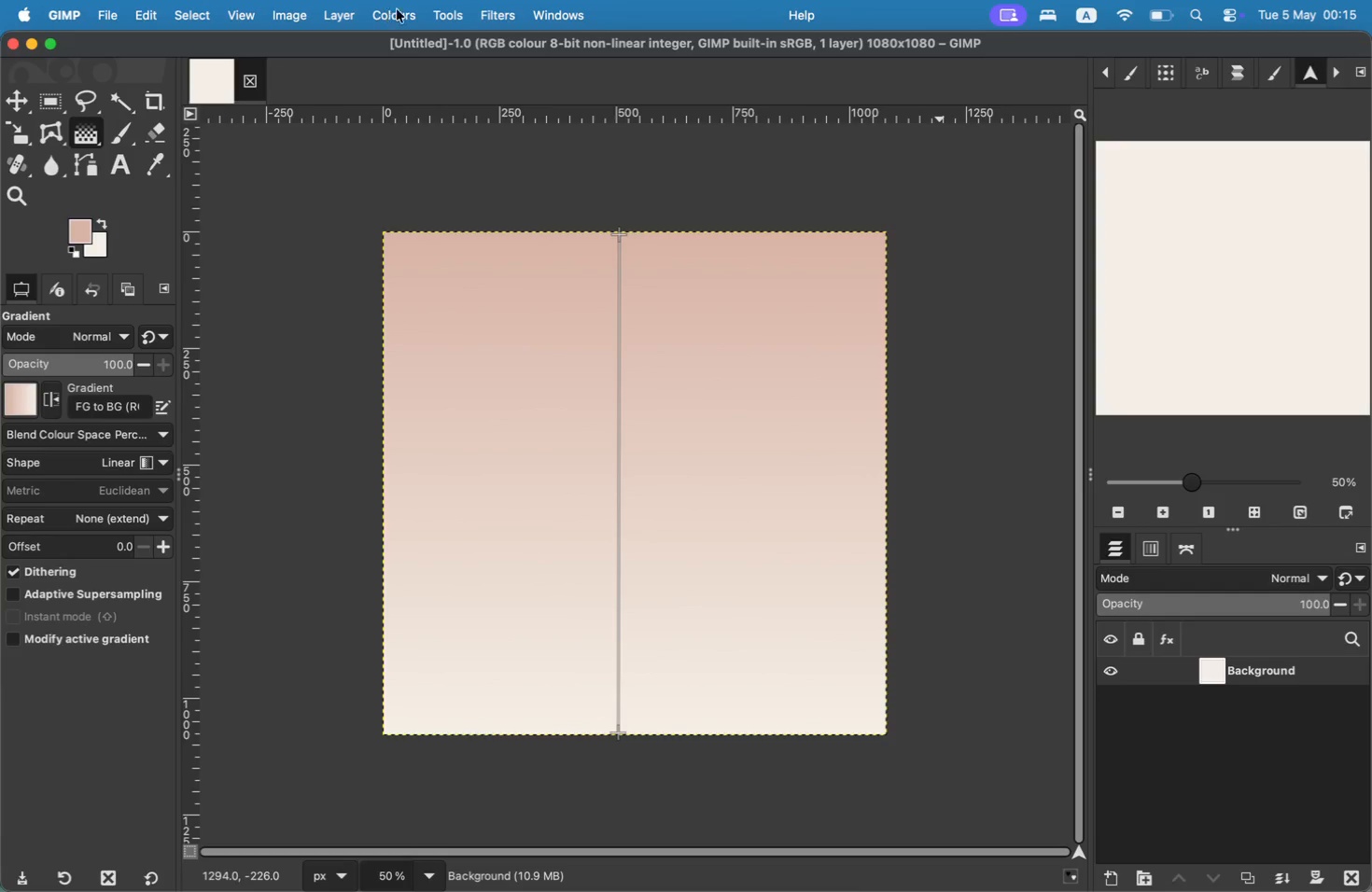 
left_click([483, 16])
 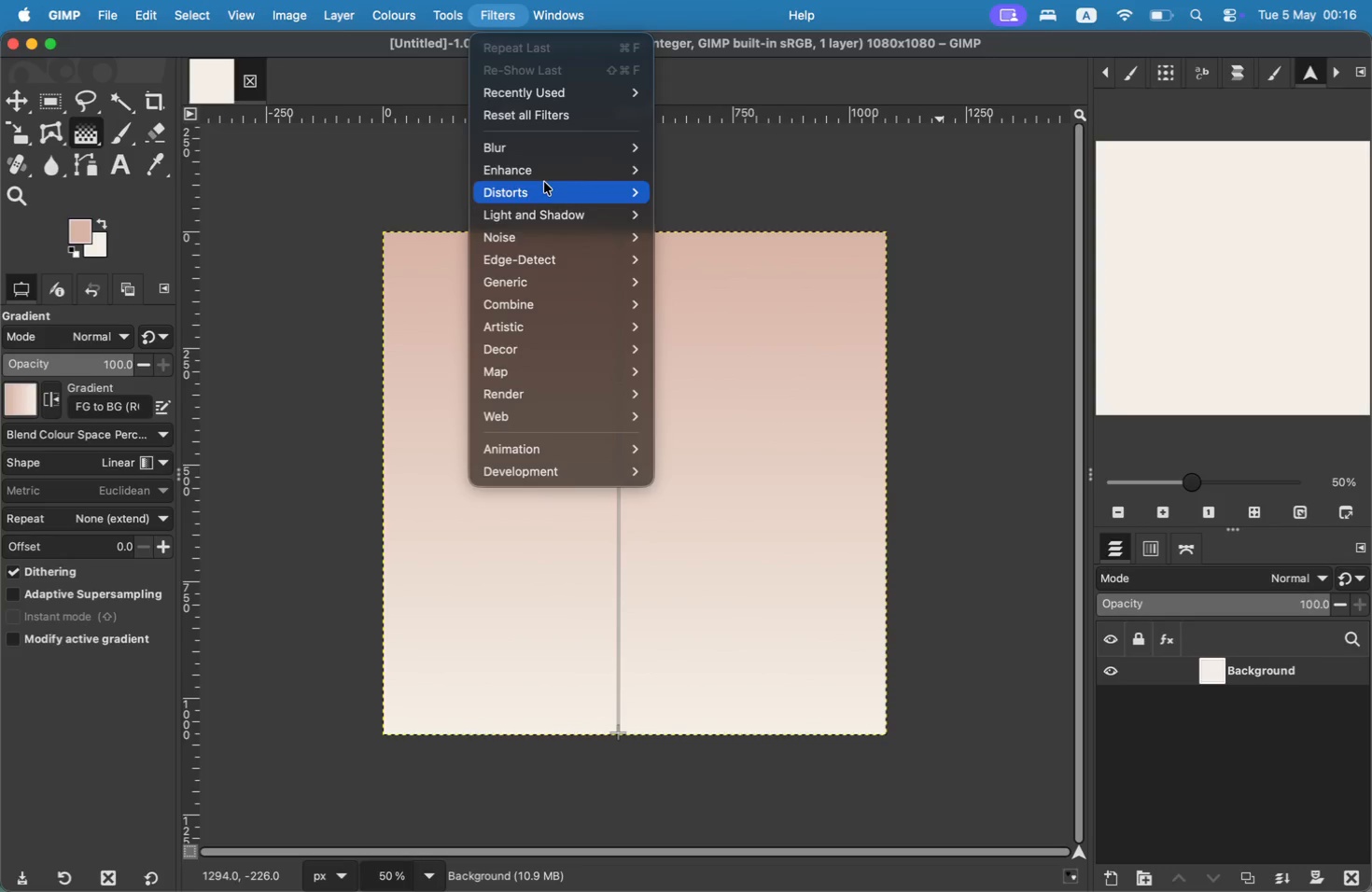 
wait(6.15)
 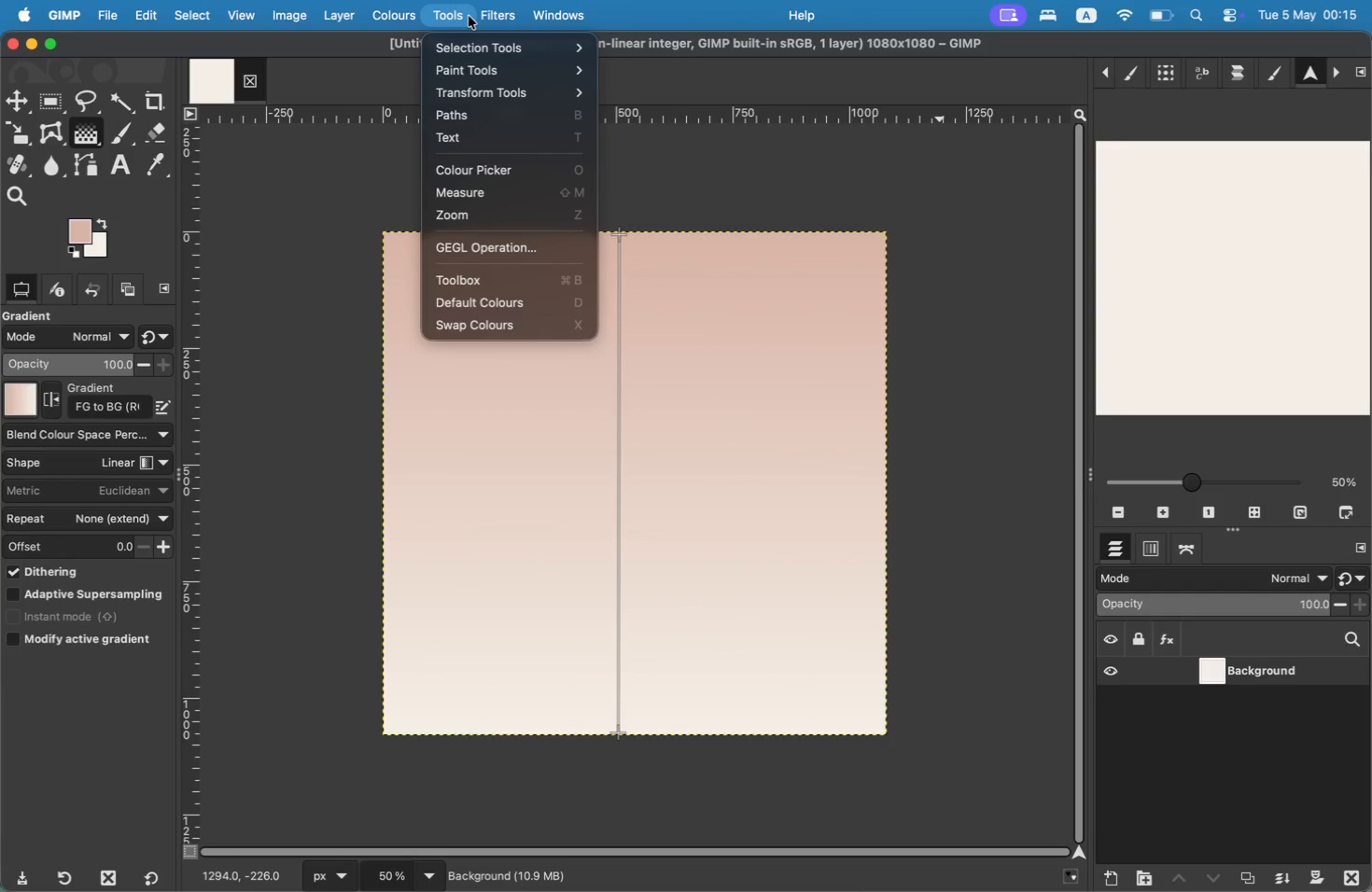 
left_click([691, 169])
 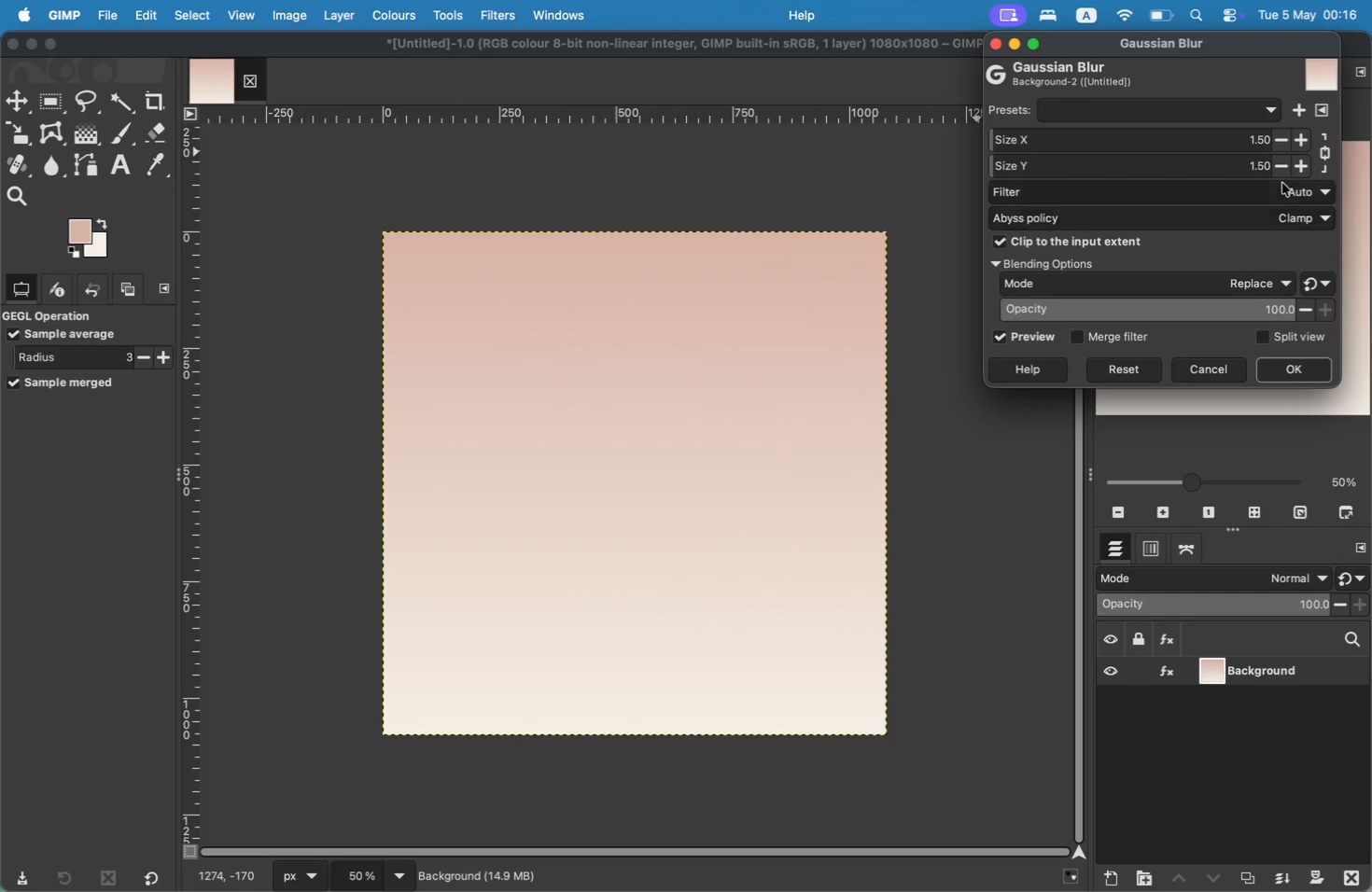 
left_click([1282, 132])
 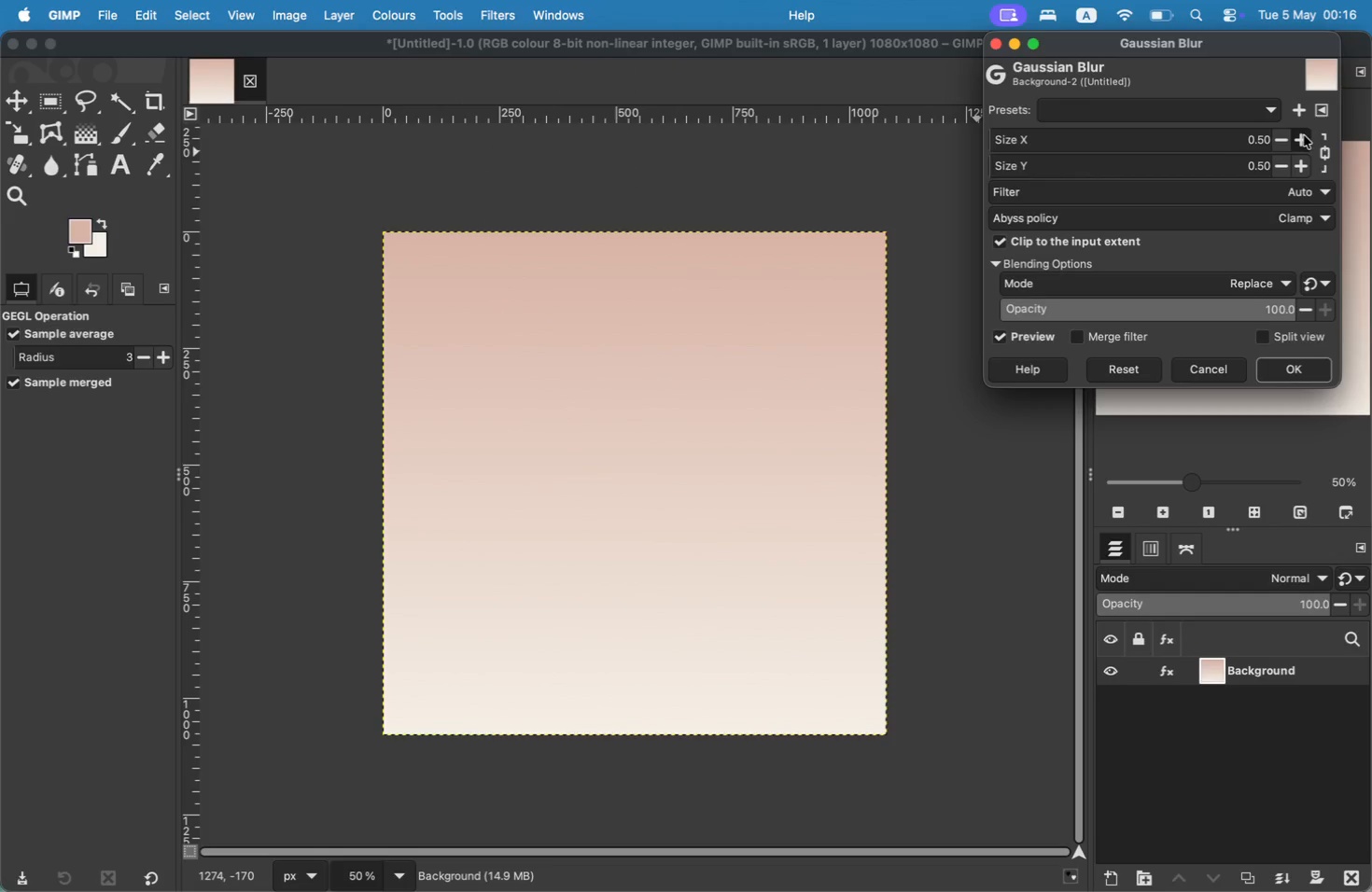 
double_click([1304, 135])
 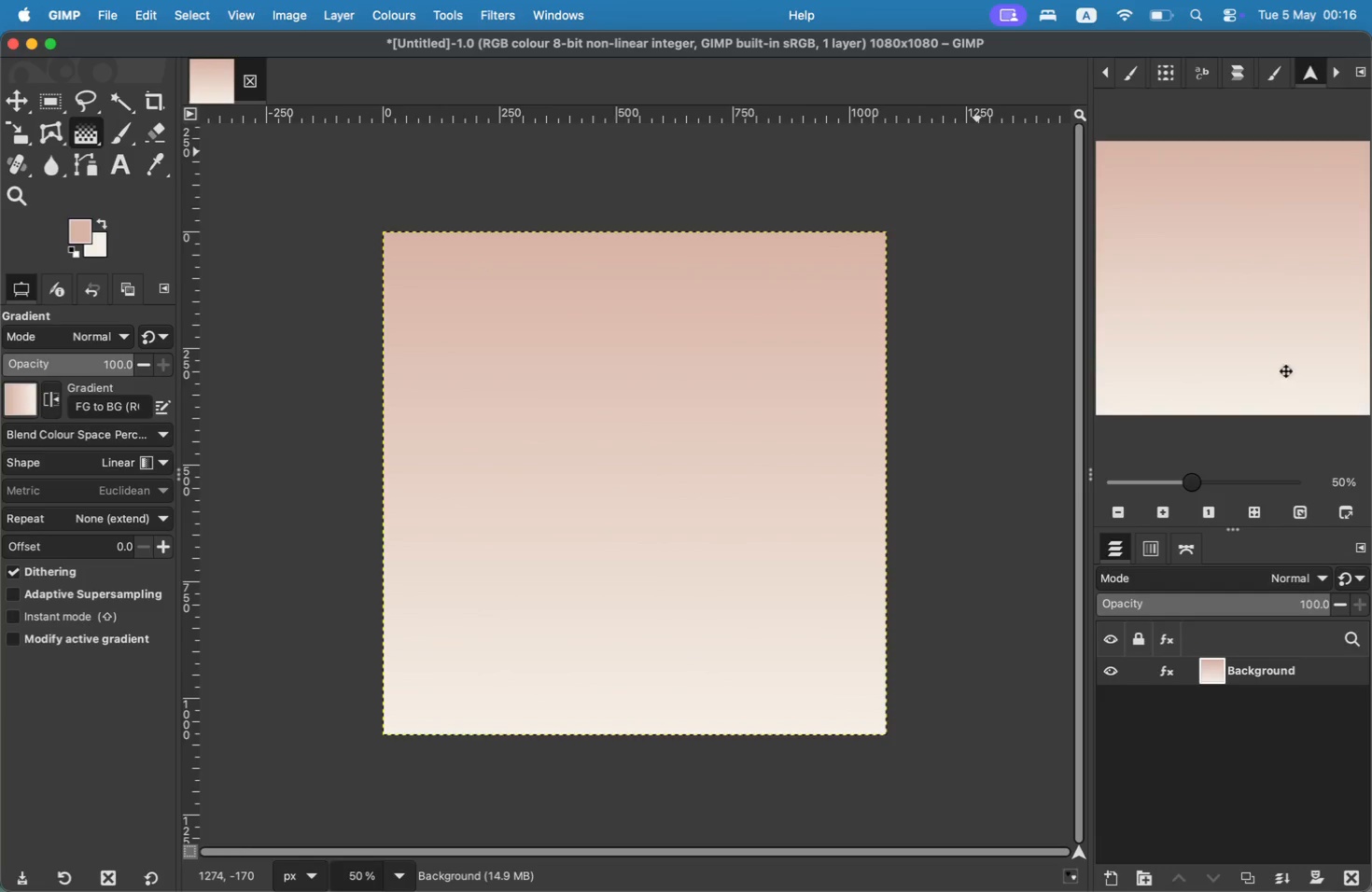 
wait(7.51)
 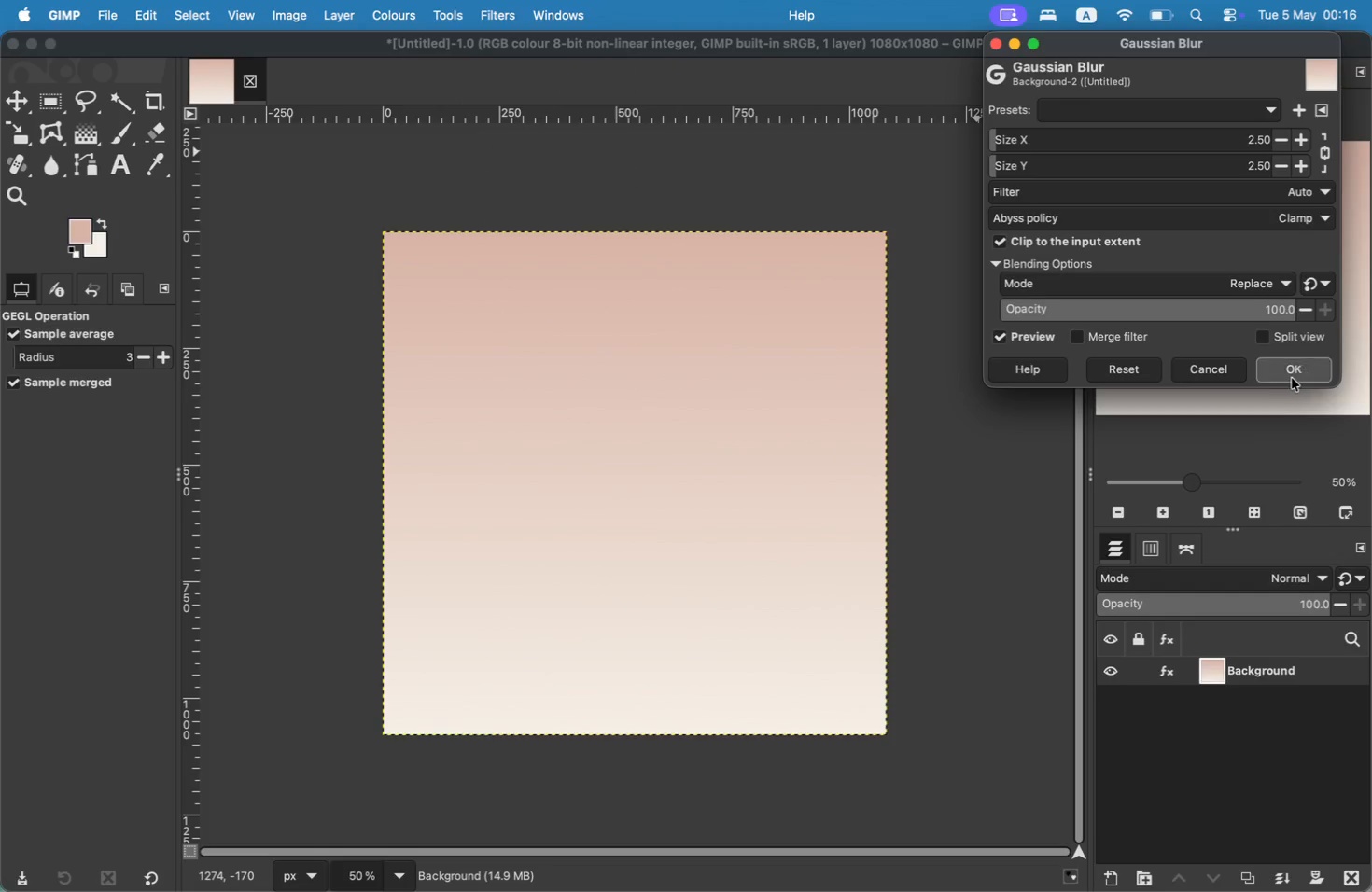 
double_click([1277, 664])
 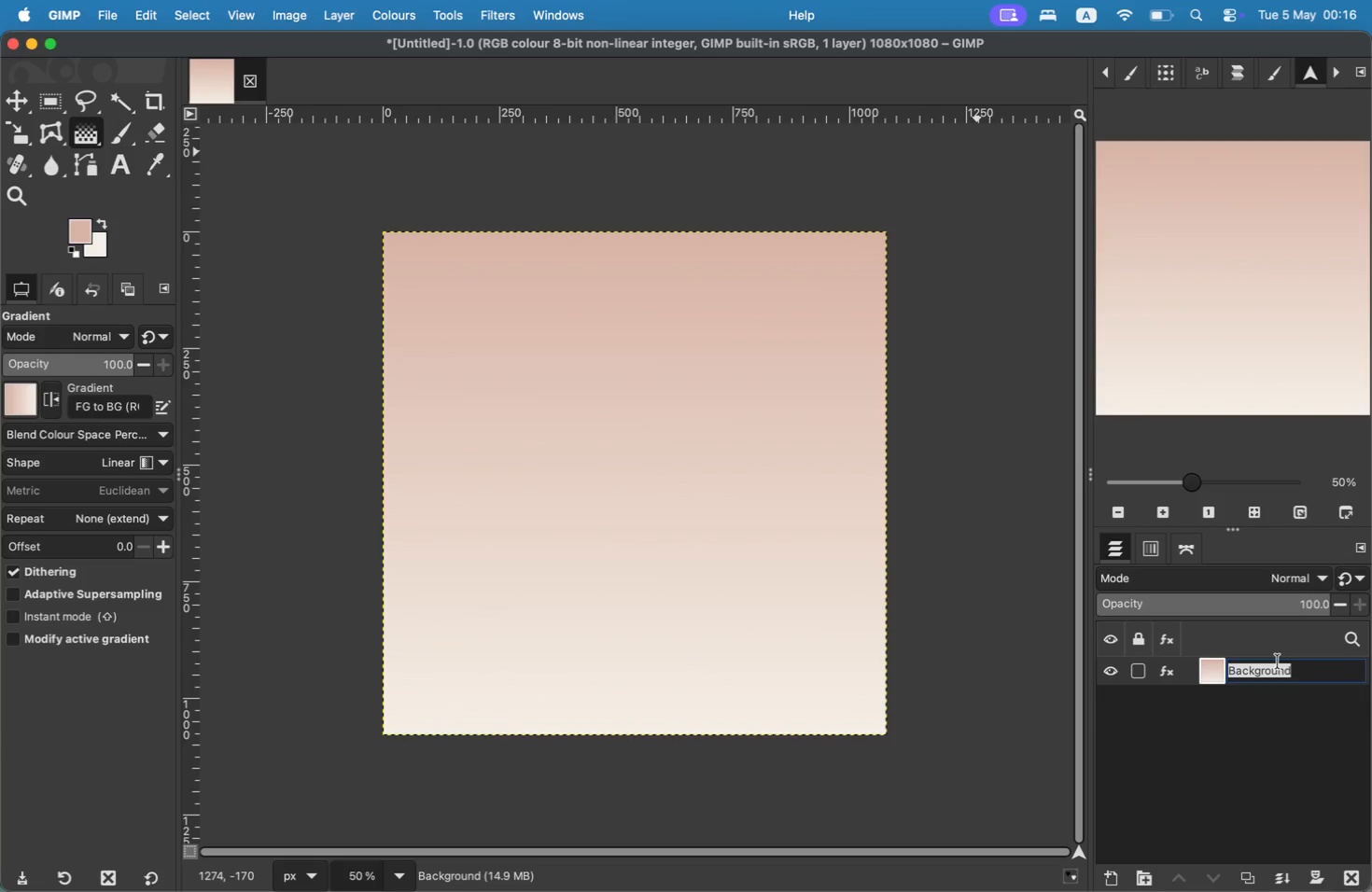 
key(ArrowRight)
 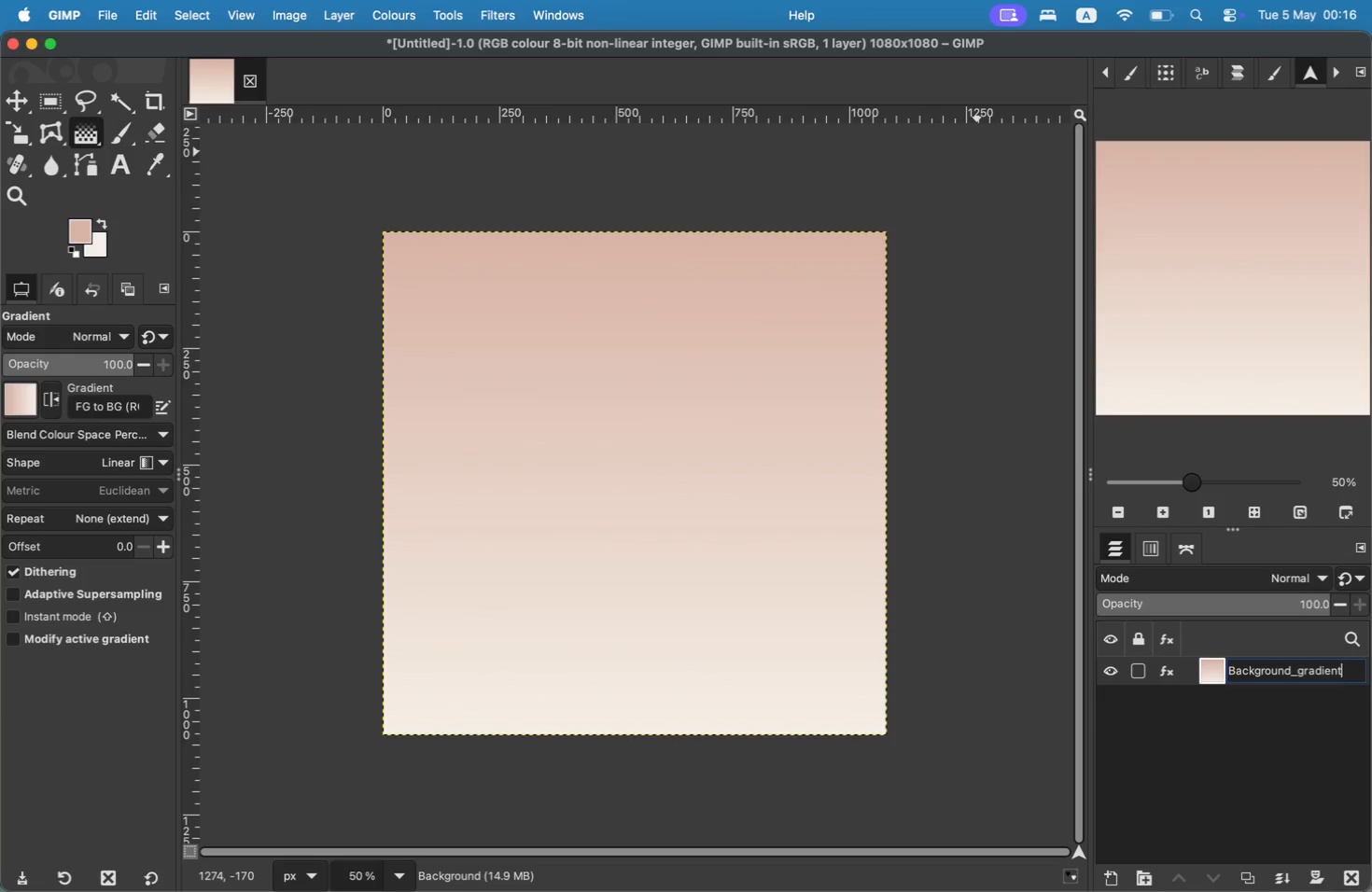 
type(_gradient)
 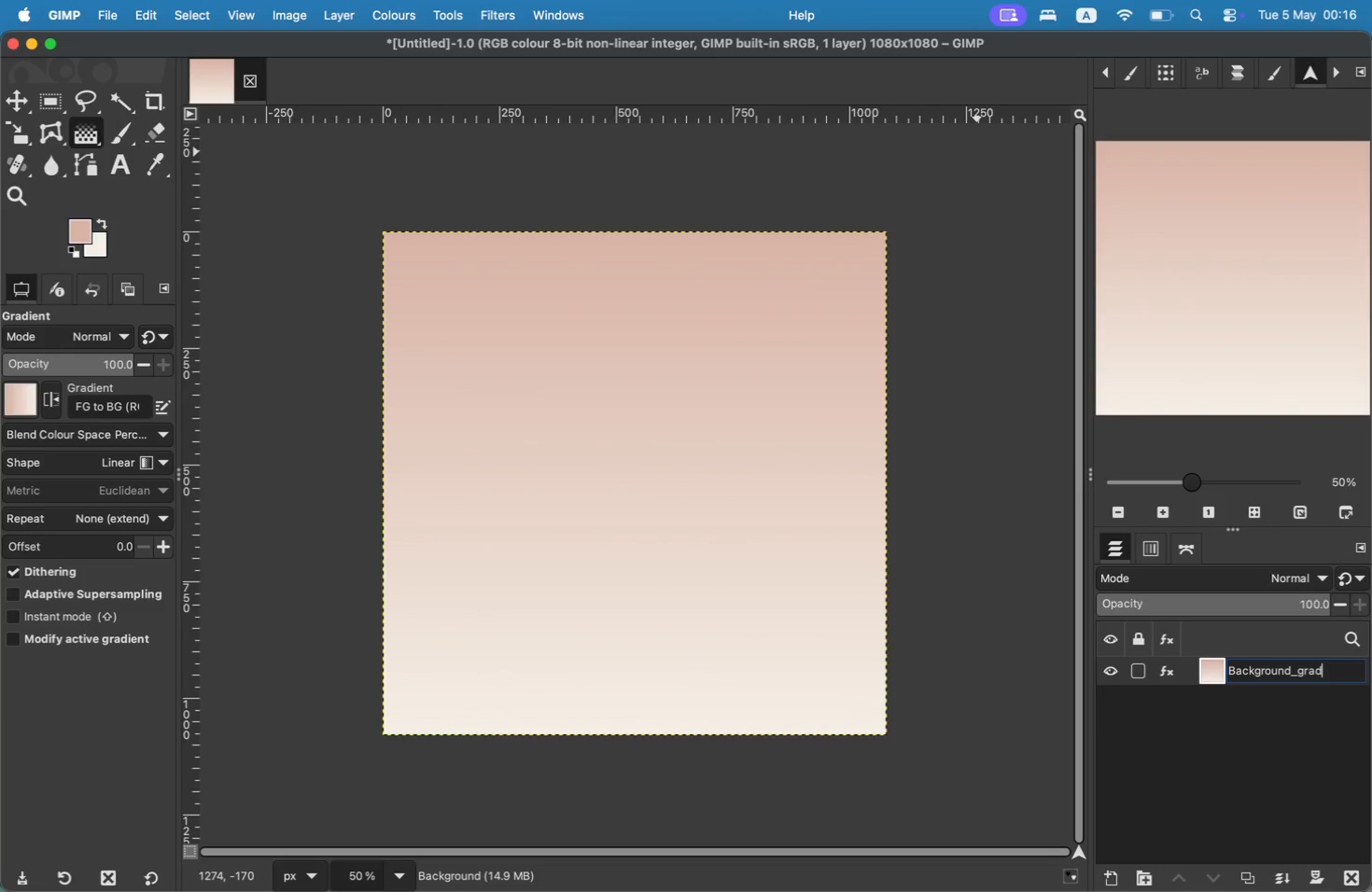 
key(Enter)
 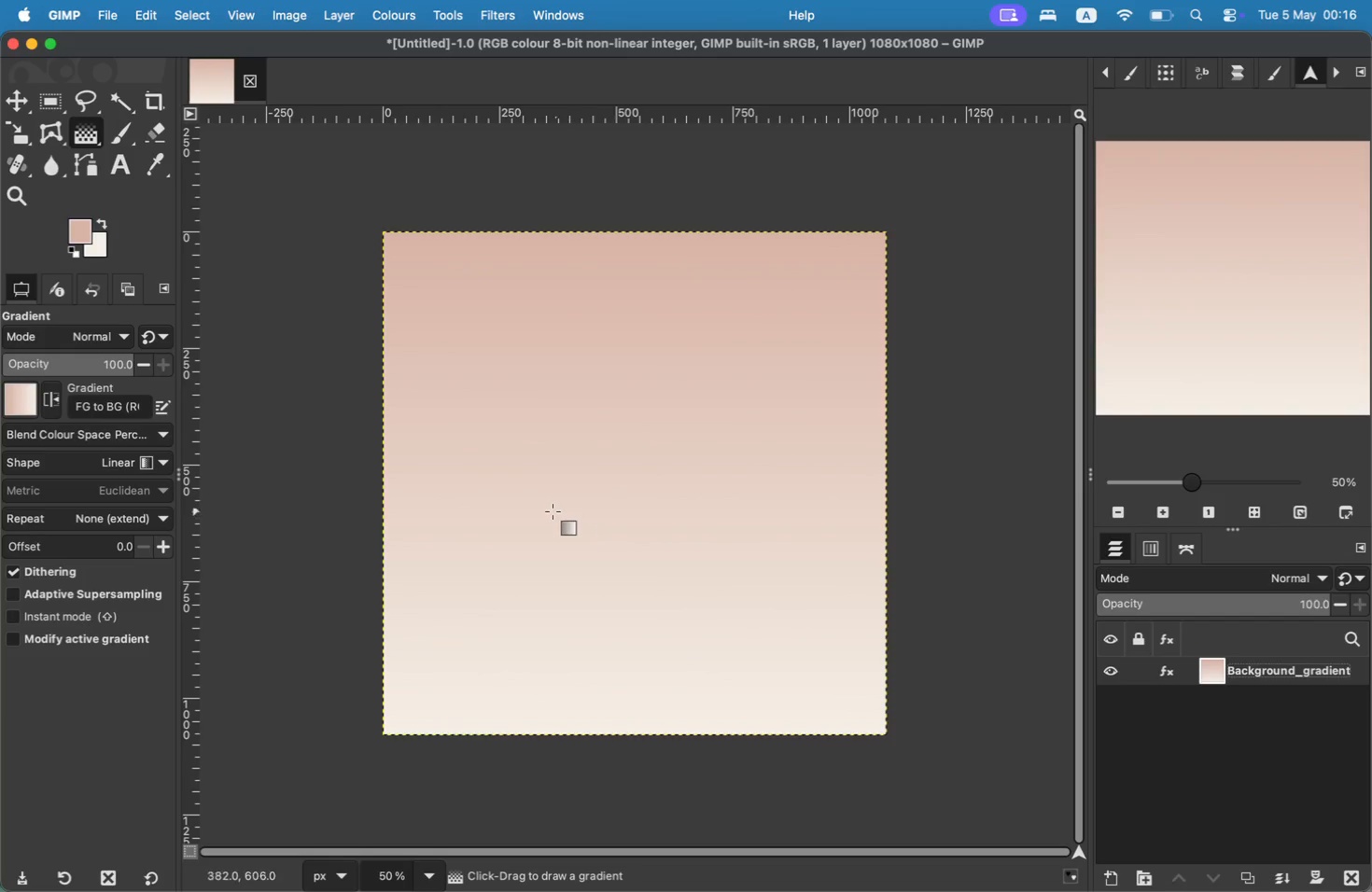 
wait(5.75)
 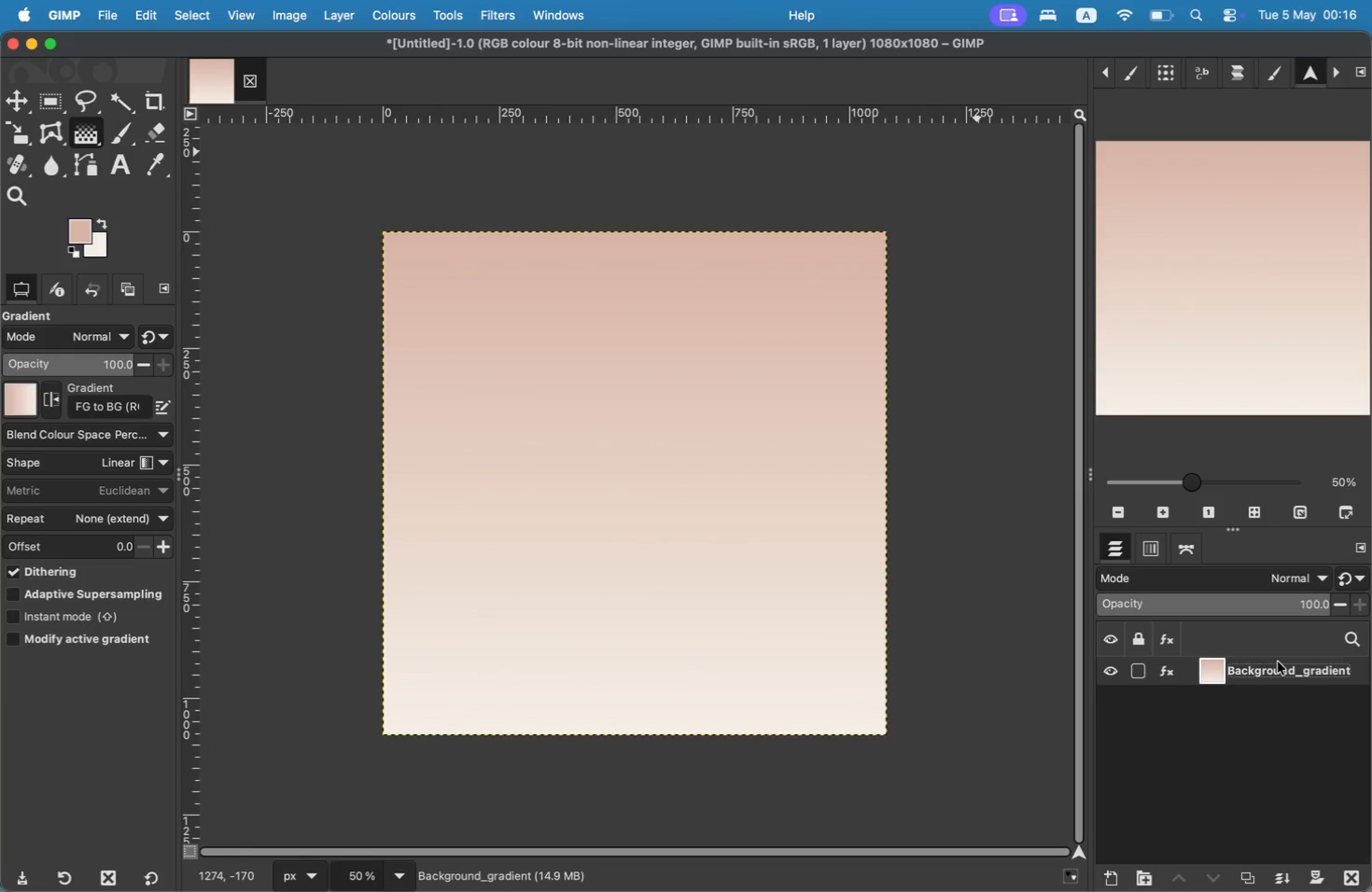 
key(T)
 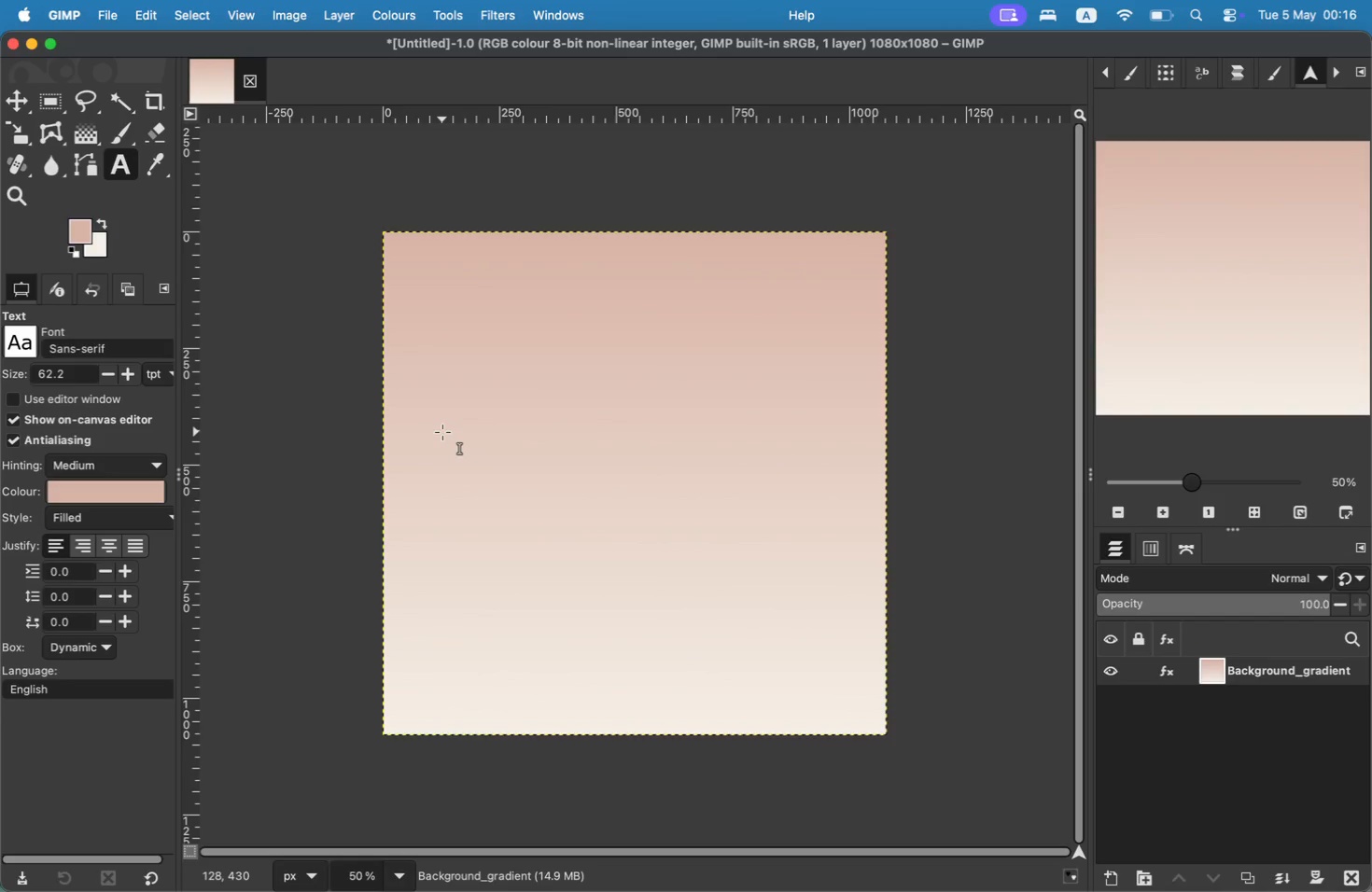 
left_click([473, 430])
 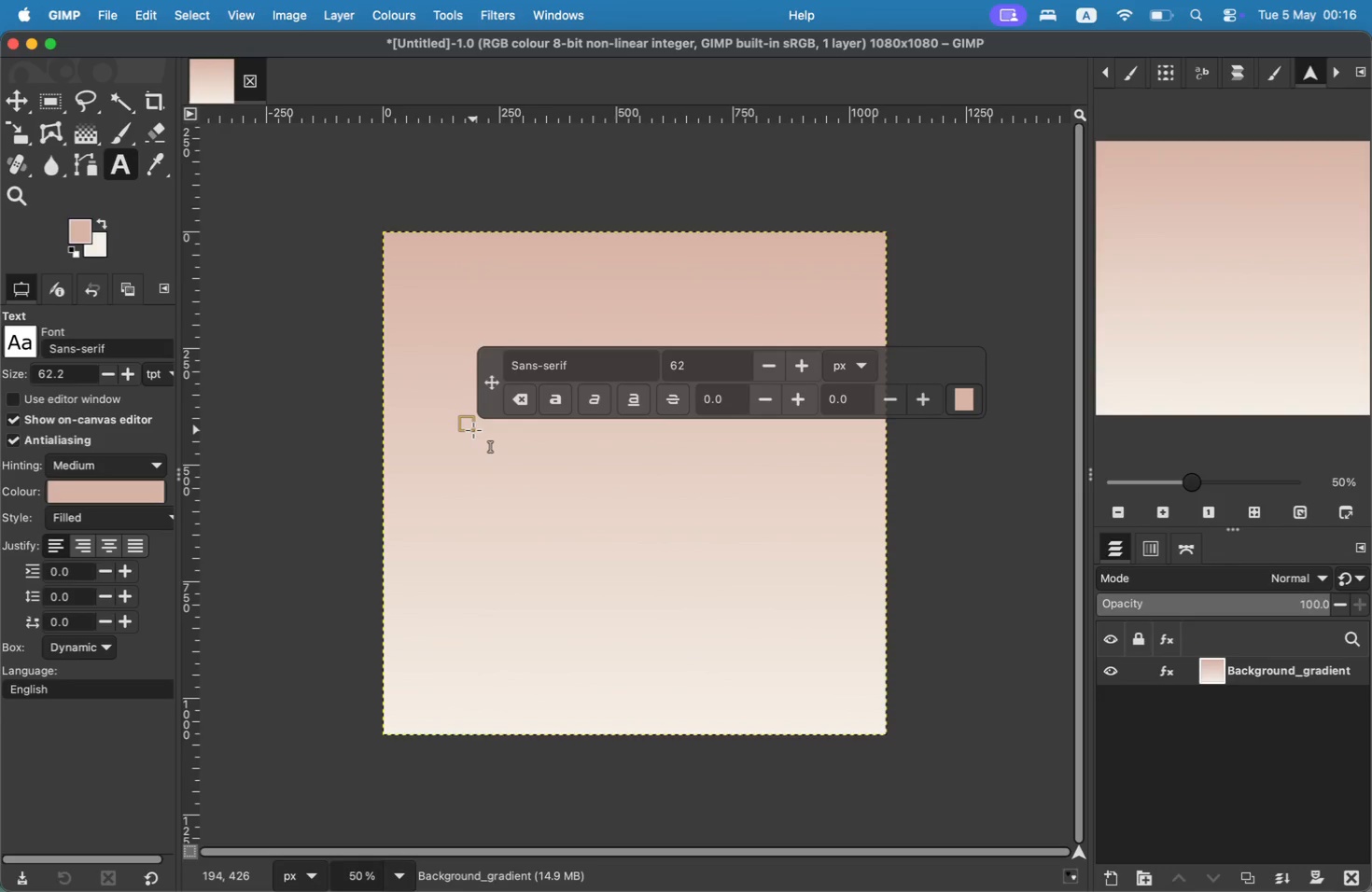 
left_click_drag(start_coordinate=[583, 373], to_coordinate=[510, 370])
 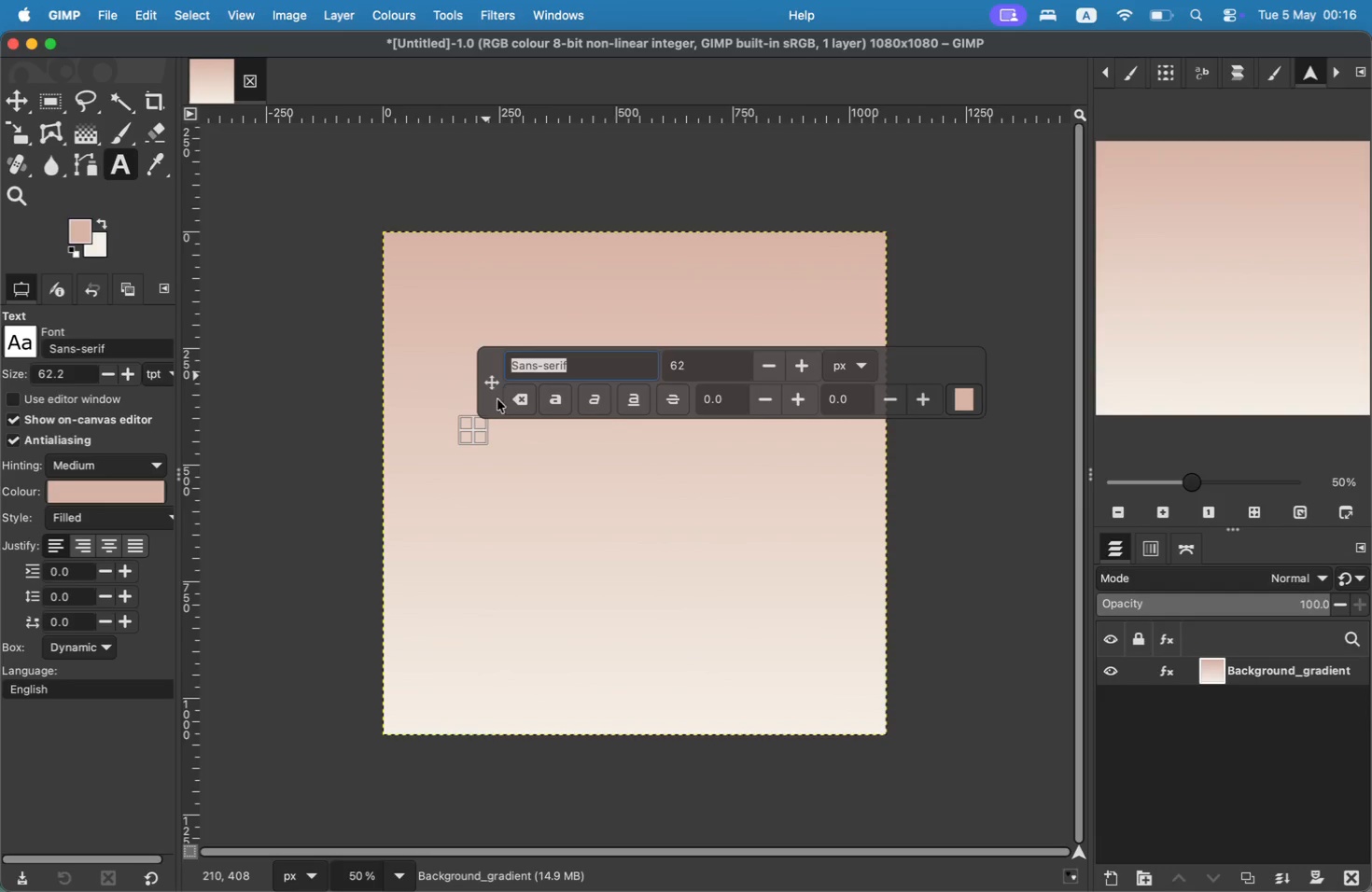 
left_click([481, 419])
 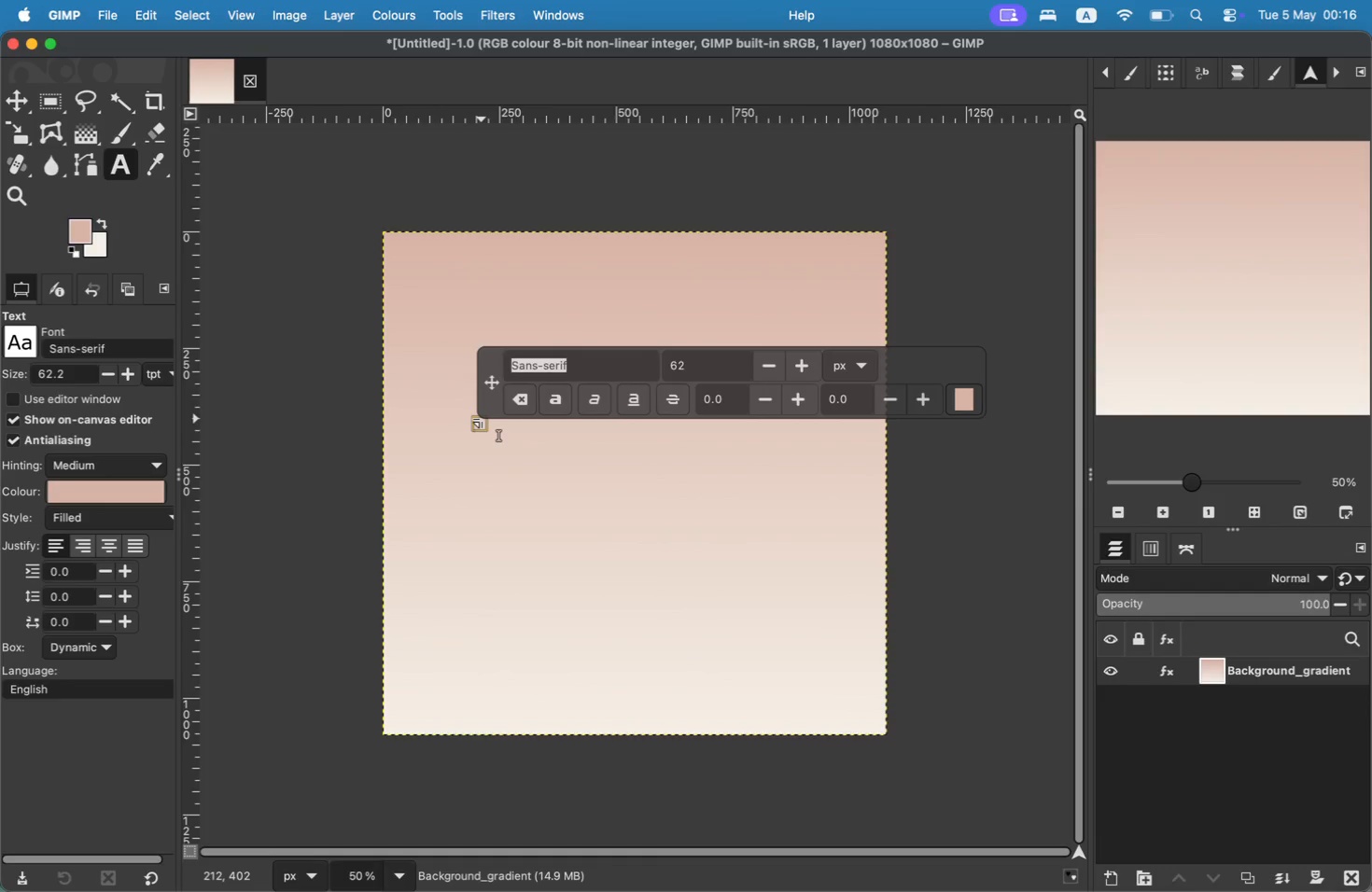 
key(G)
 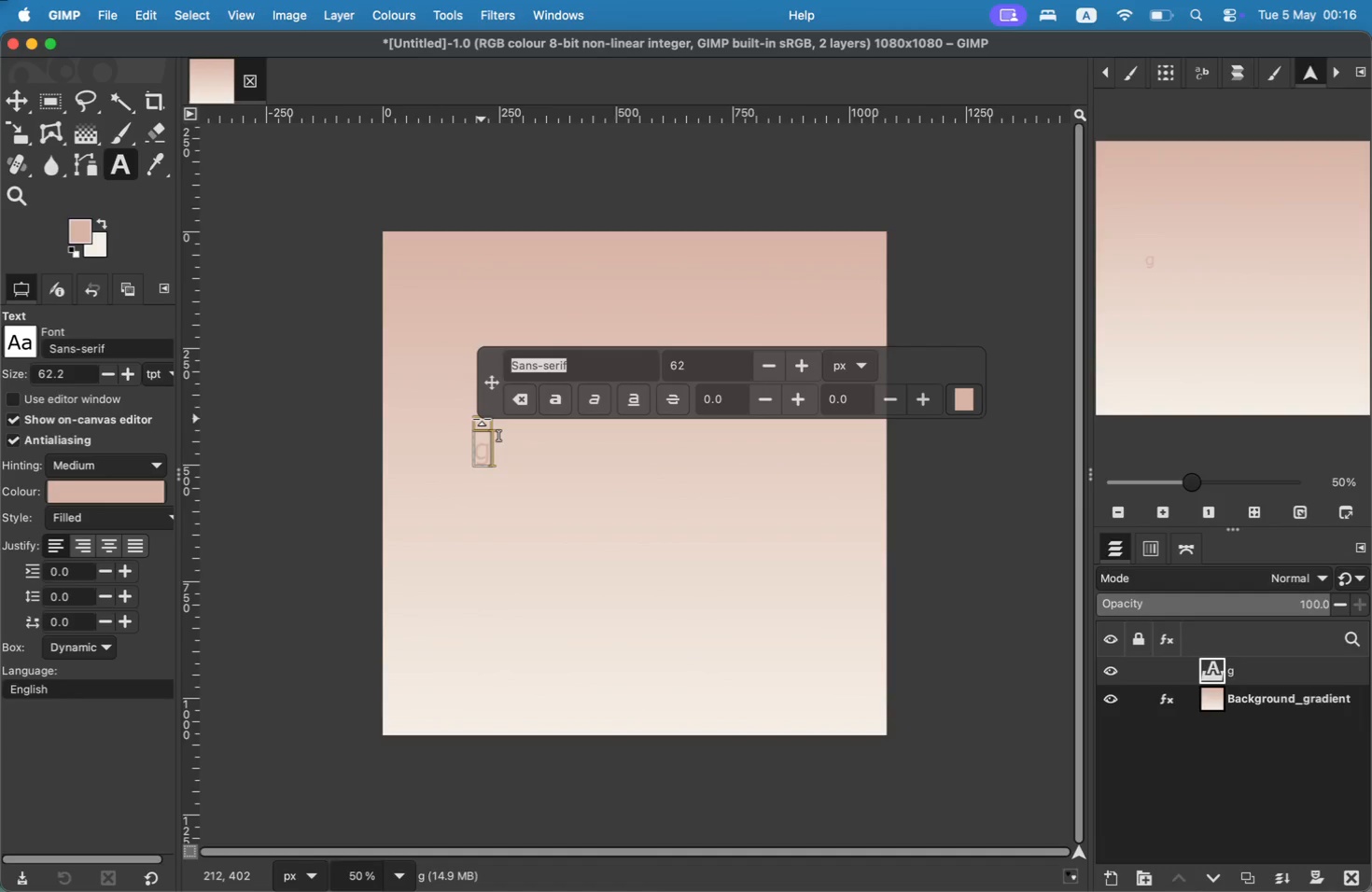 
key(Backspace)
 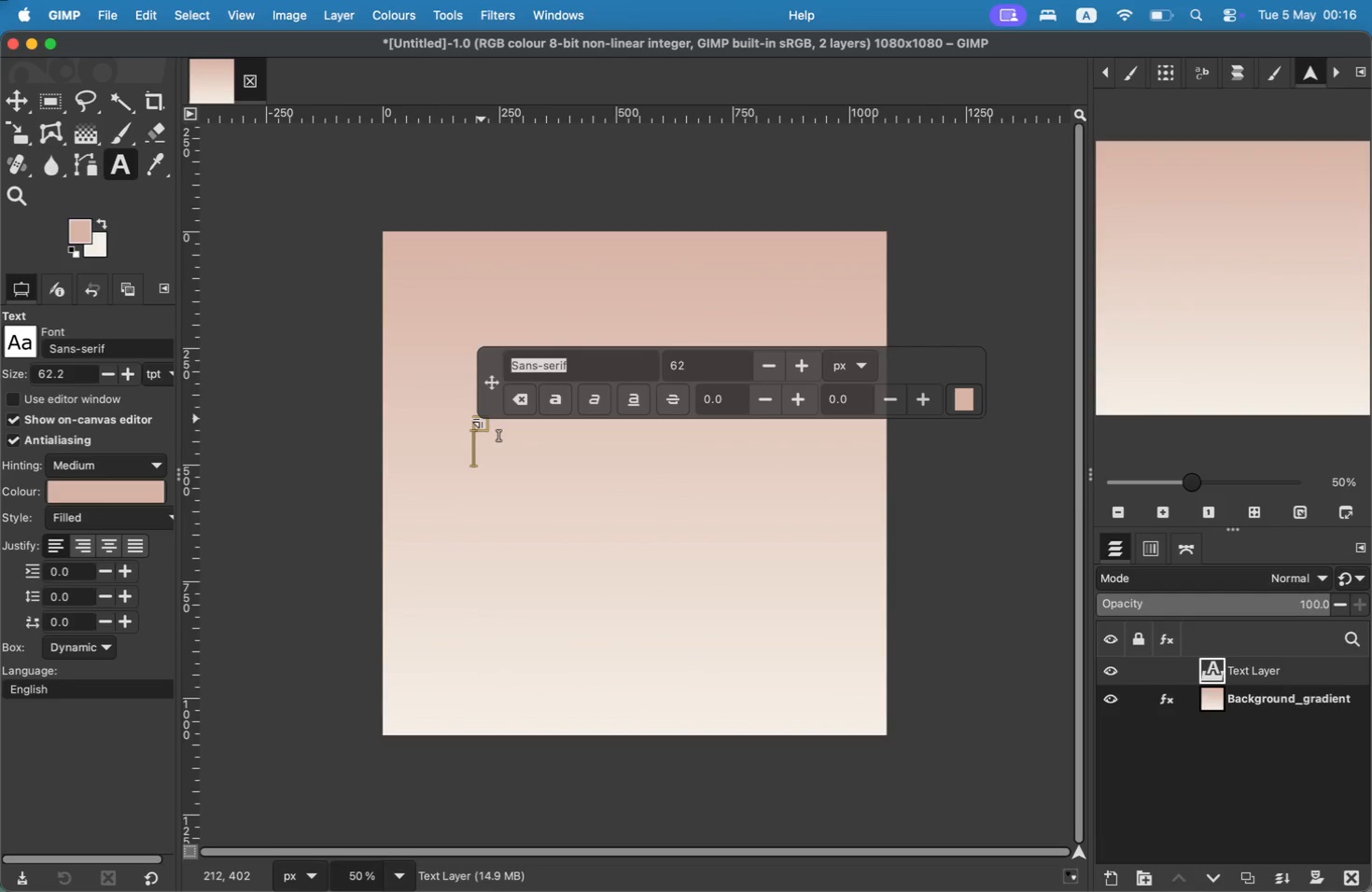 
wait(6.13)
 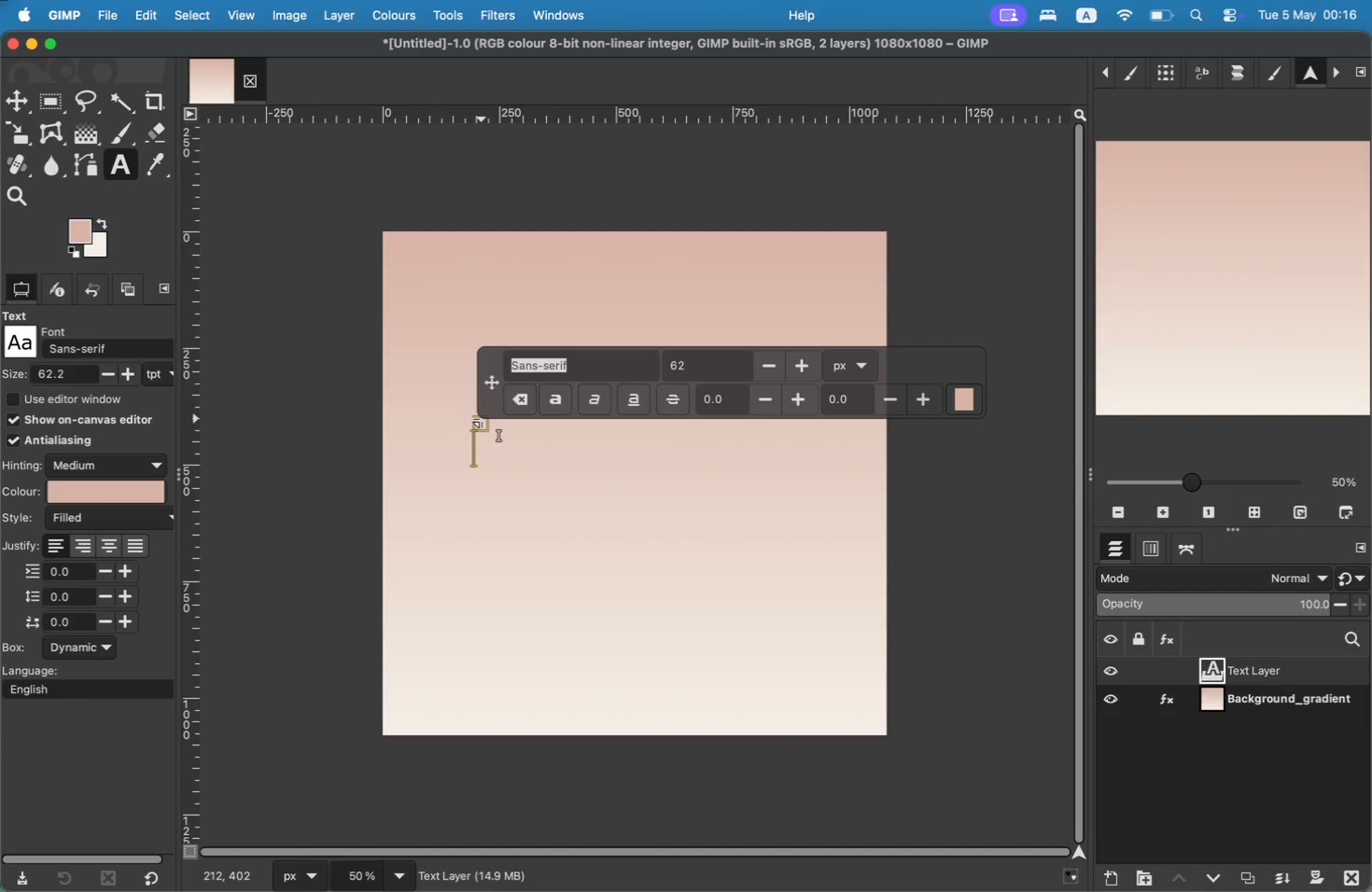 
type(Create space for)
 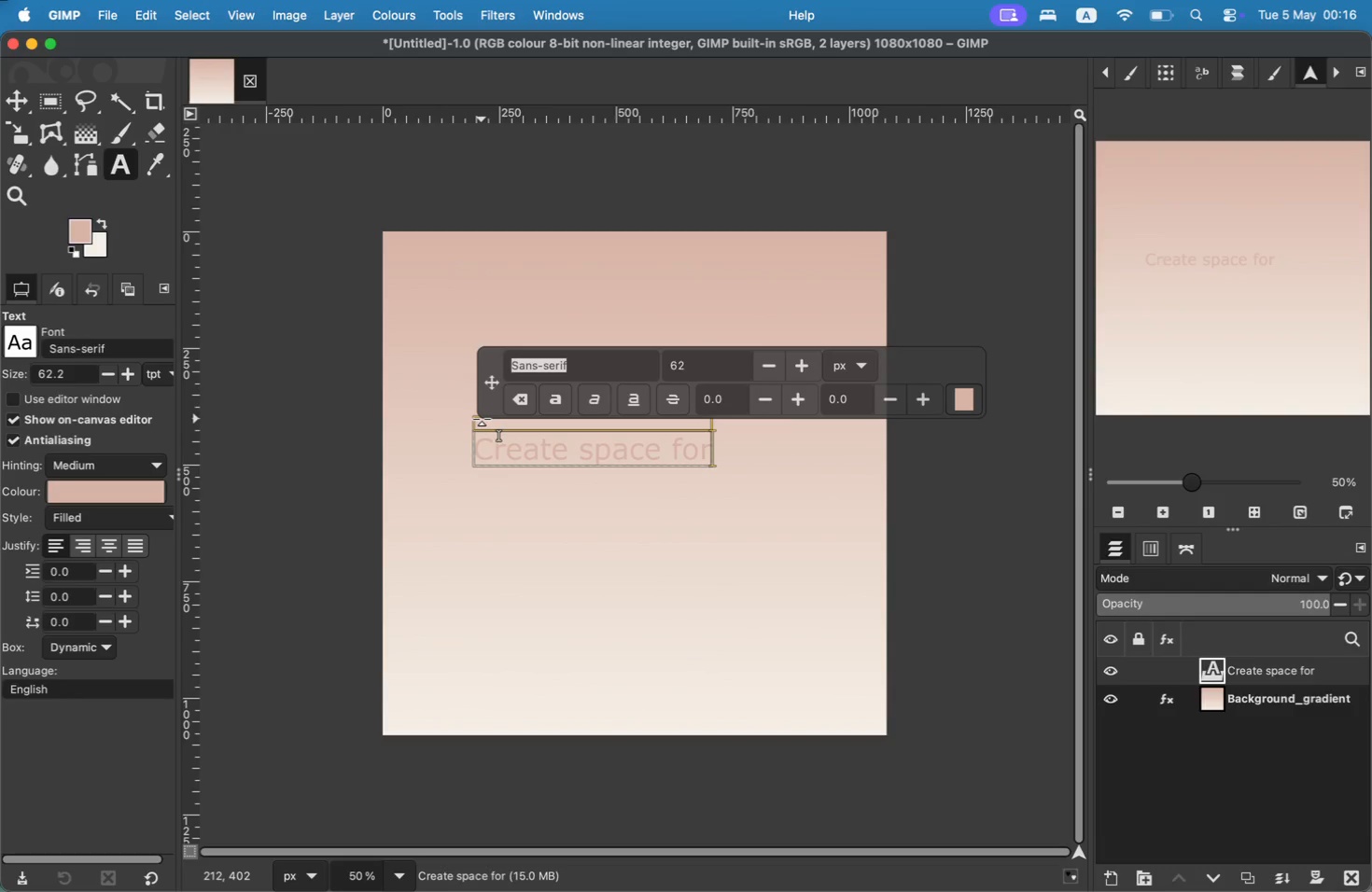 
key(Enter)
 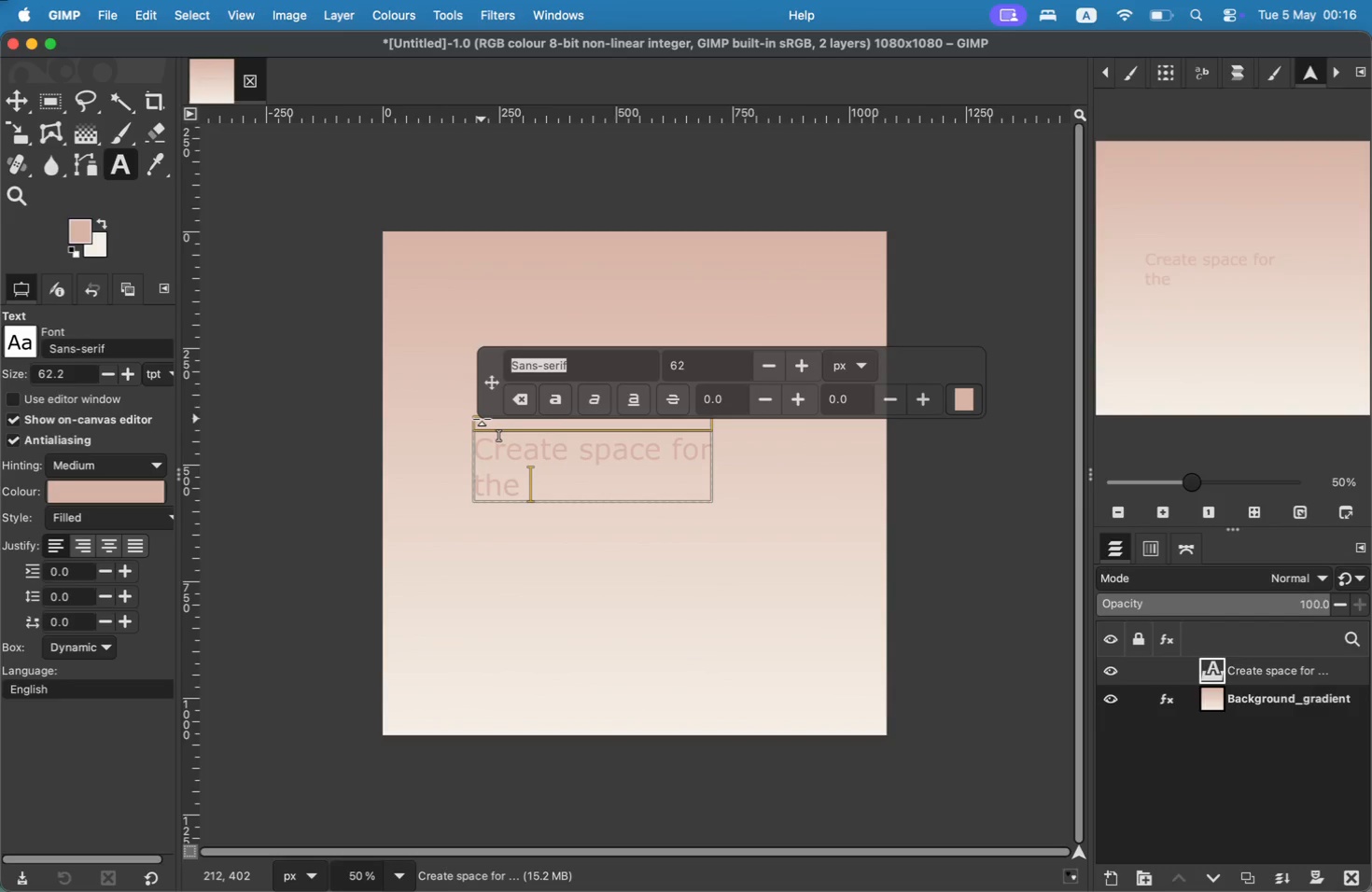 
type(the )
 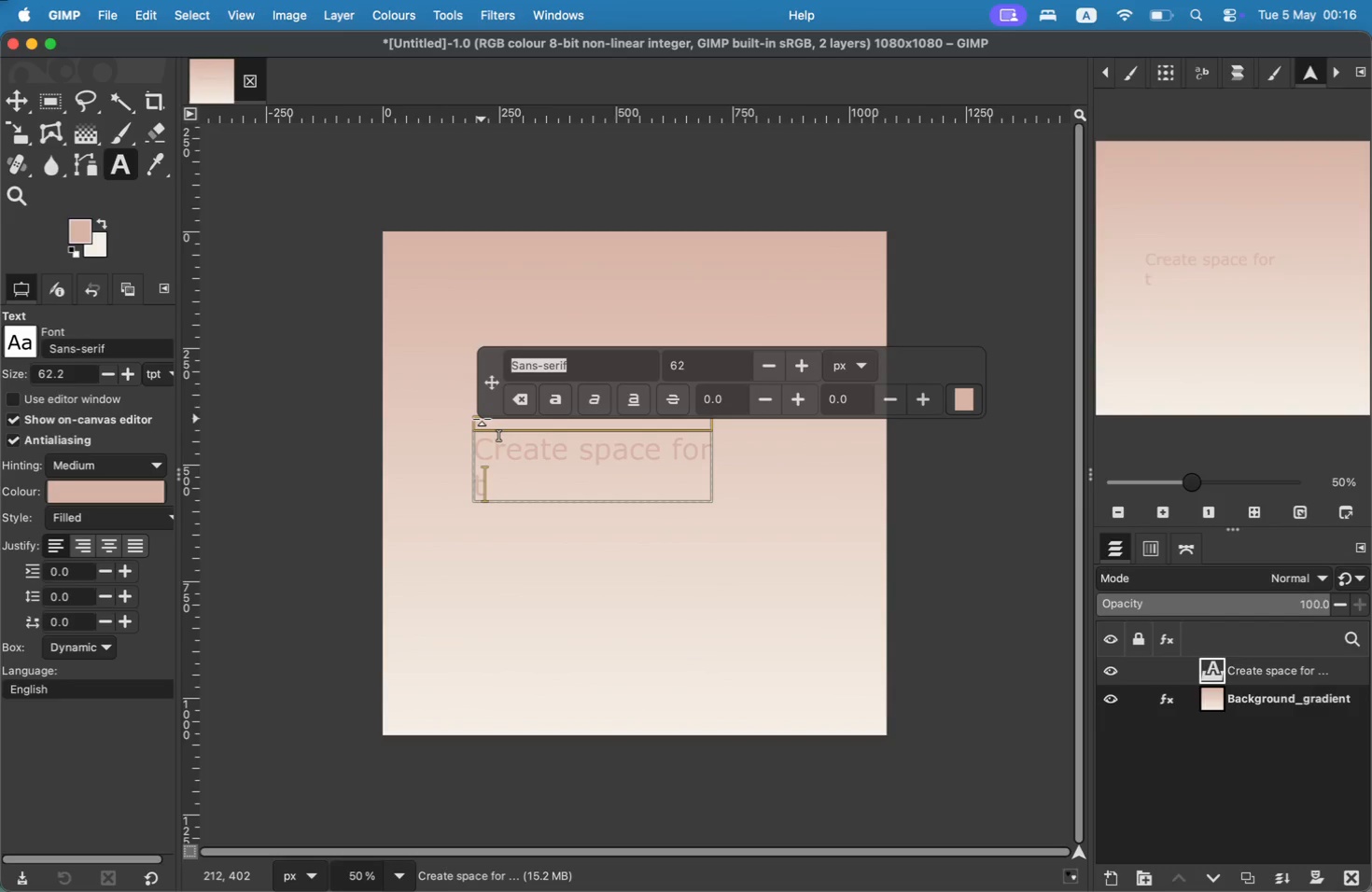 
type(things that)
 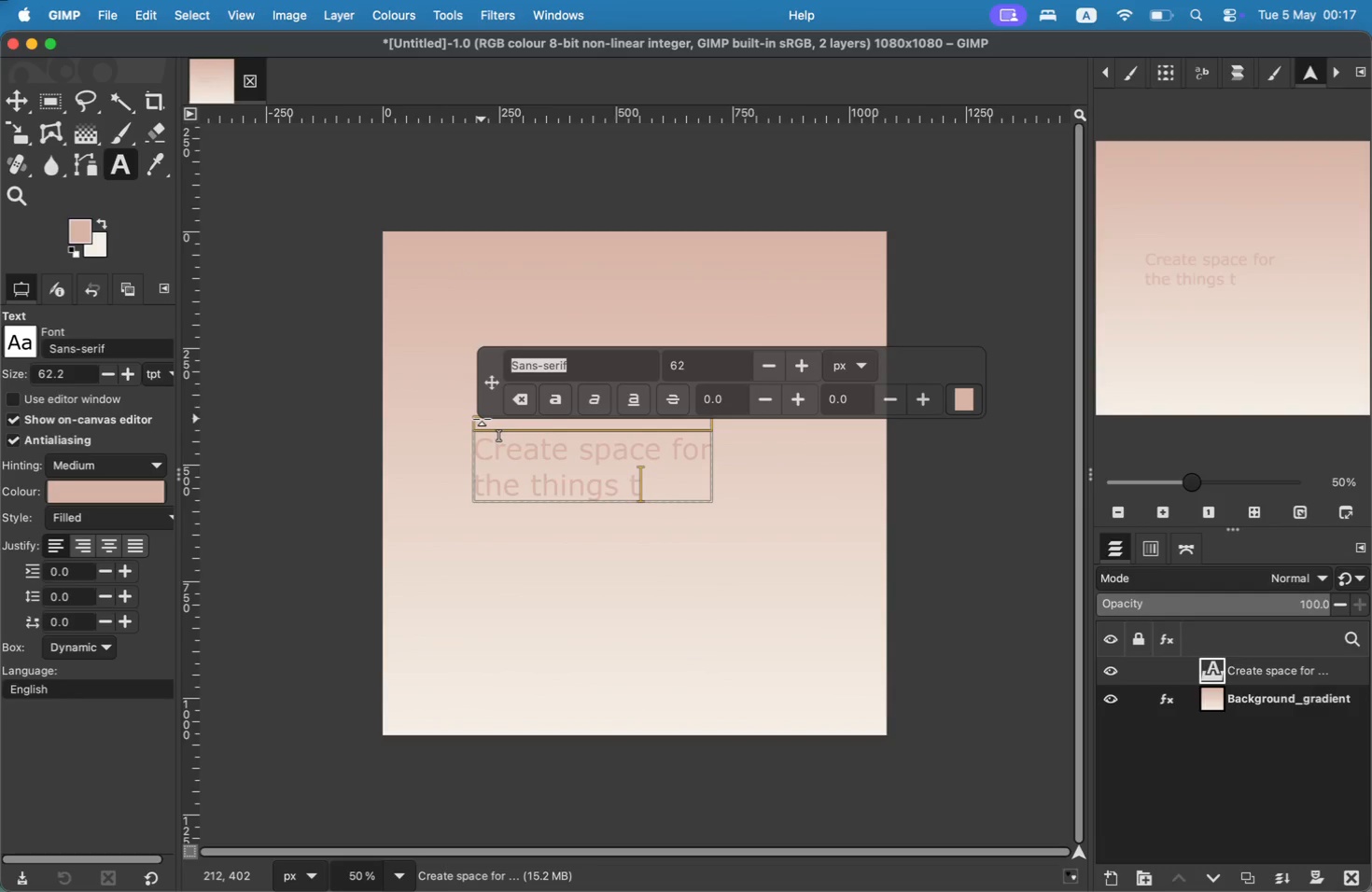 
key(Enter)
 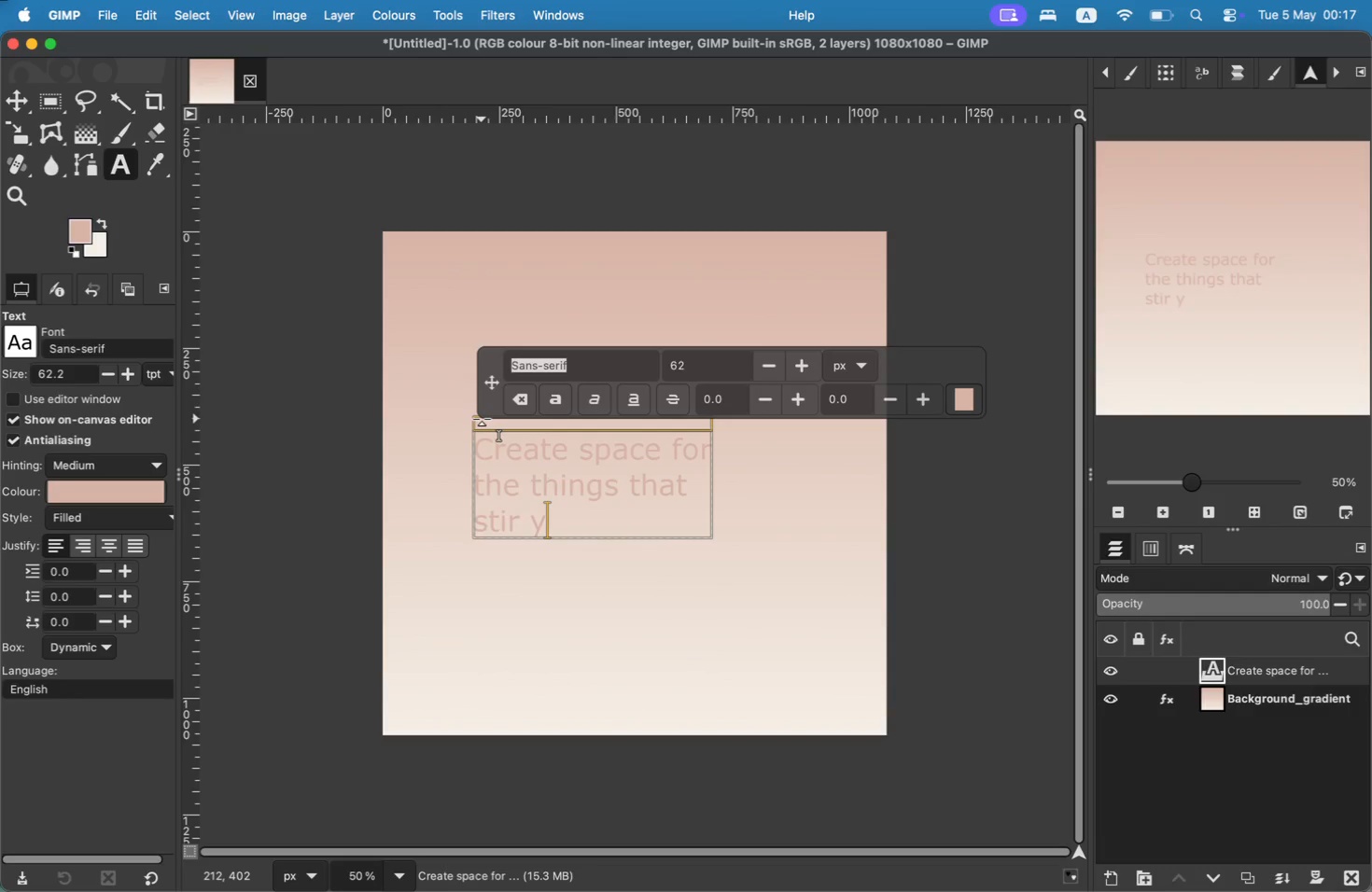 
type(si)
key(Backspace)
type(r)
key(Backspace)
type(tir yournd)
key(Backspace)
type(s)
key(Backspace)
key(Backspace)
type( soul)
 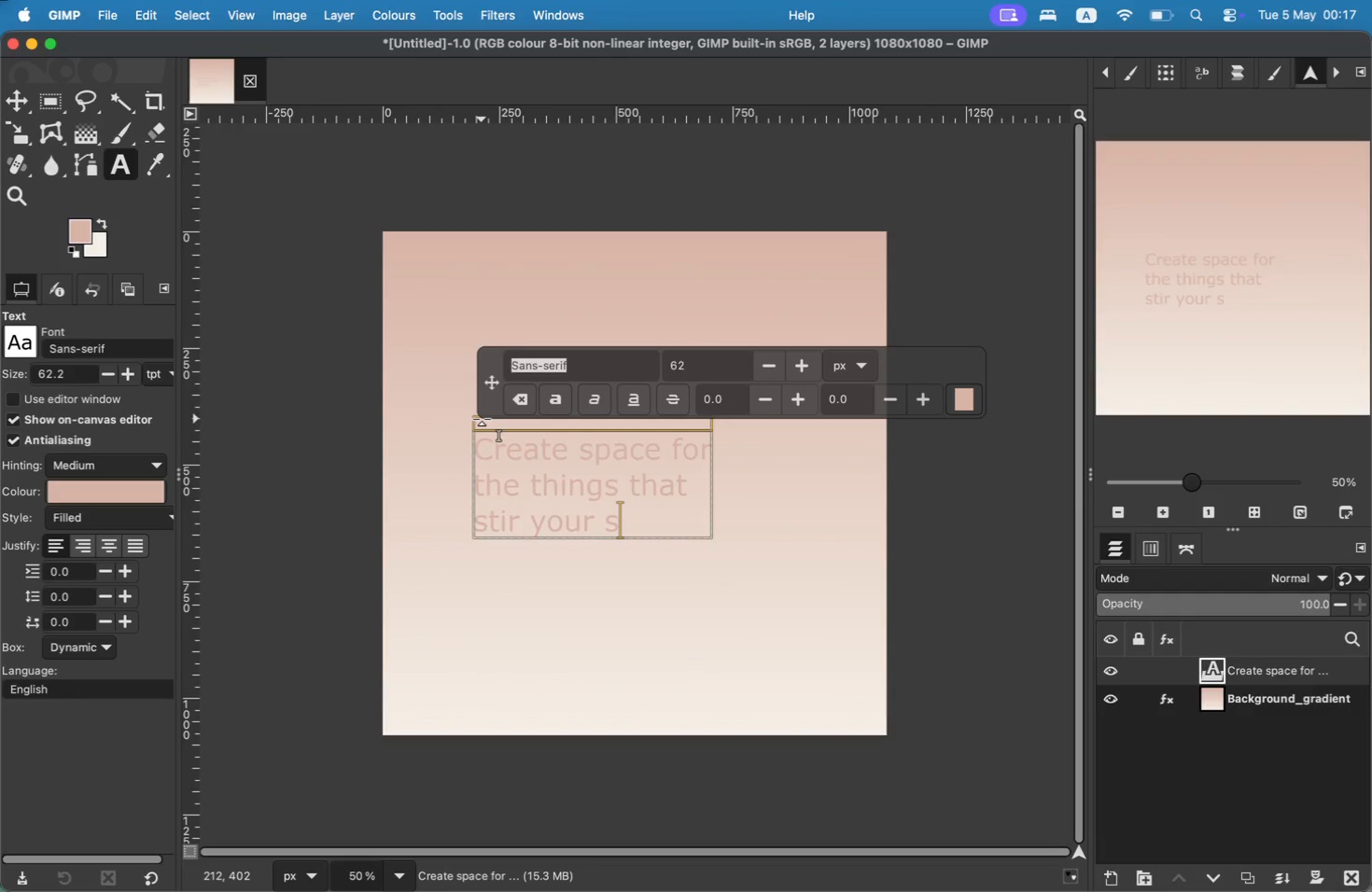 
key(Meta+Tab)
 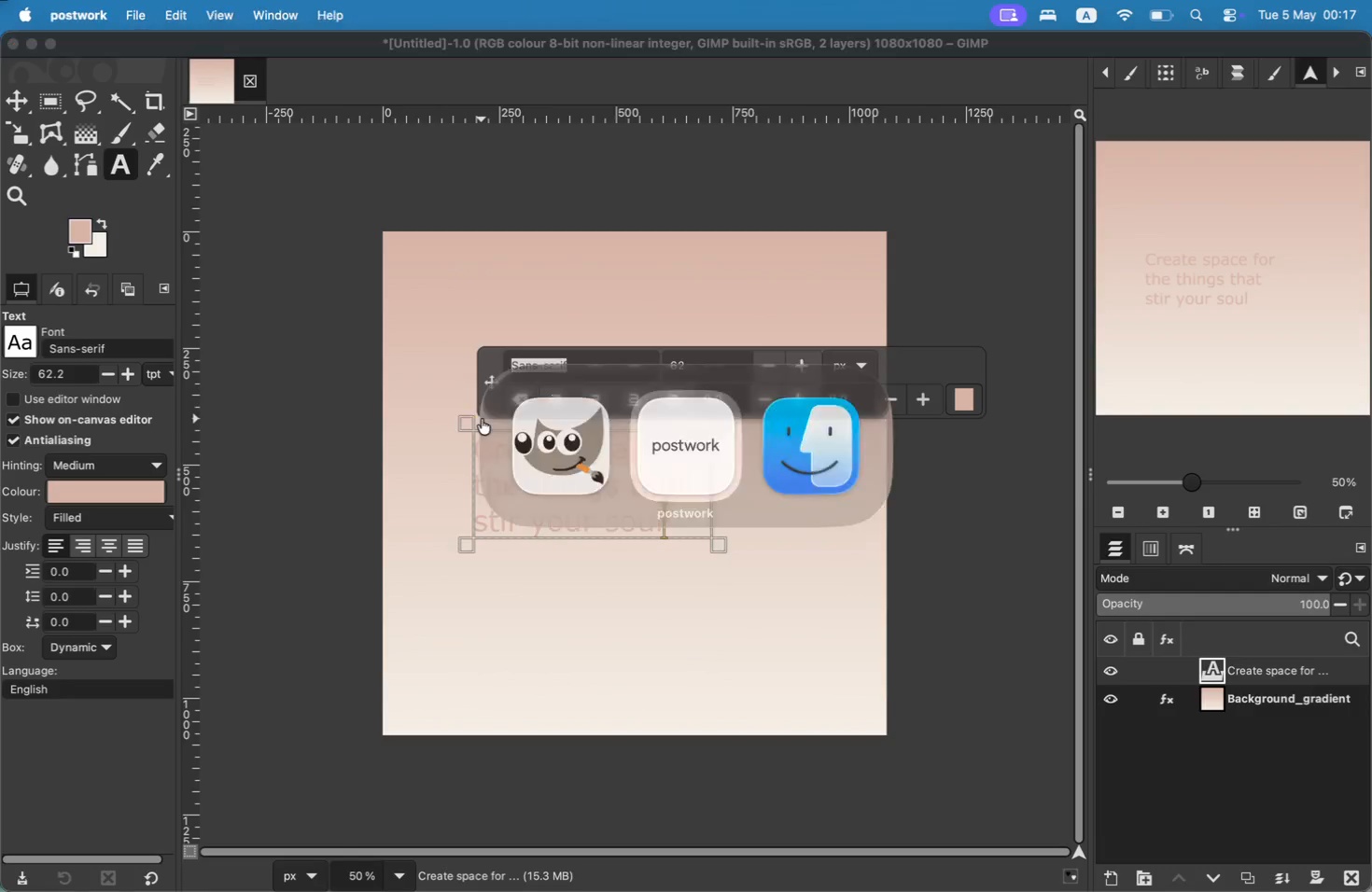 
key(Meta+A)
 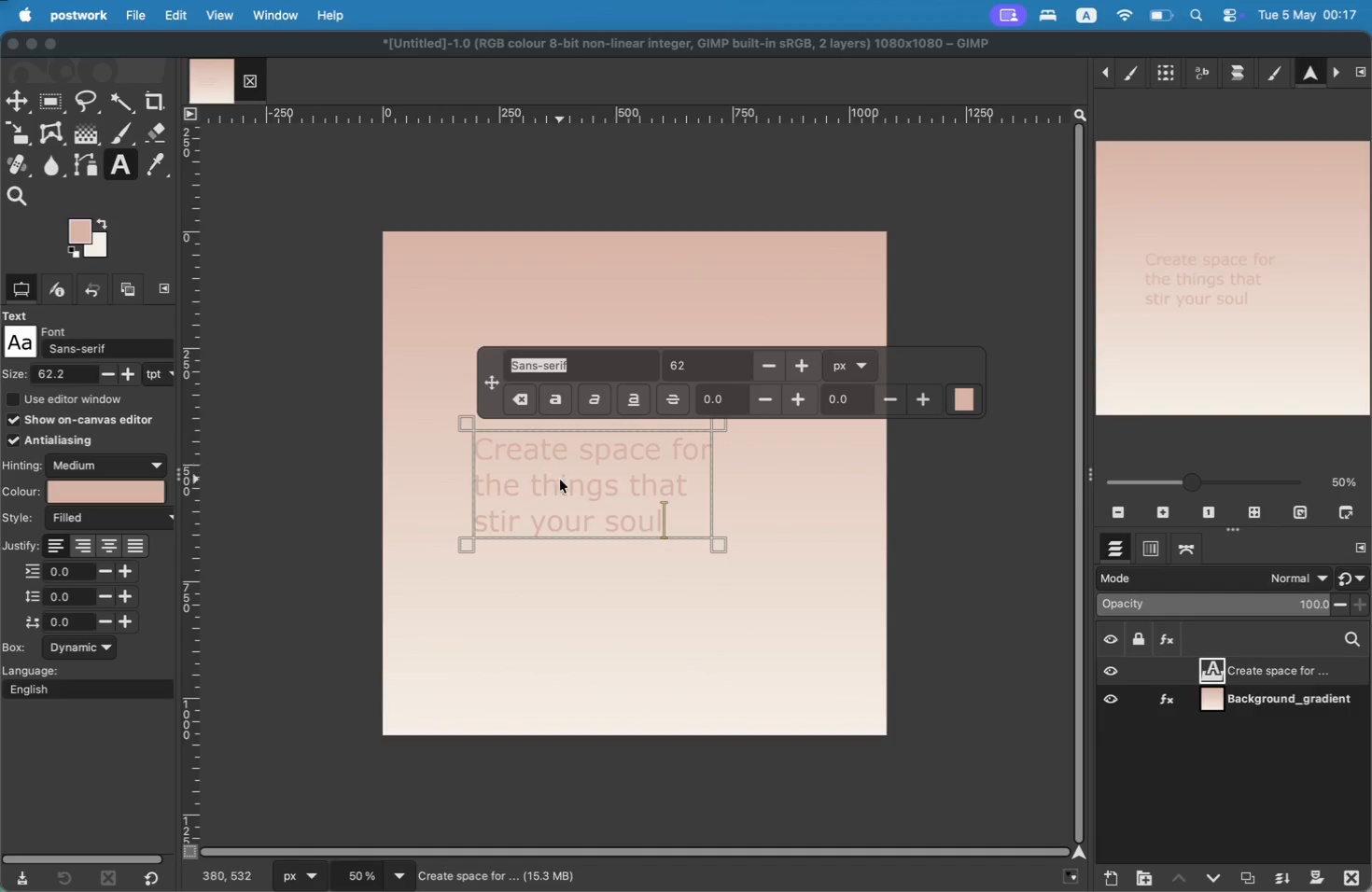 
key(Meta+A)
 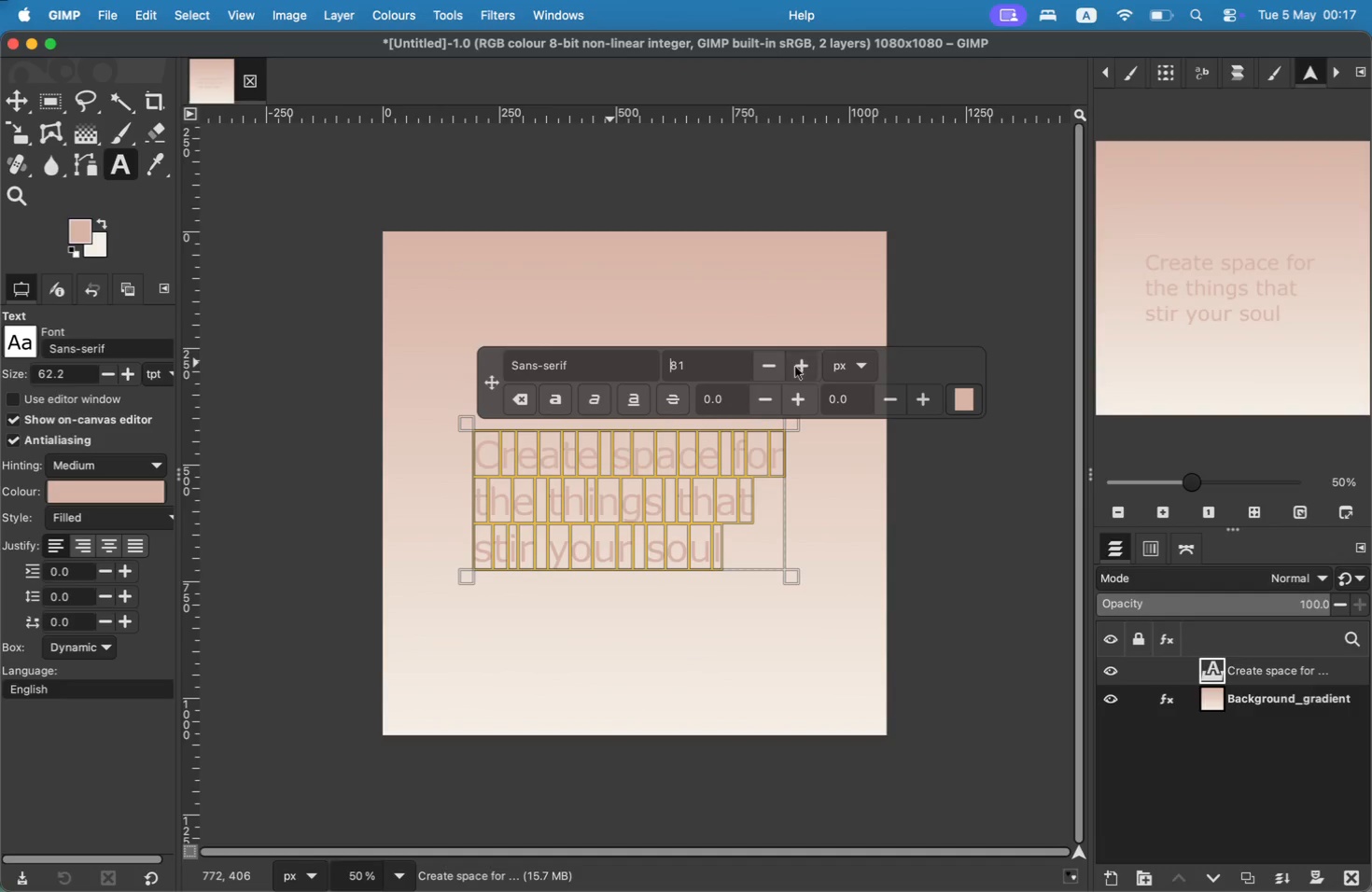 
wait(7.29)
 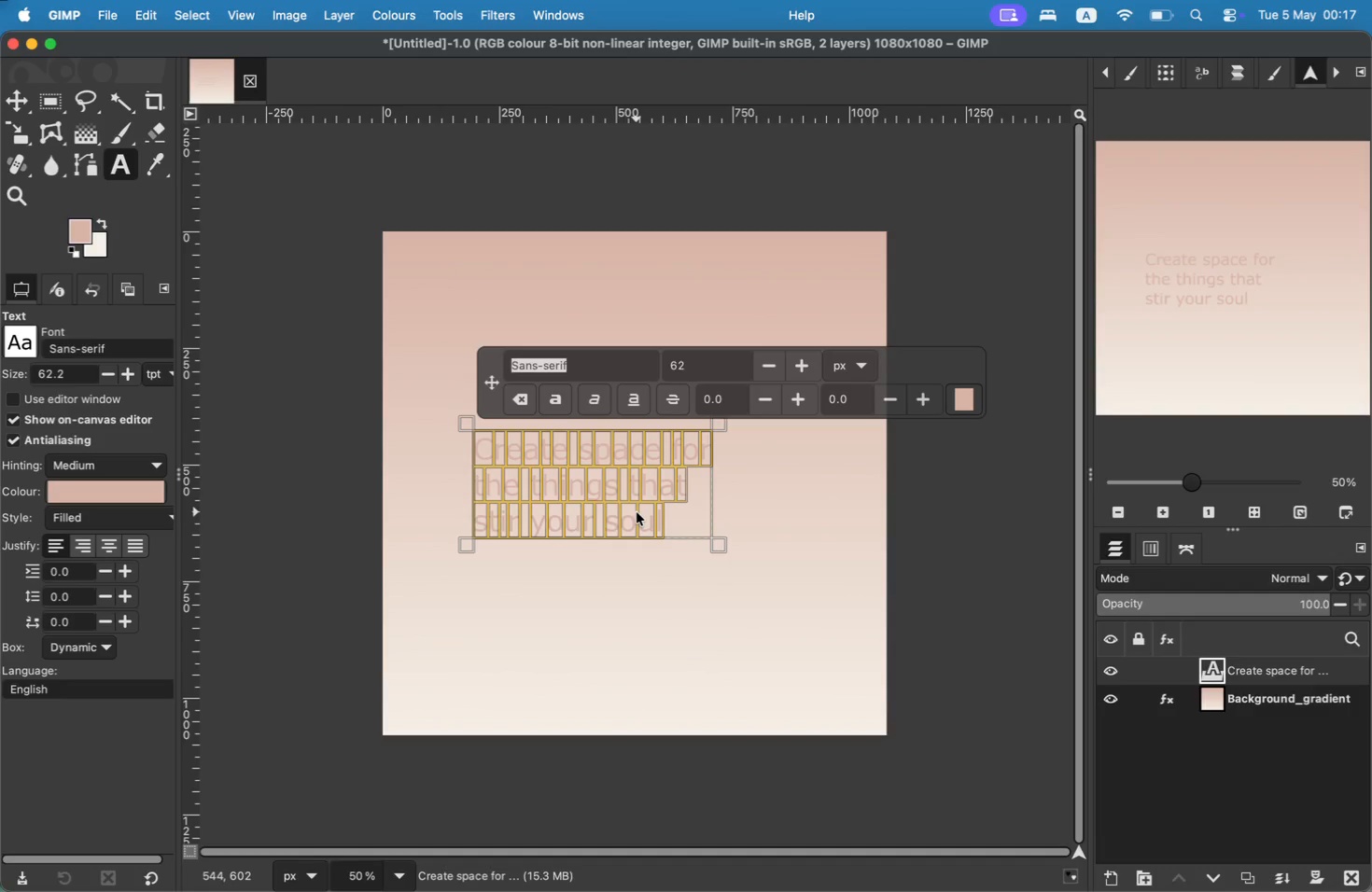 
triple_click([795, 366])
 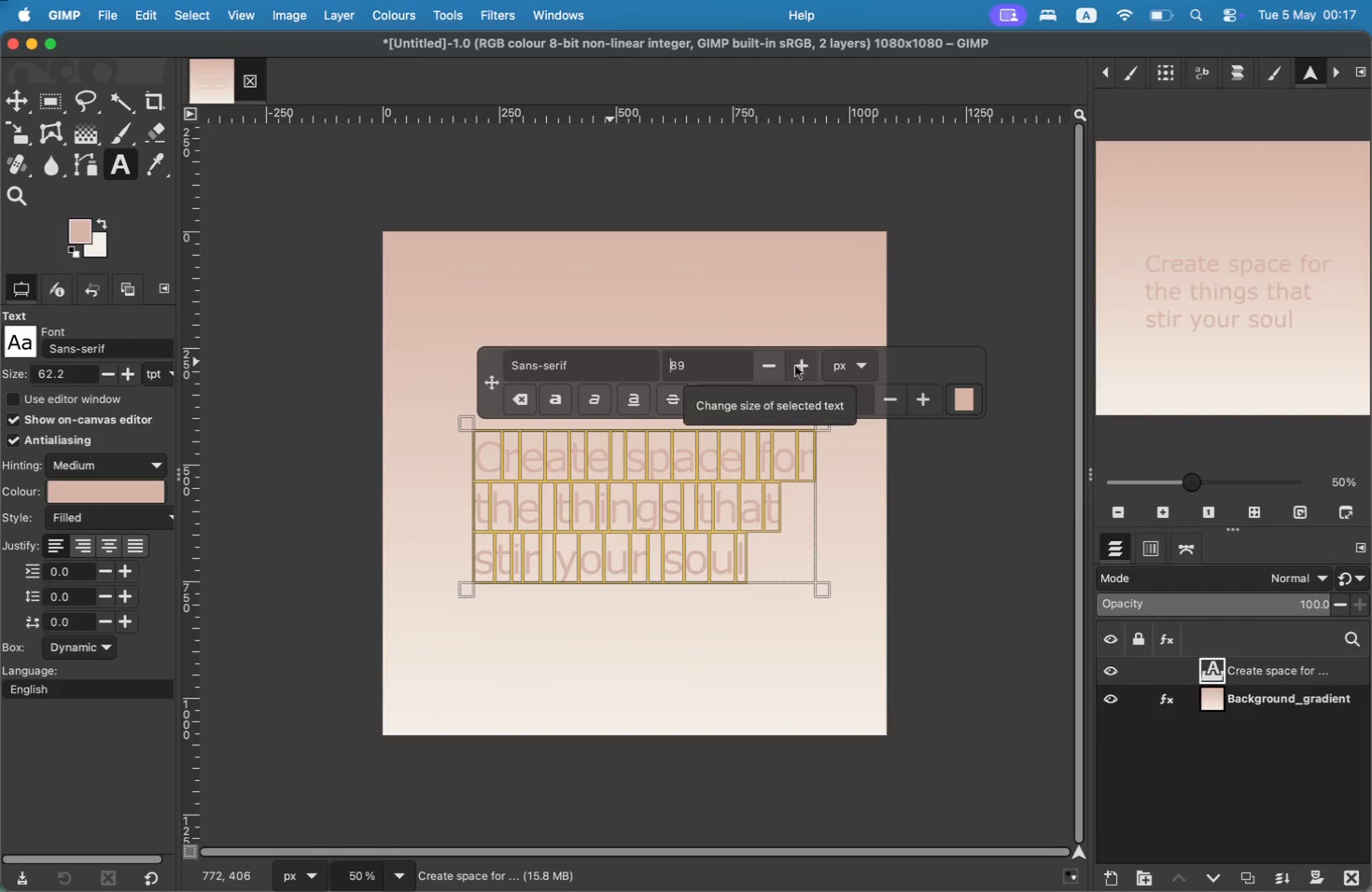 
triple_click([795, 366])
 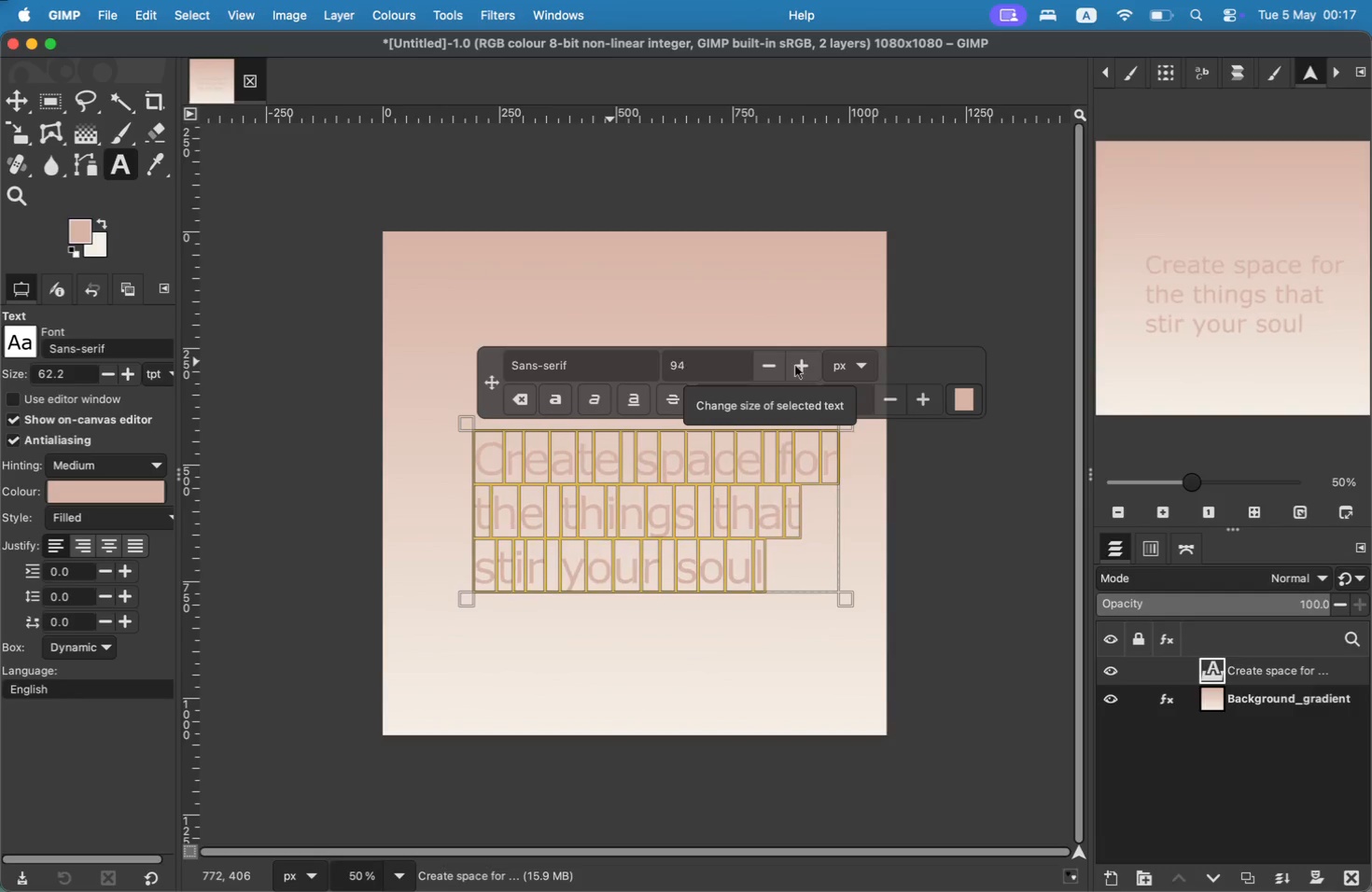 
triple_click([795, 366])
 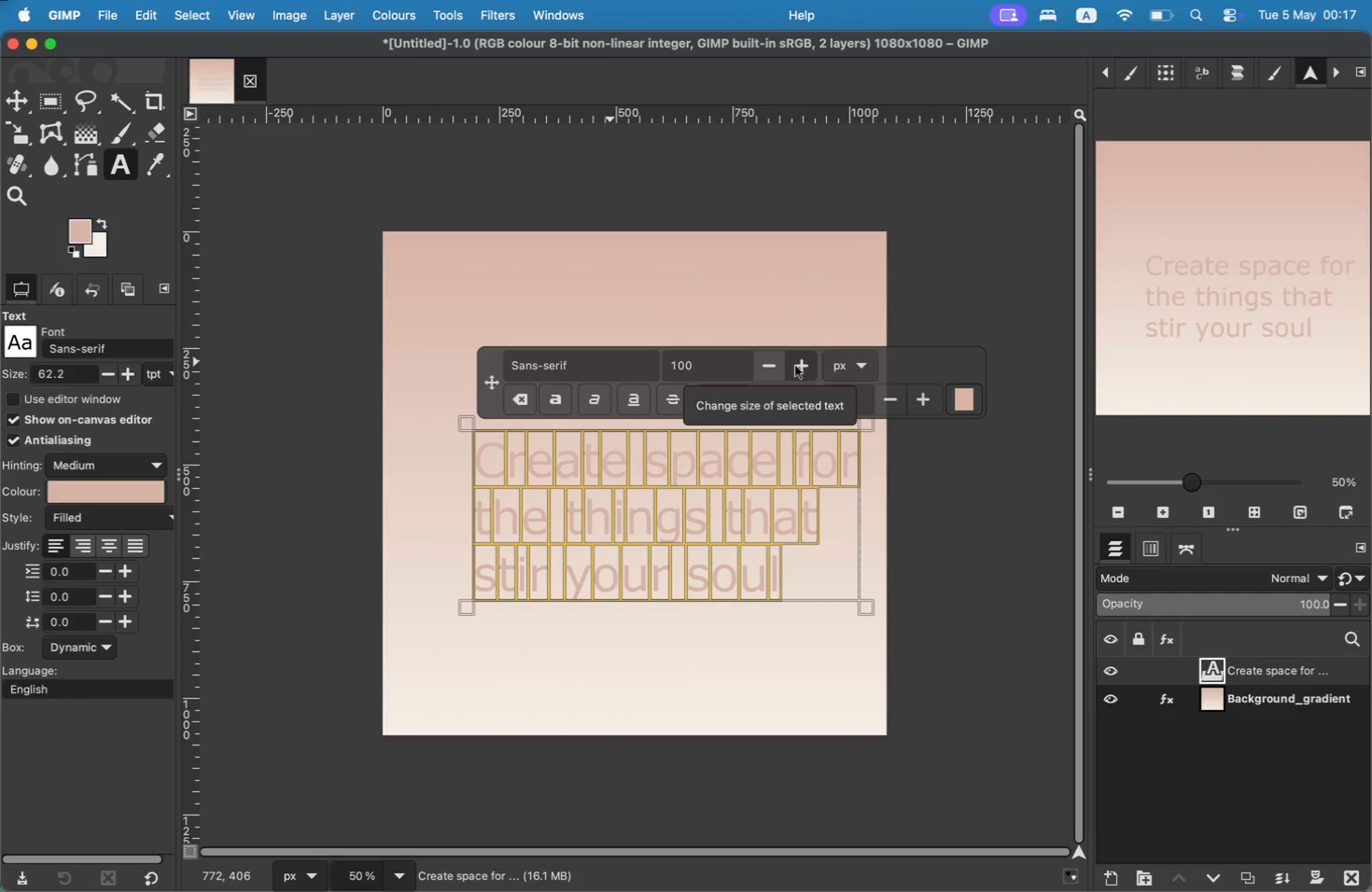 
left_click_drag(start_coordinate=[621, 364], to_coordinate=[487, 367])
 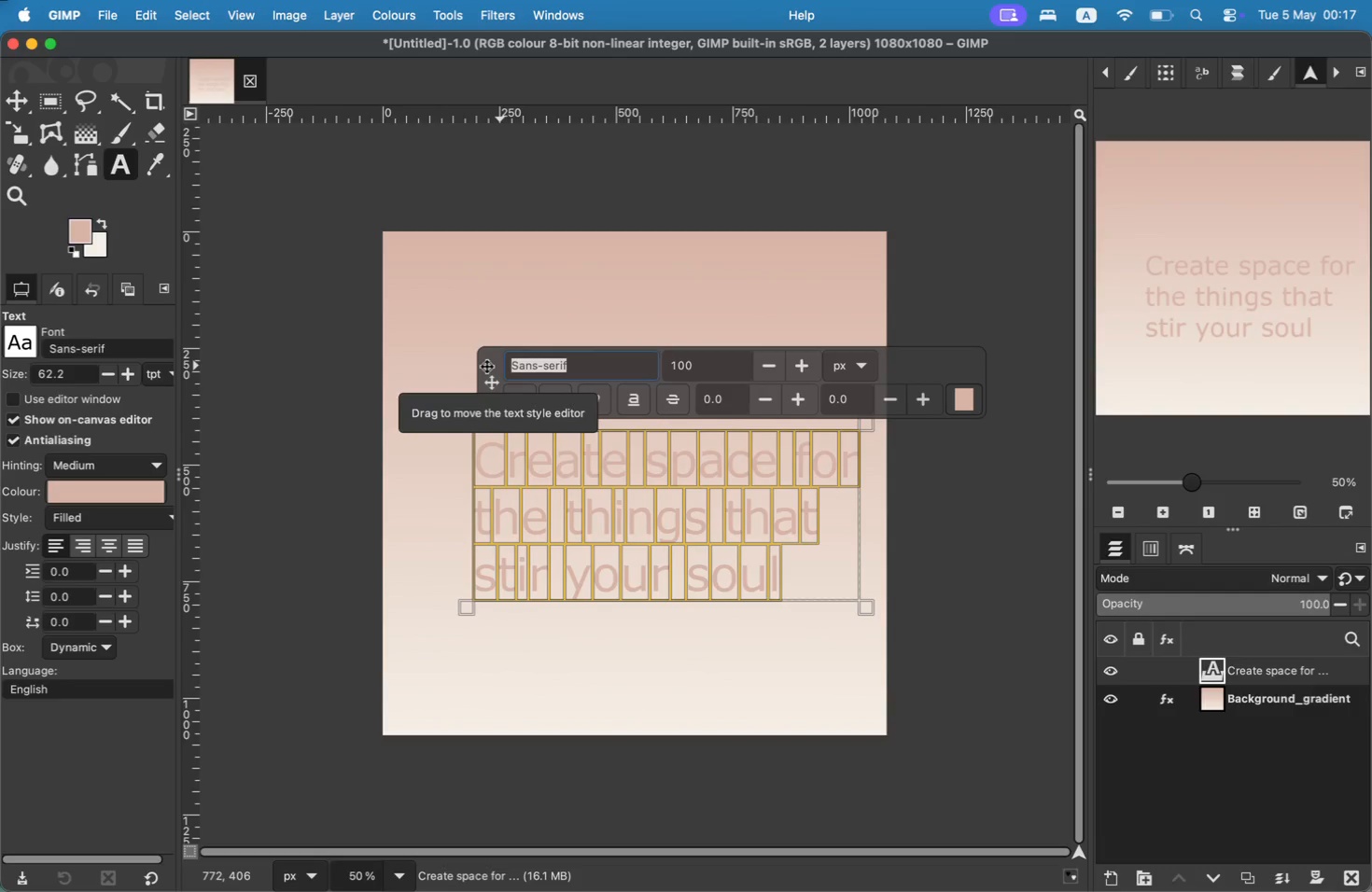 
type(pla)
 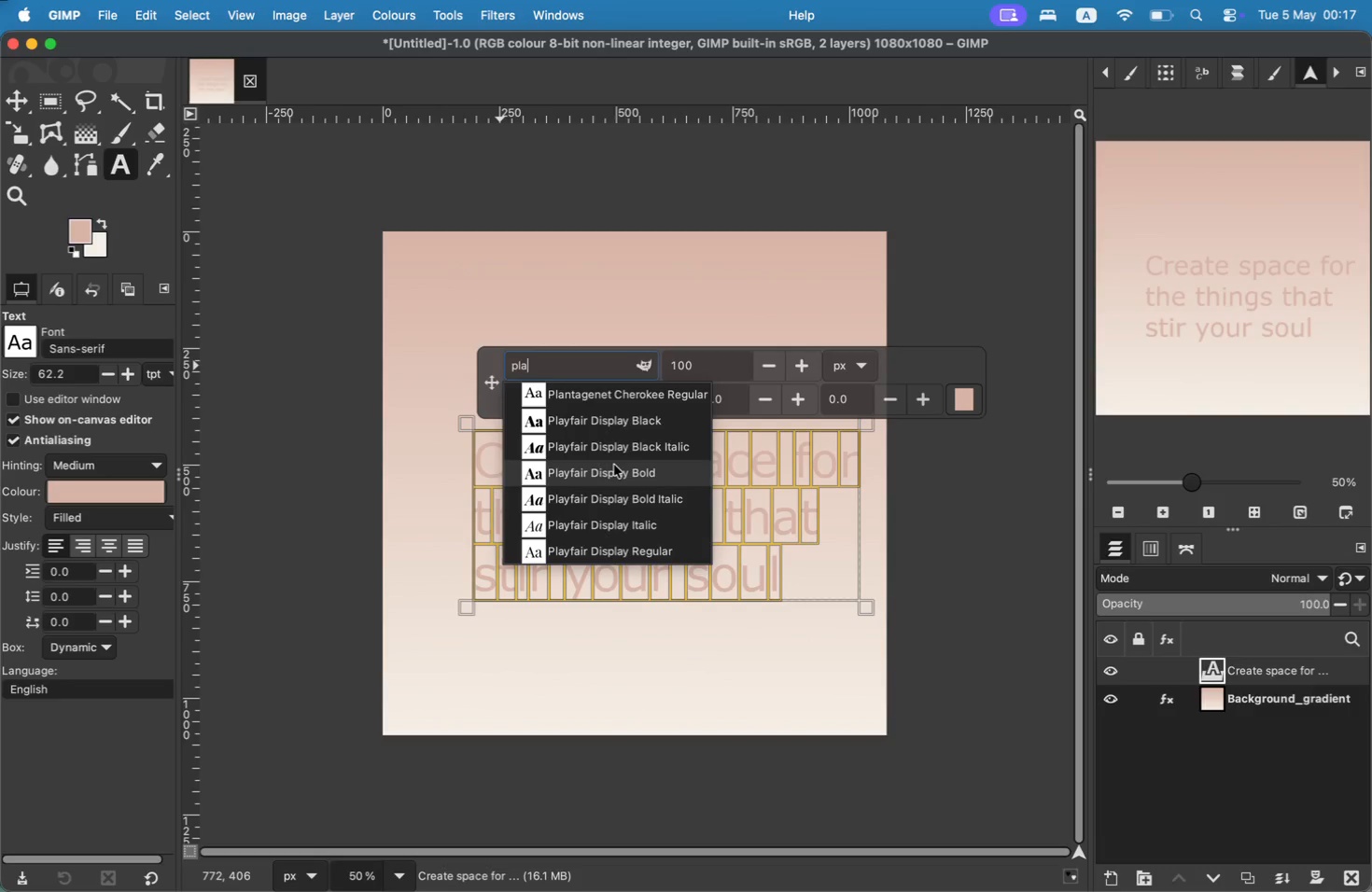 
left_click([625, 424])
 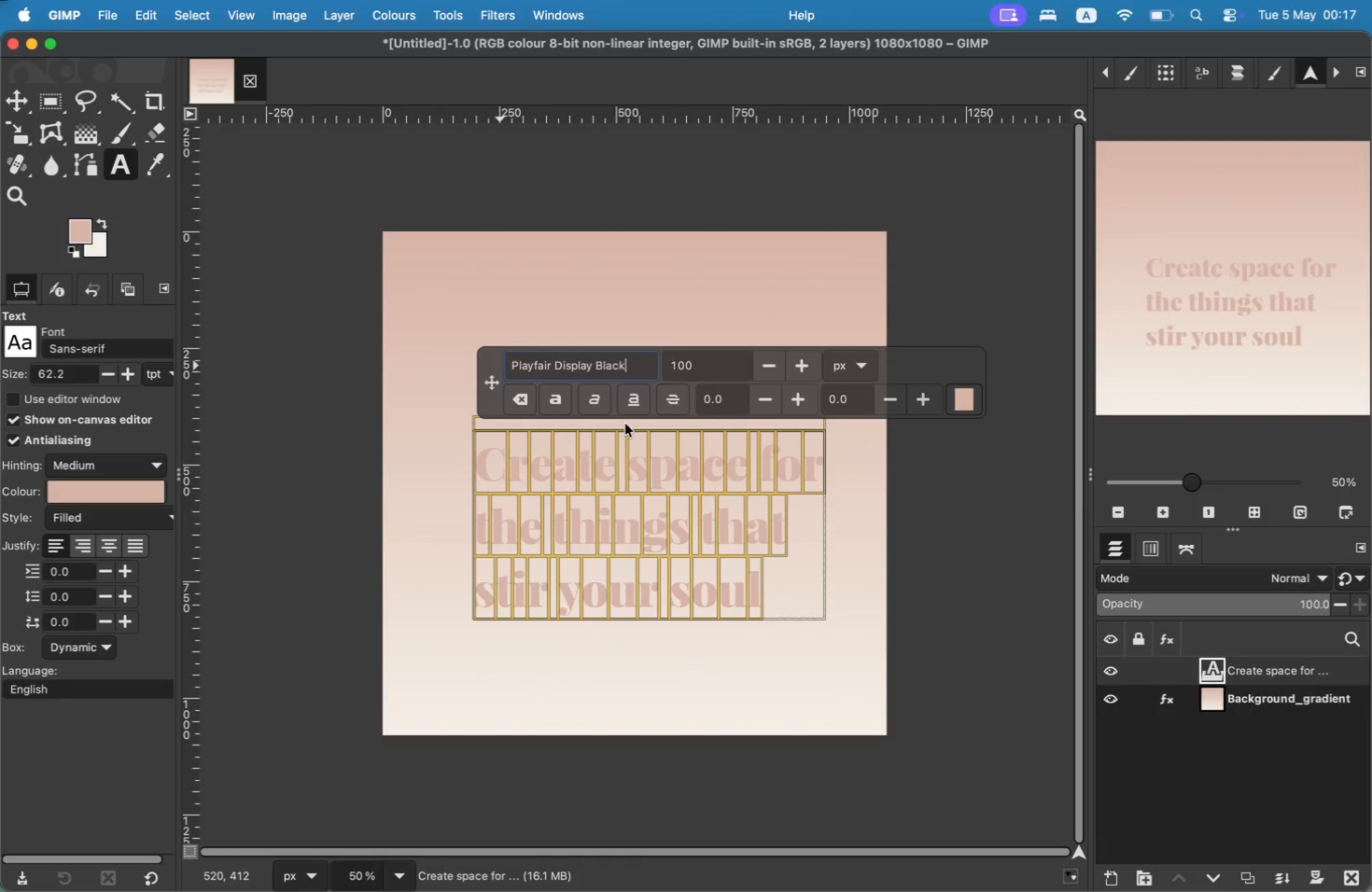 
left_click_drag(start_coordinate=[649, 378], to_coordinate=[622, 374])
 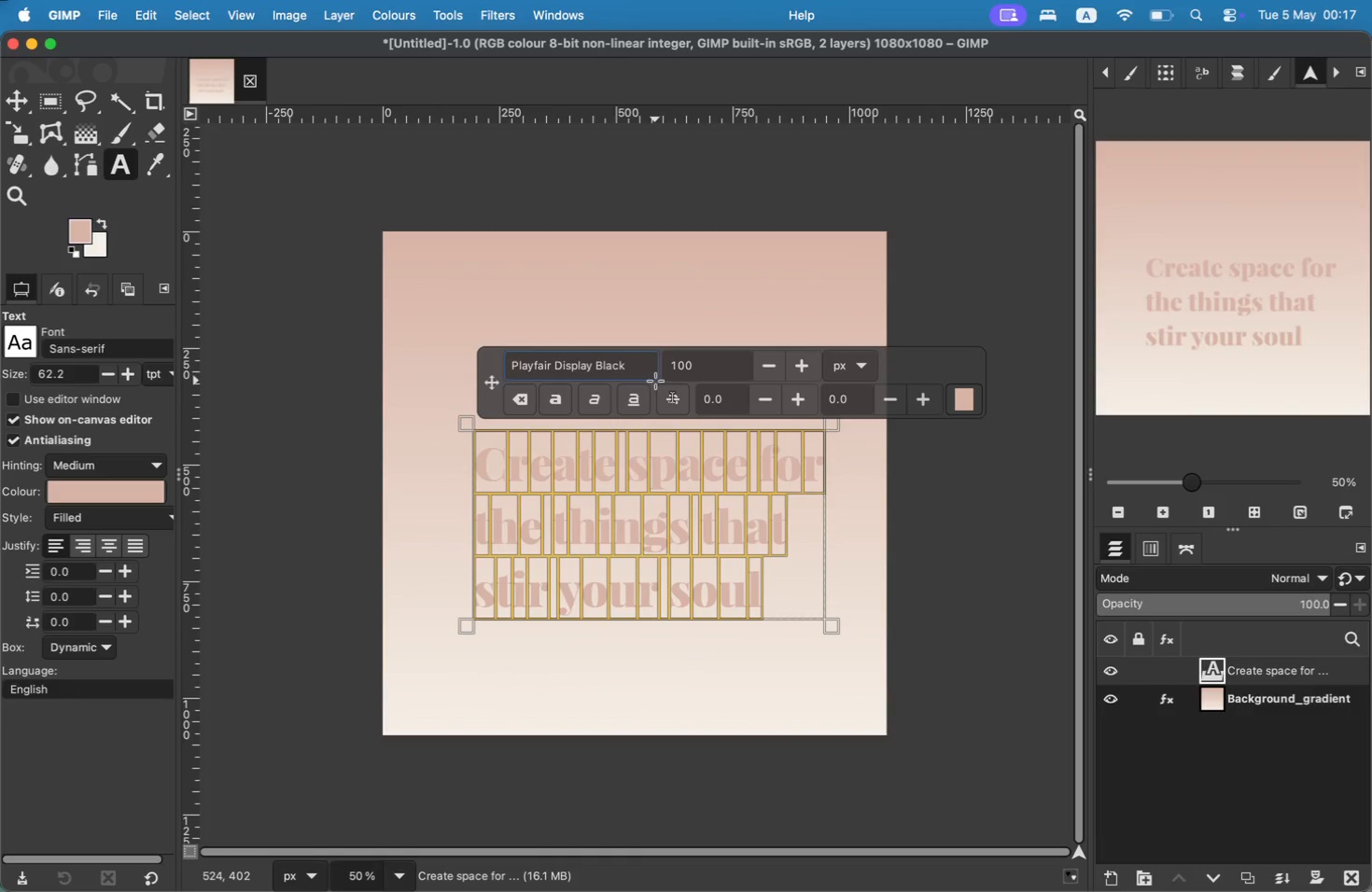 
left_click_drag(start_coordinate=[628, 365], to_coordinate=[605, 366])
 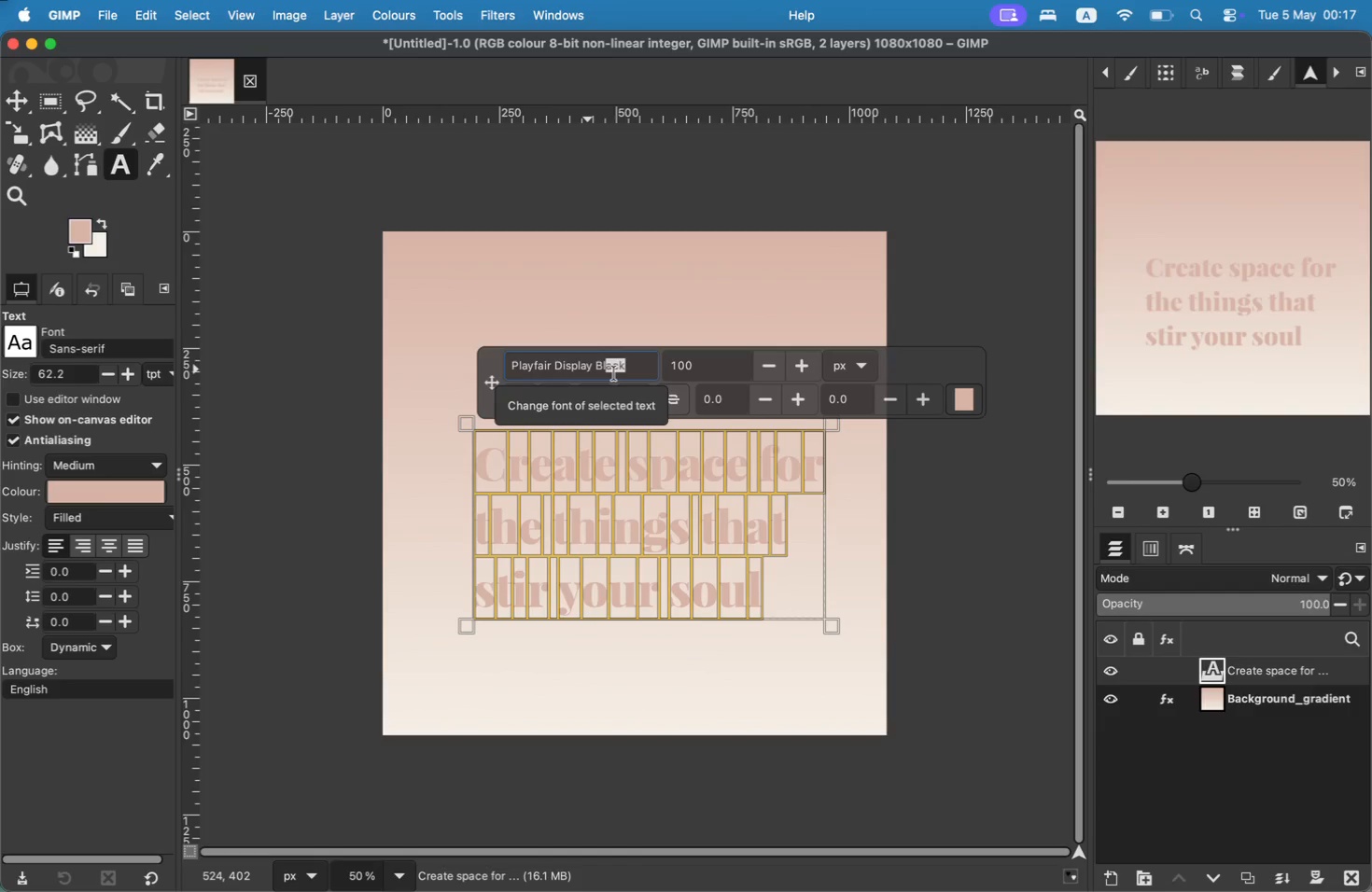 
key(Backspace)
 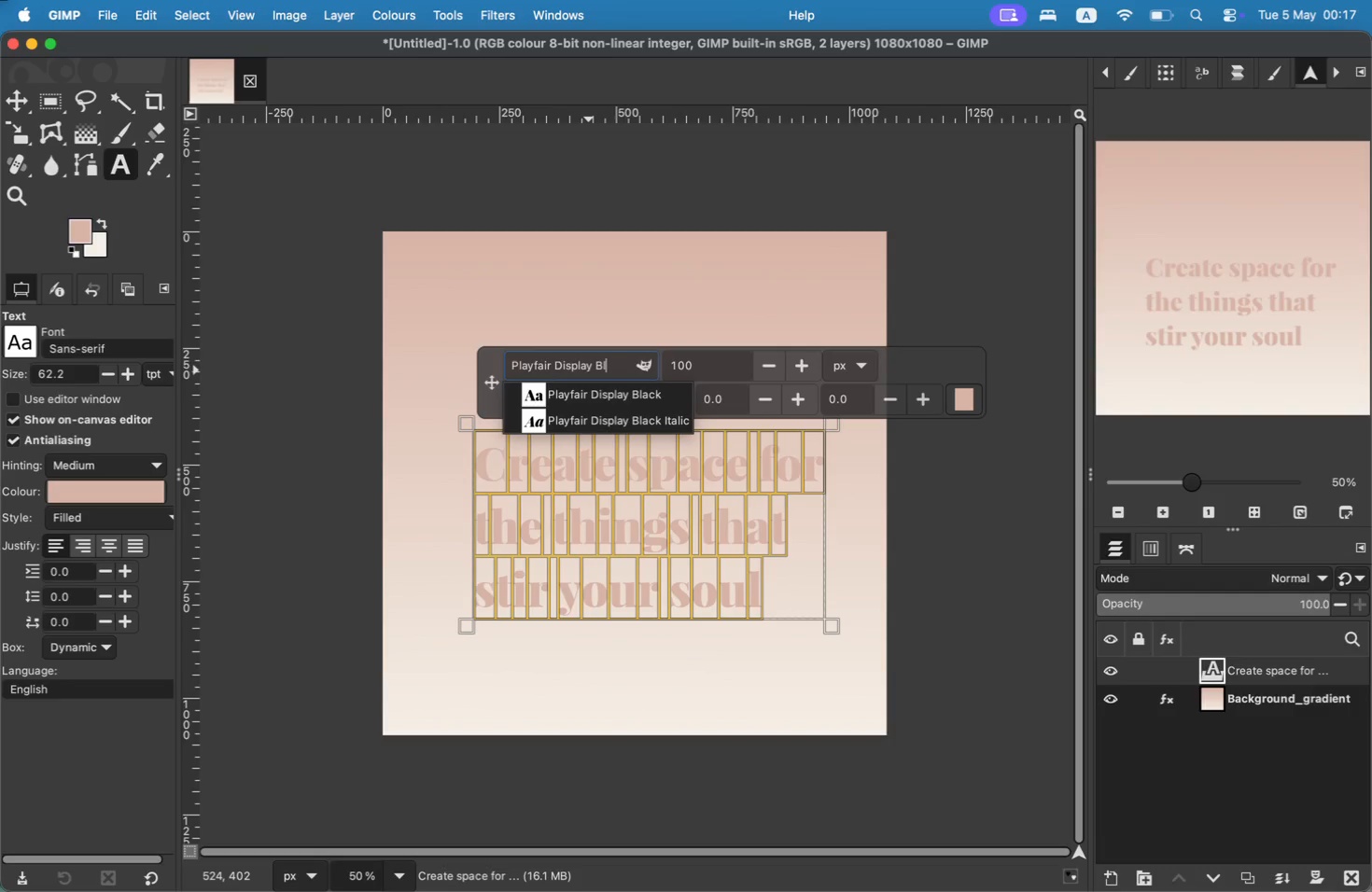 
key(Backspace)
 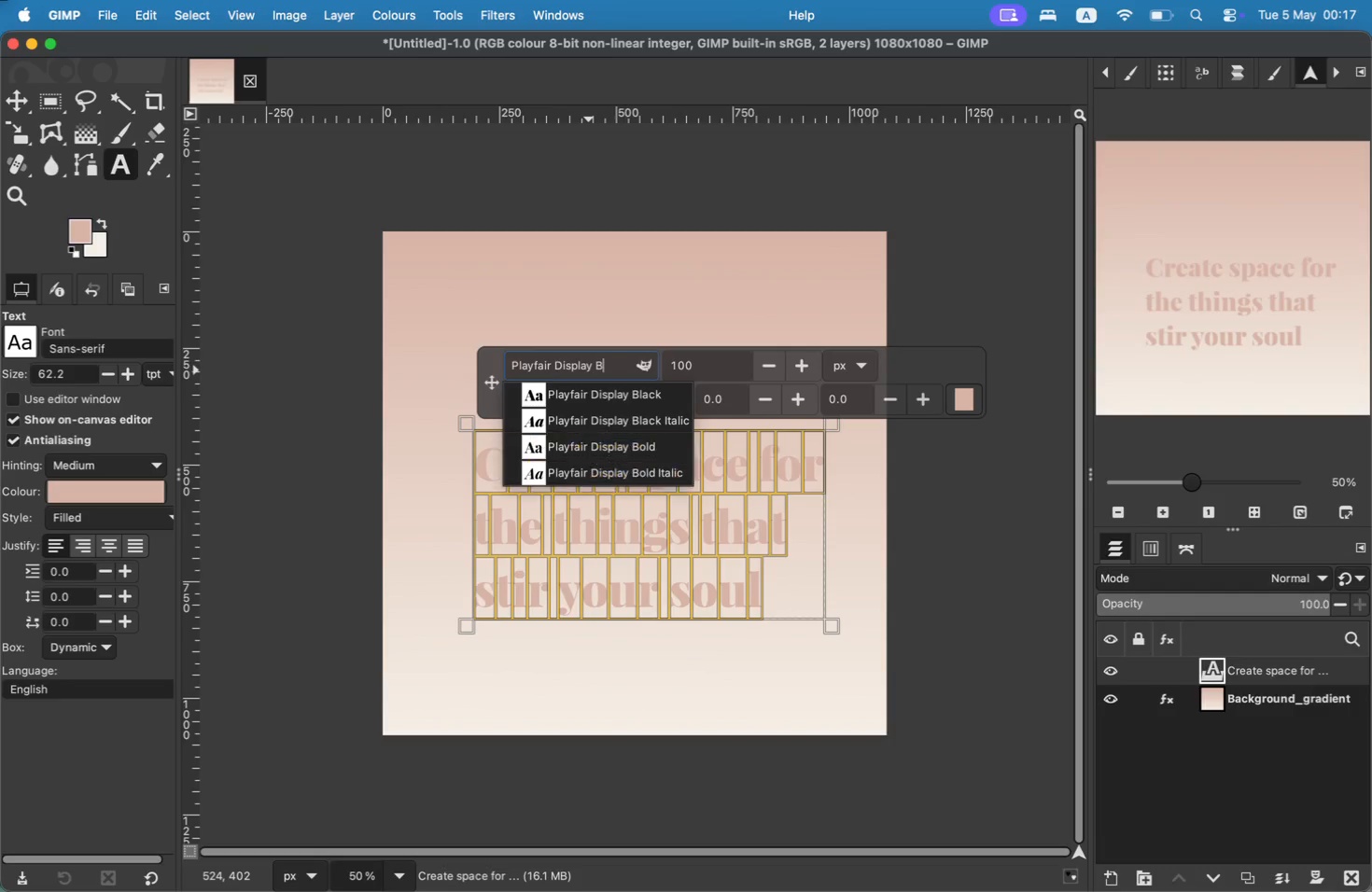 
key(Backspace)
 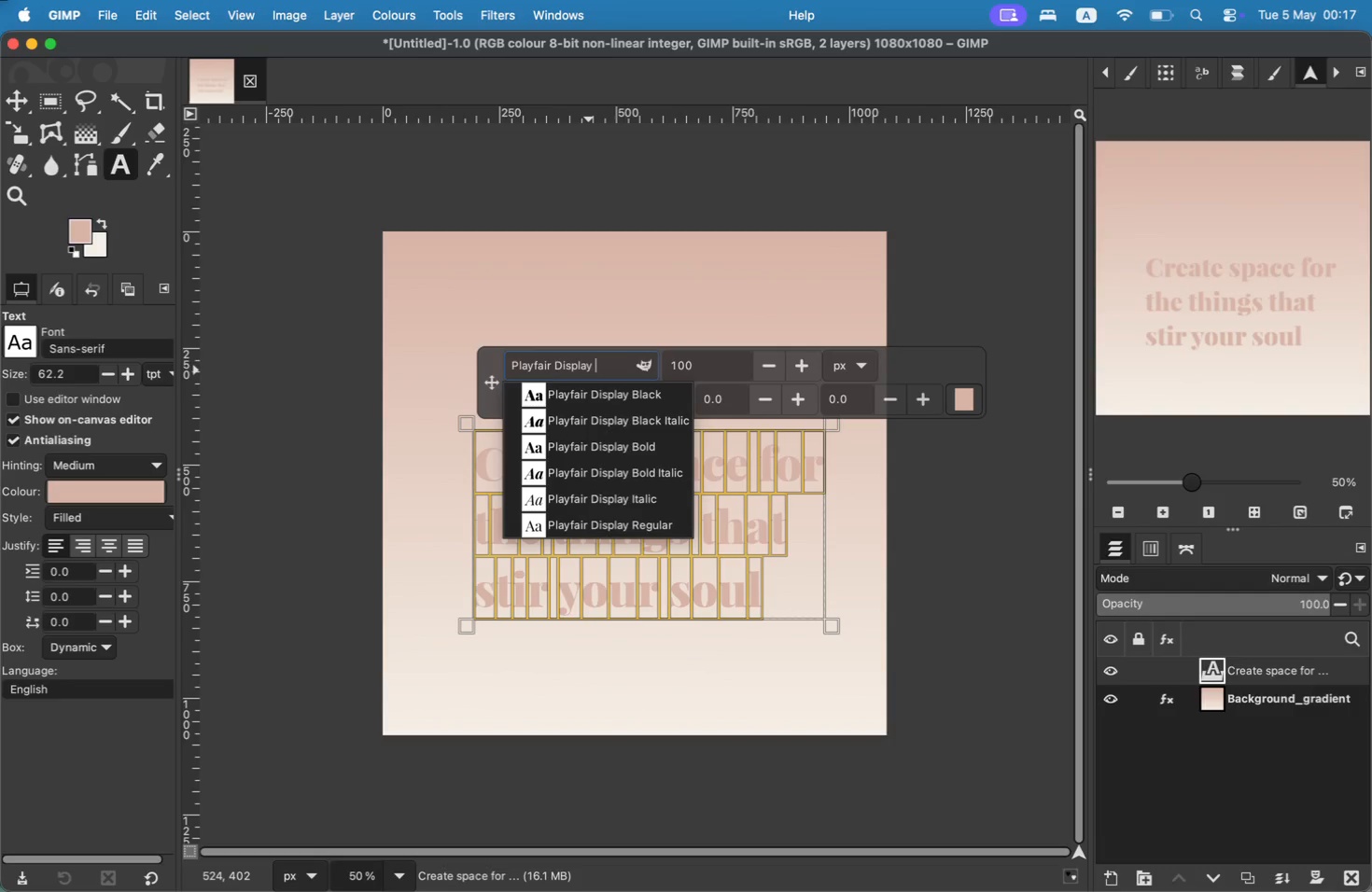 
key(Backspace)
 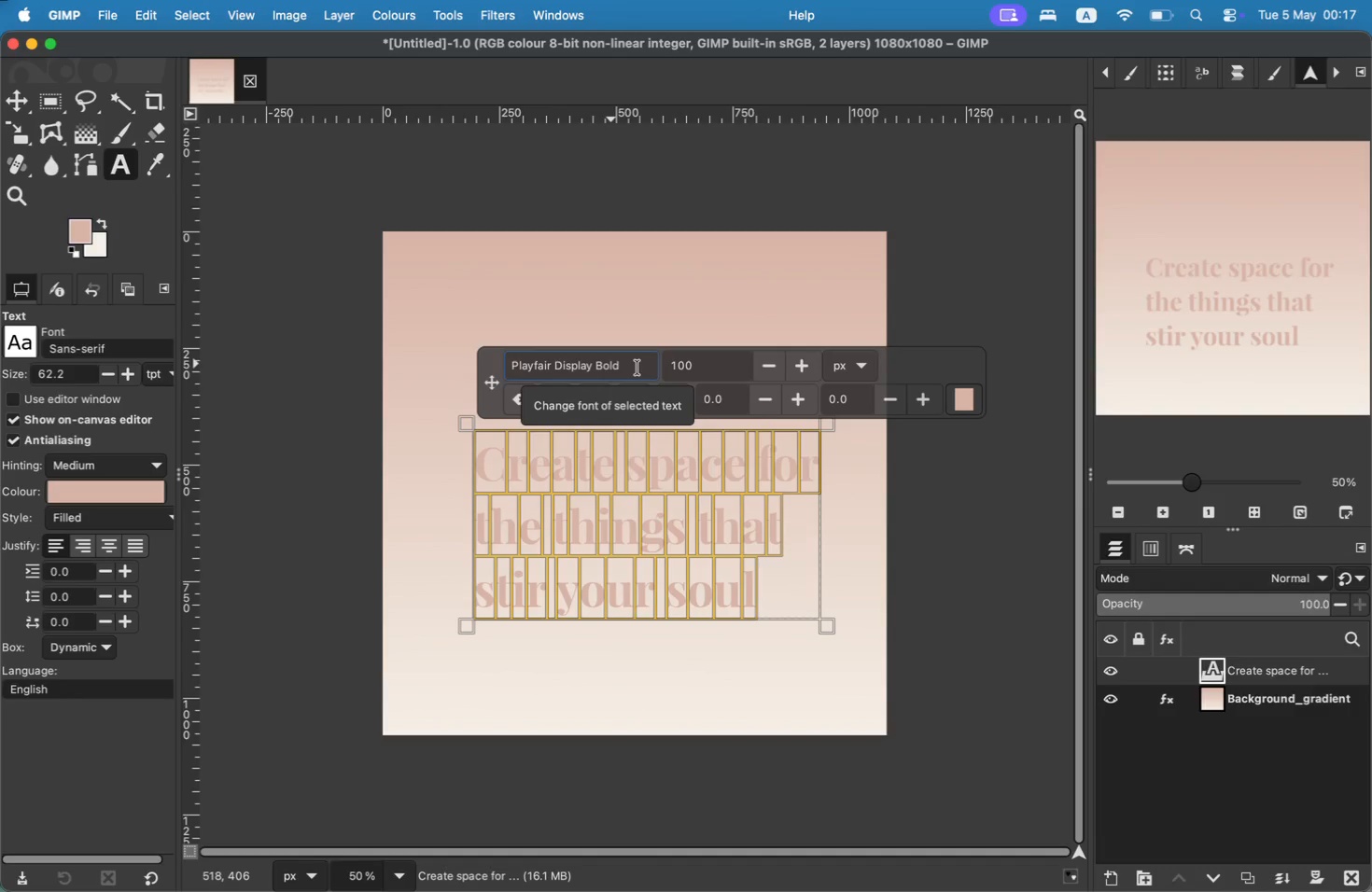 
wait(6.28)
 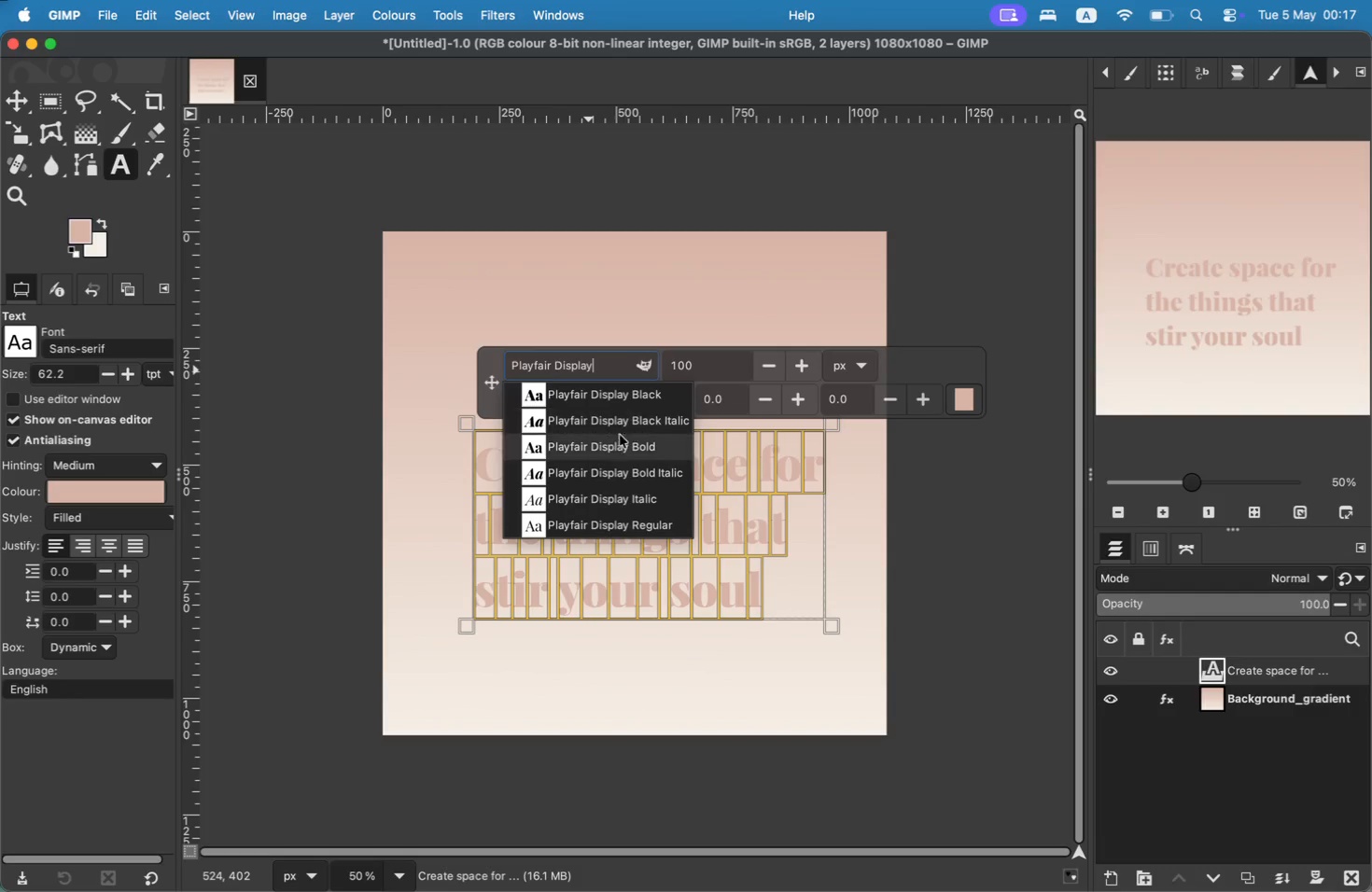 
left_click_drag(start_coordinate=[642, 371], to_coordinate=[595, 369])
 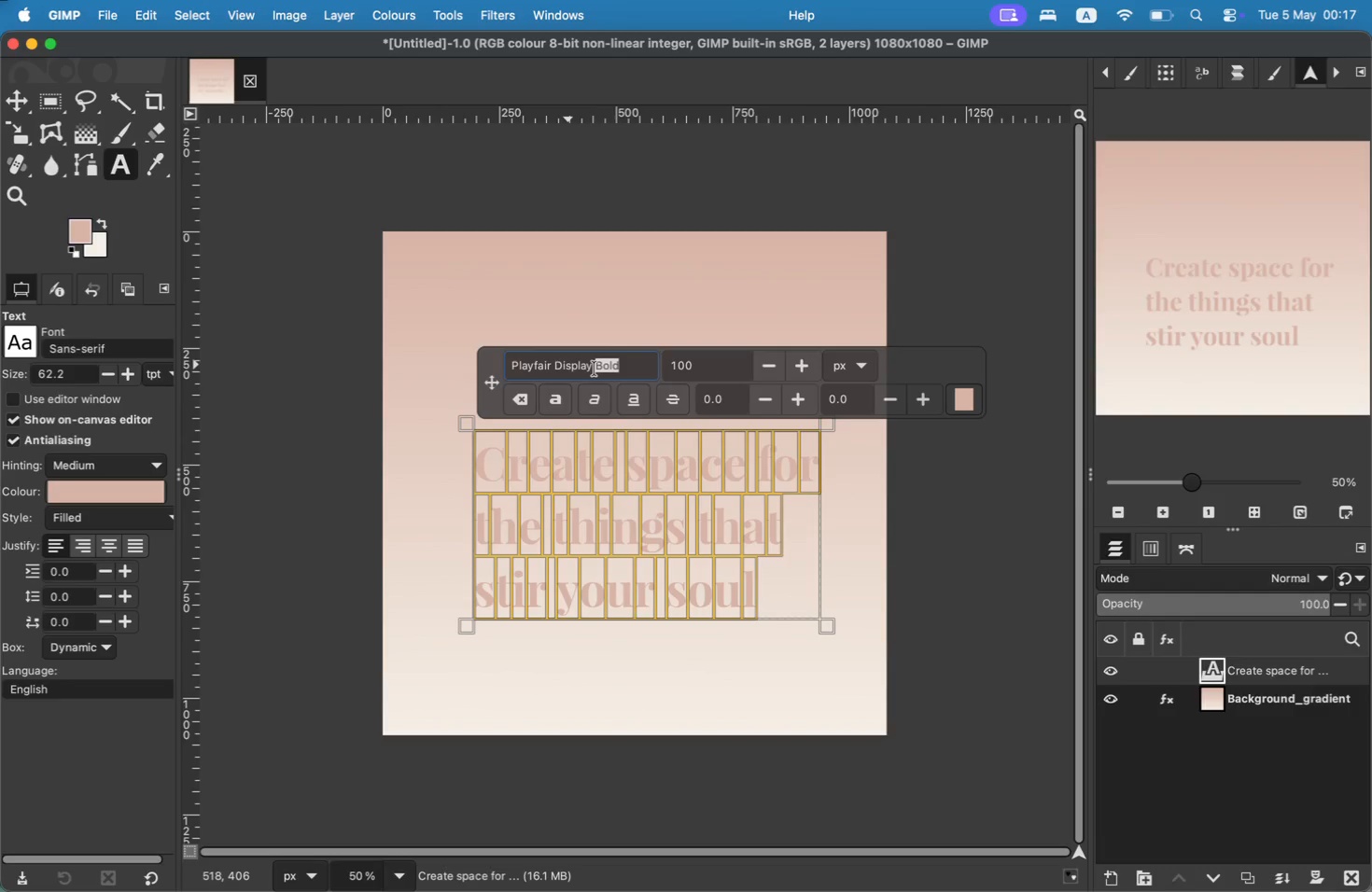 
key(Backspace)
 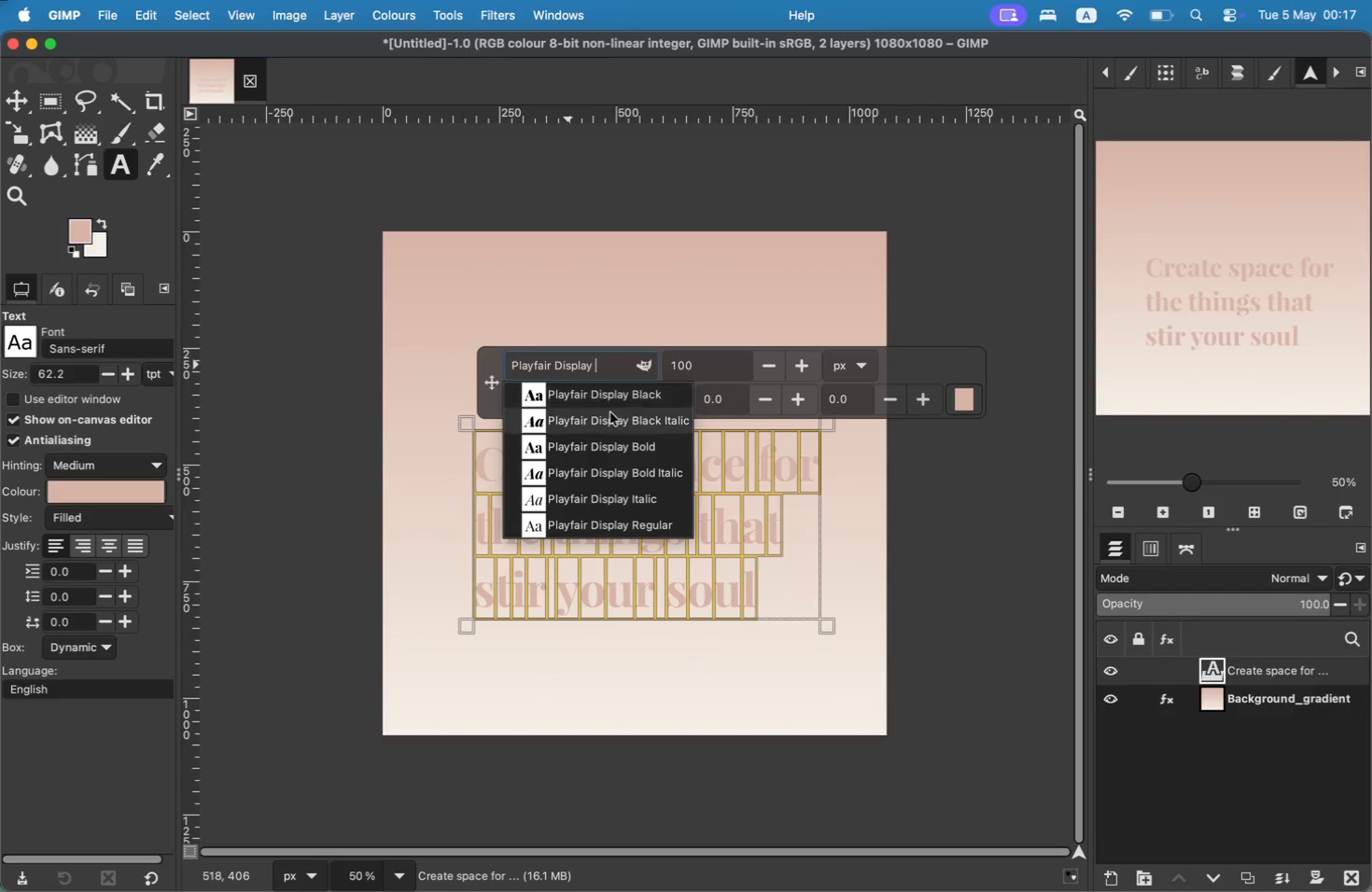 
left_click([635, 529])
 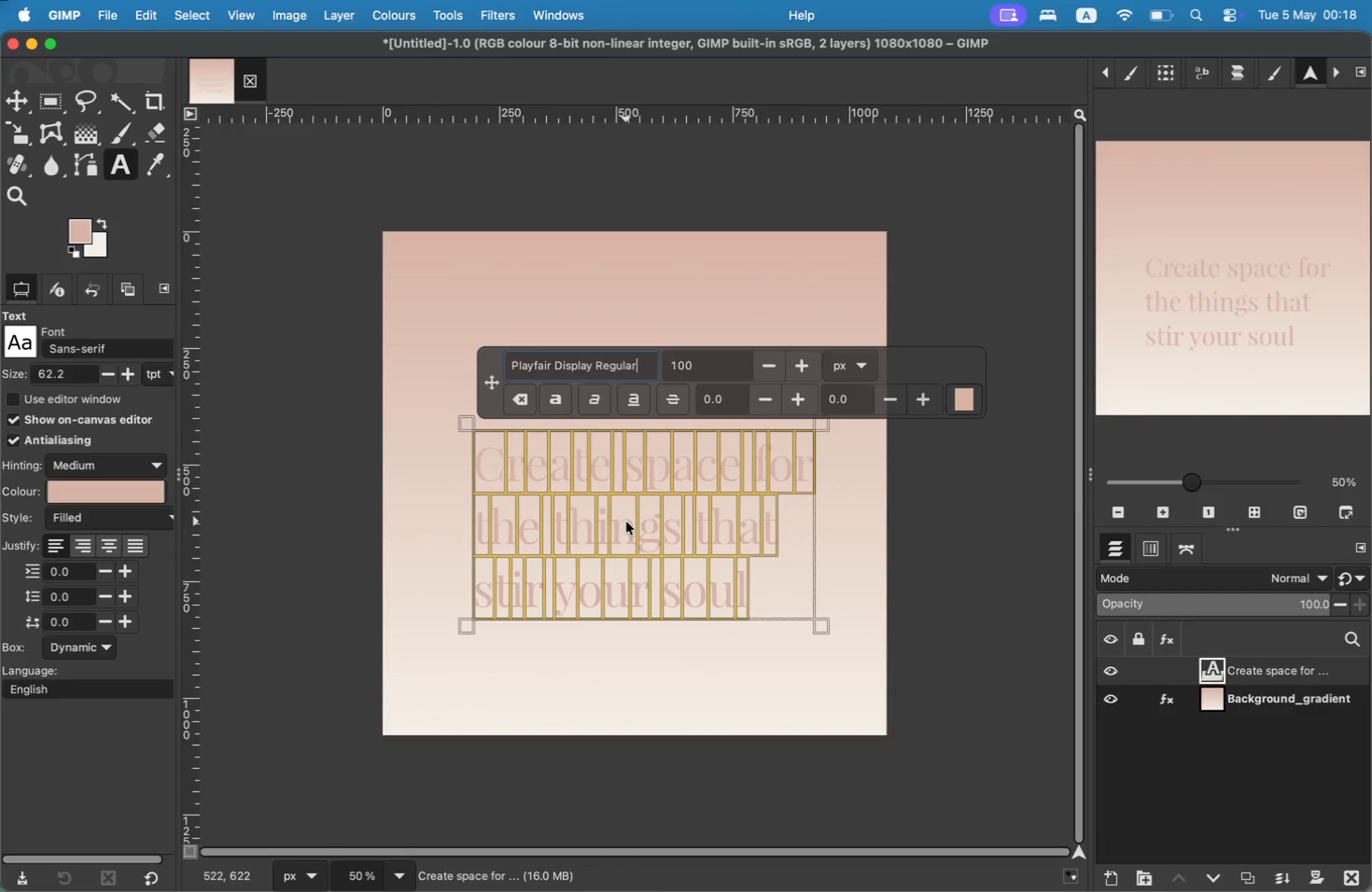 
wait(6.2)
 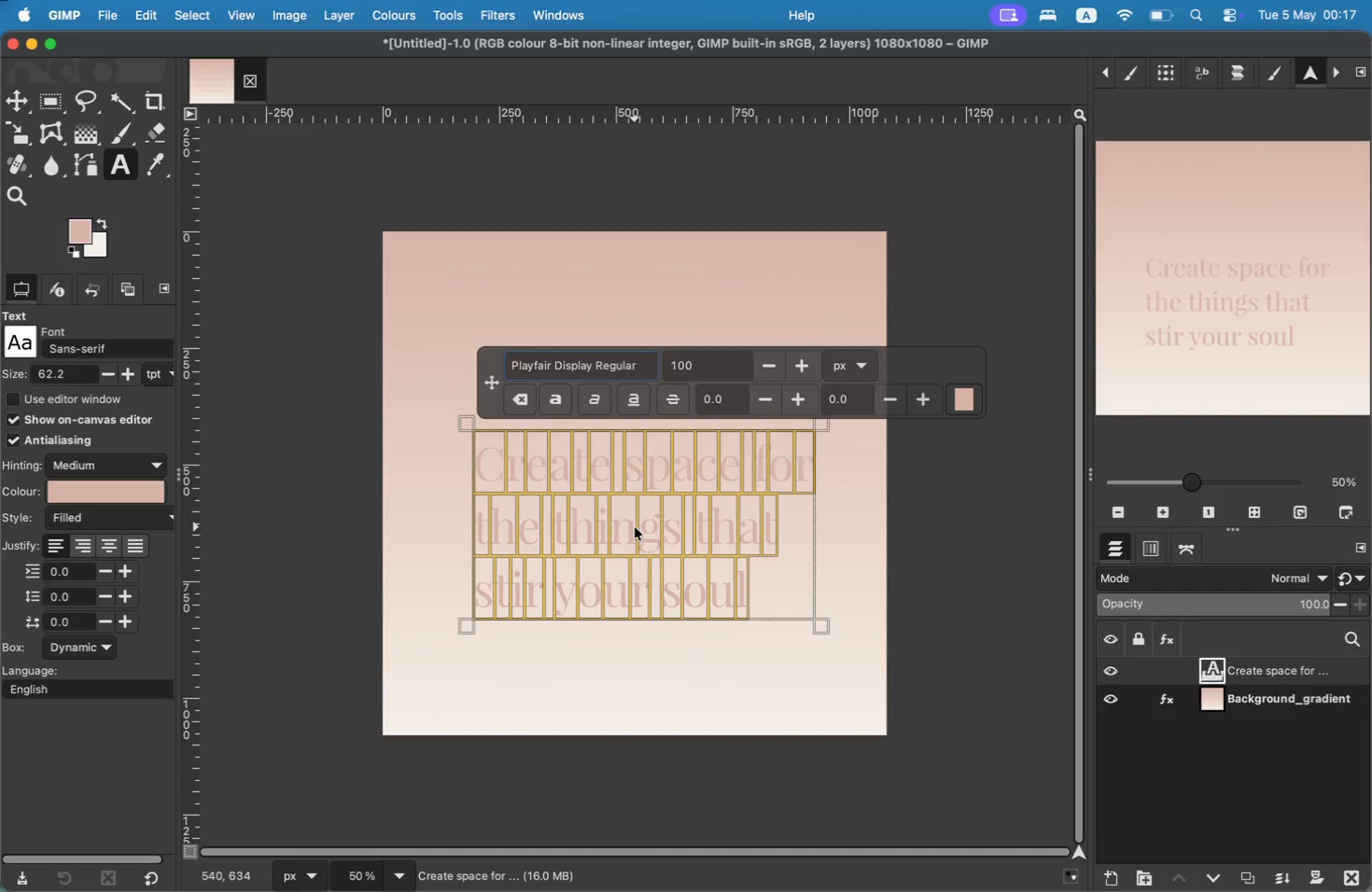 
left_click([971, 392])
 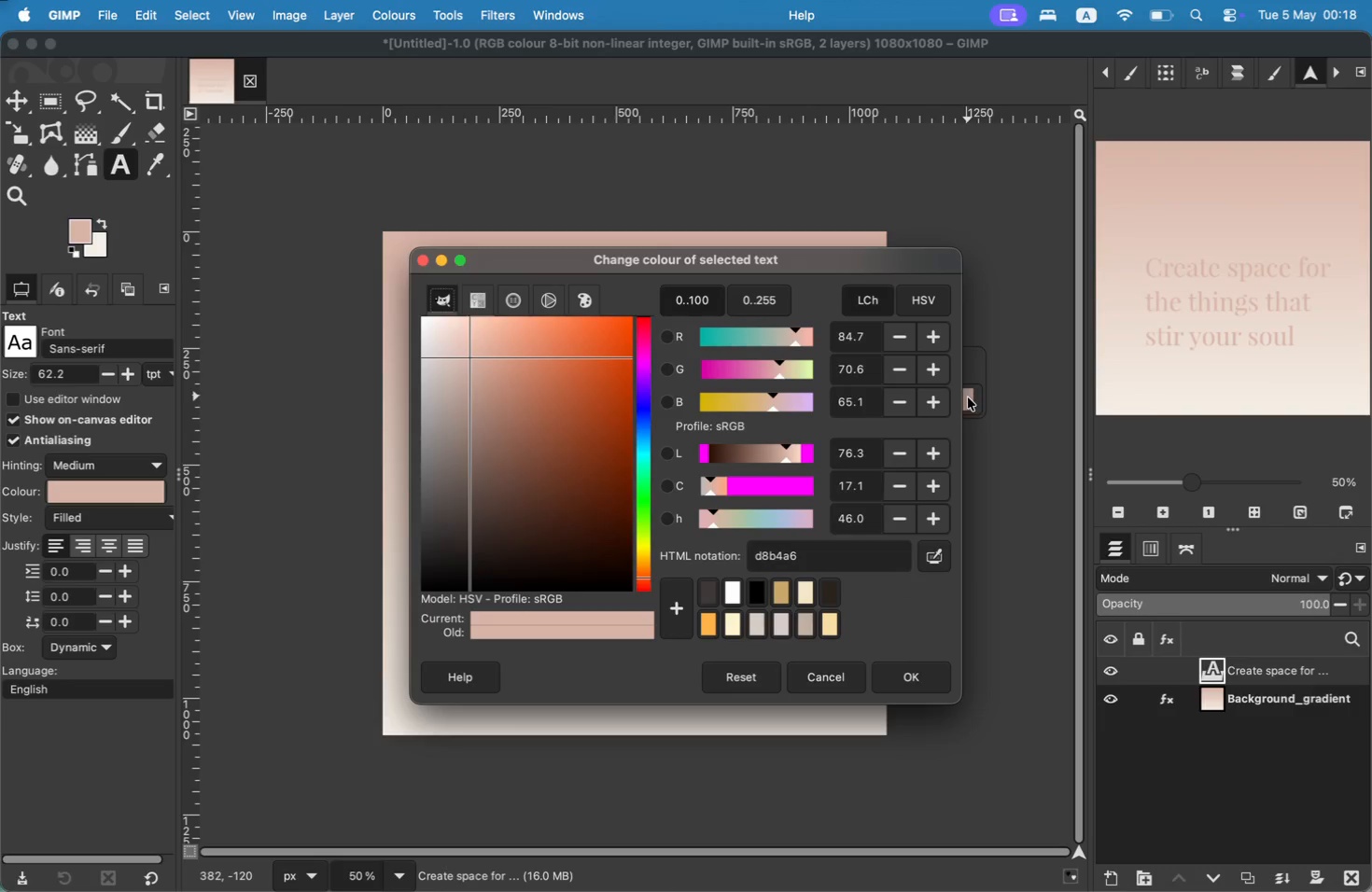 
left_click_drag(start_coordinate=[818, 548], to_coordinate=[738, 551])
 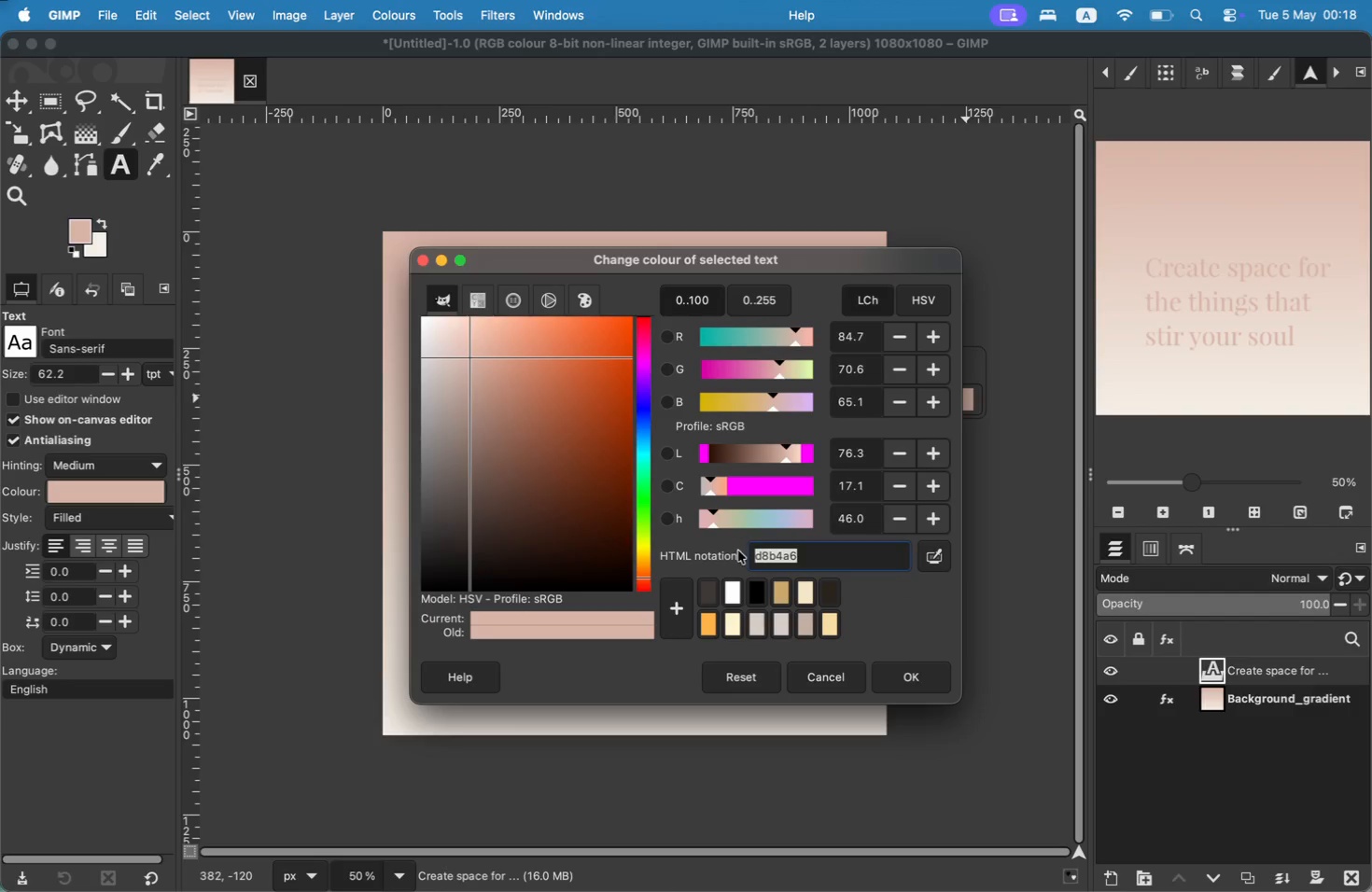 
type(3e3a2)
key(Backspace)
type(37)
 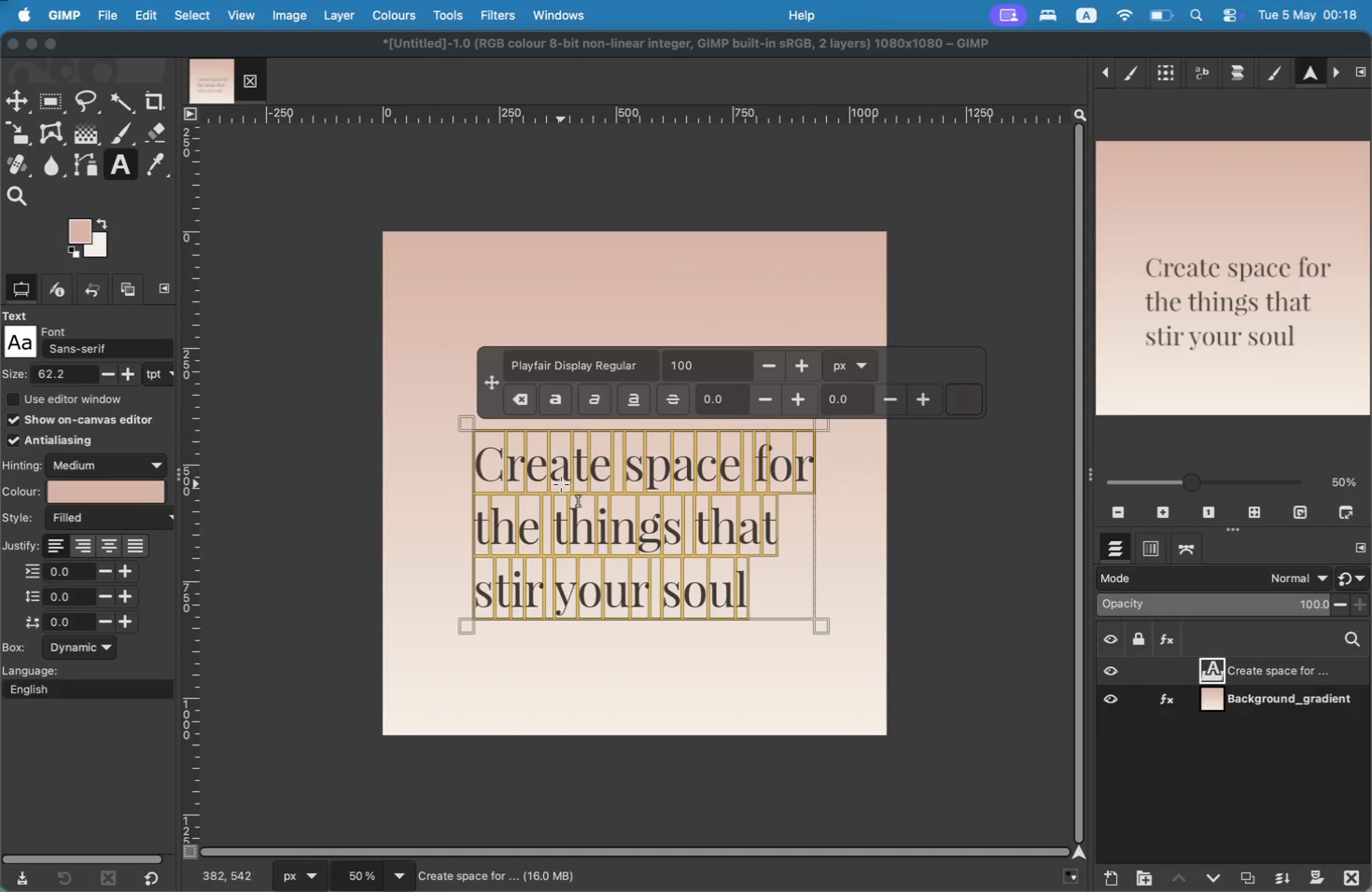 
wait(11.79)
 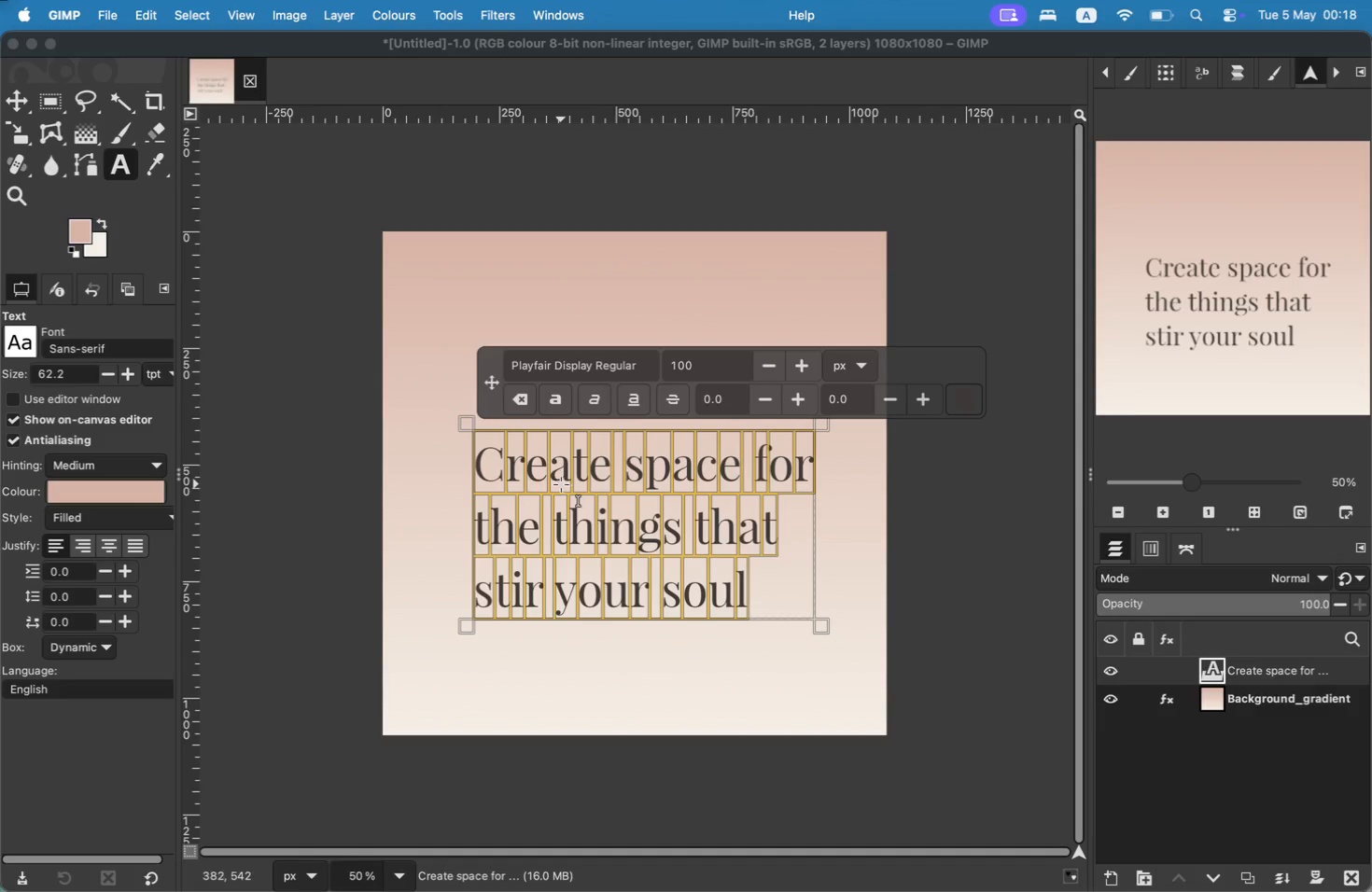 
double_click([1285, 666])
 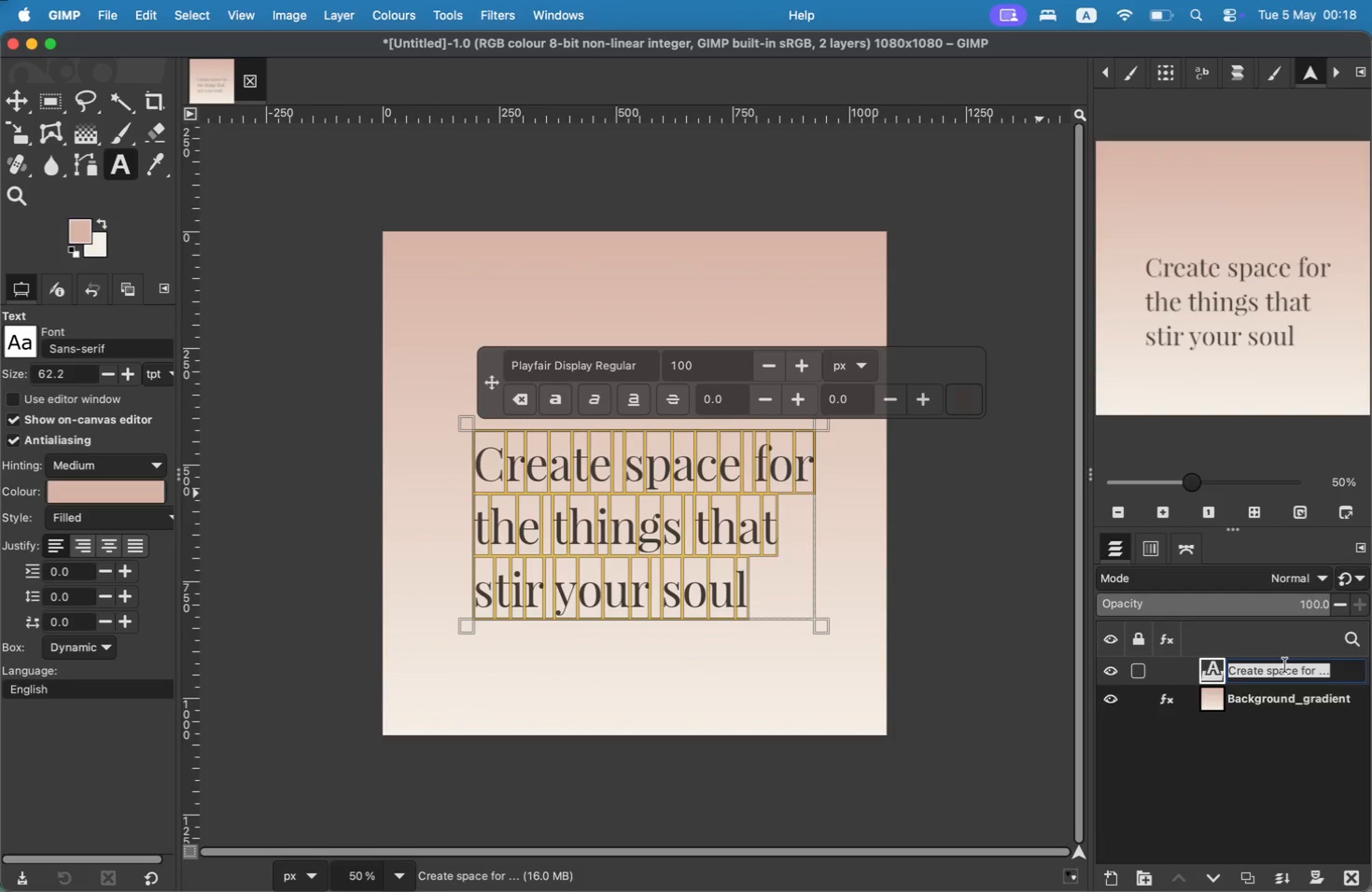 
wait(9.22)
 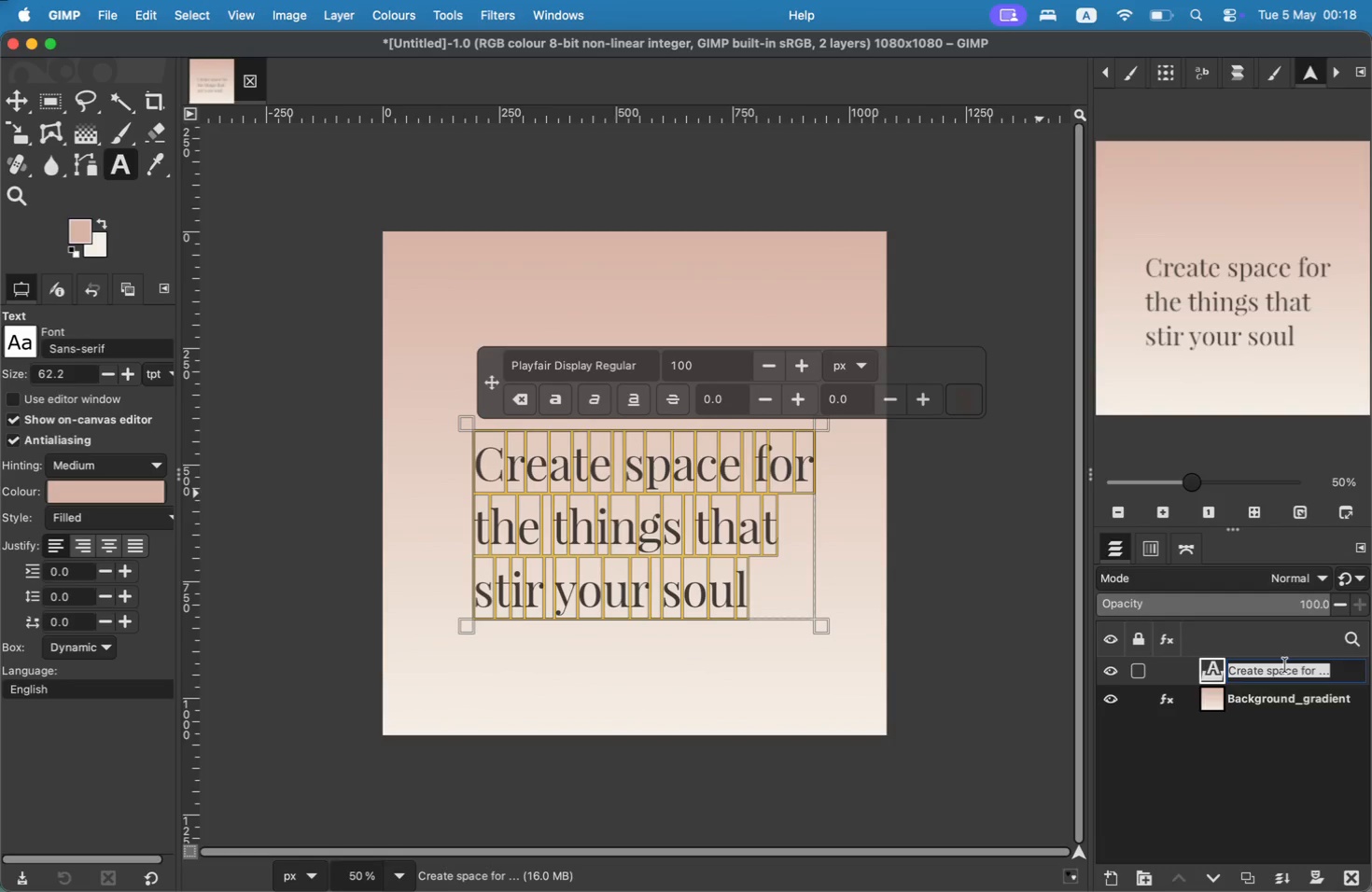 
type(Quote Text)
 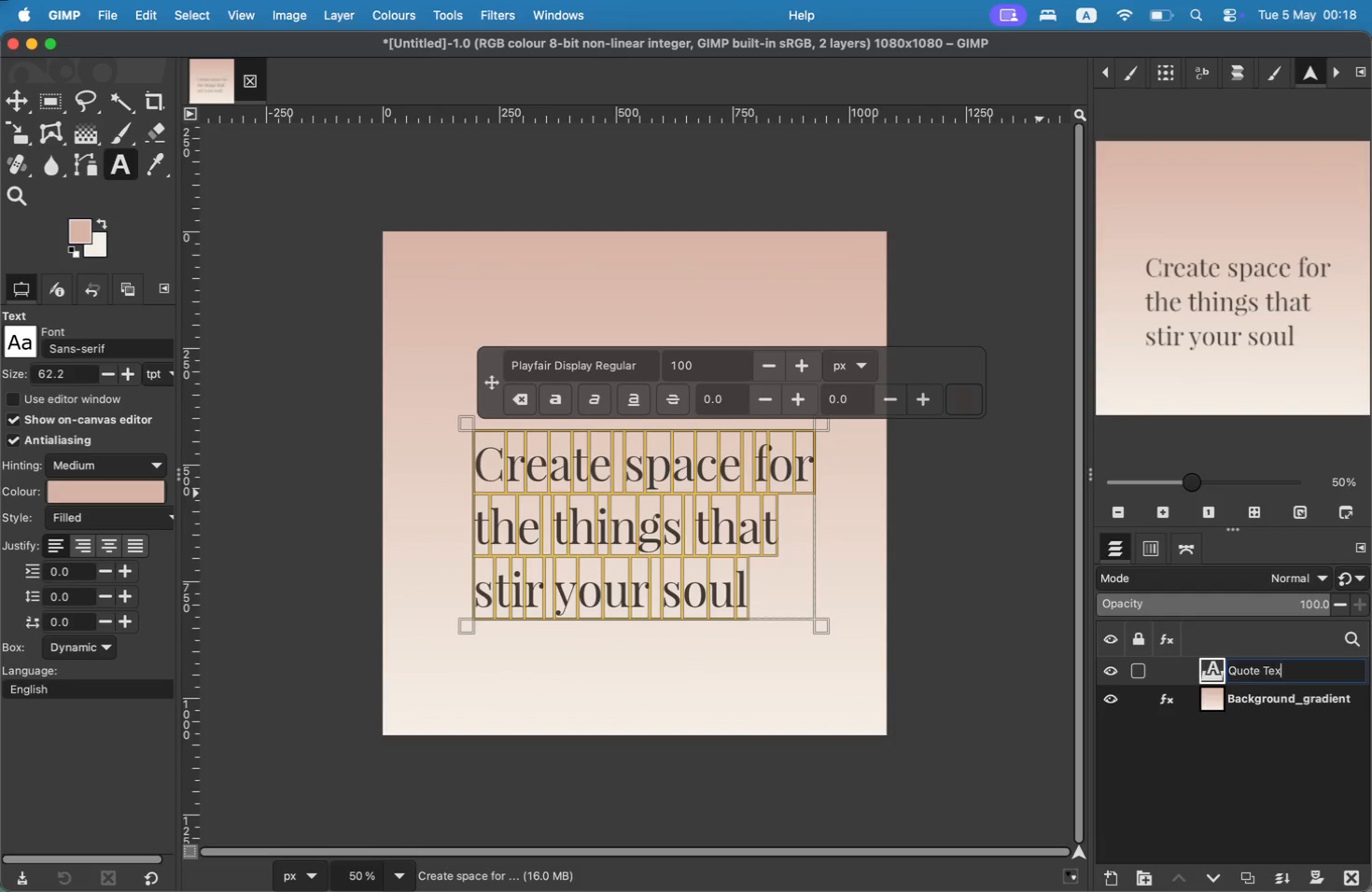 
 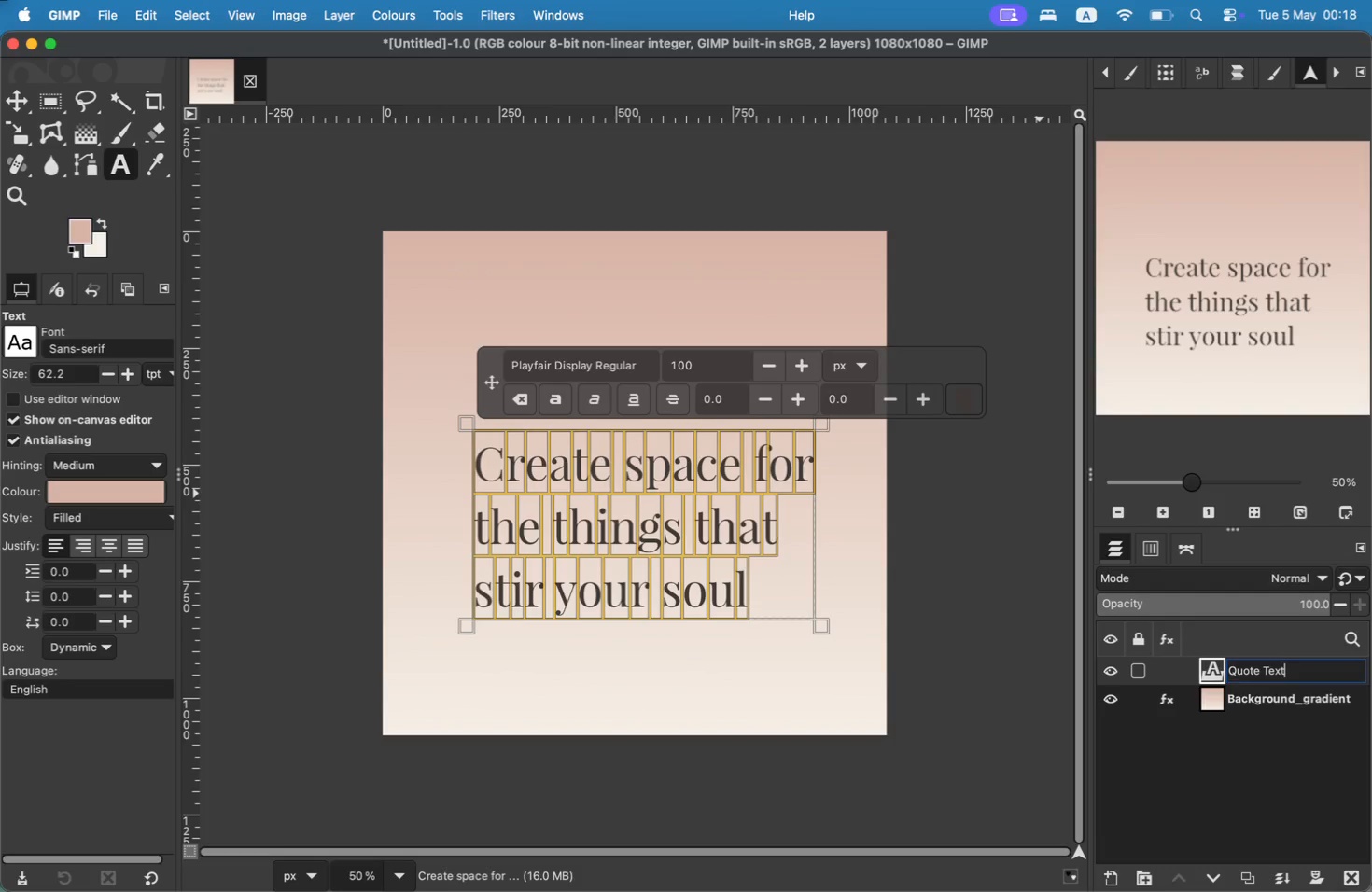 
key(Enter)
 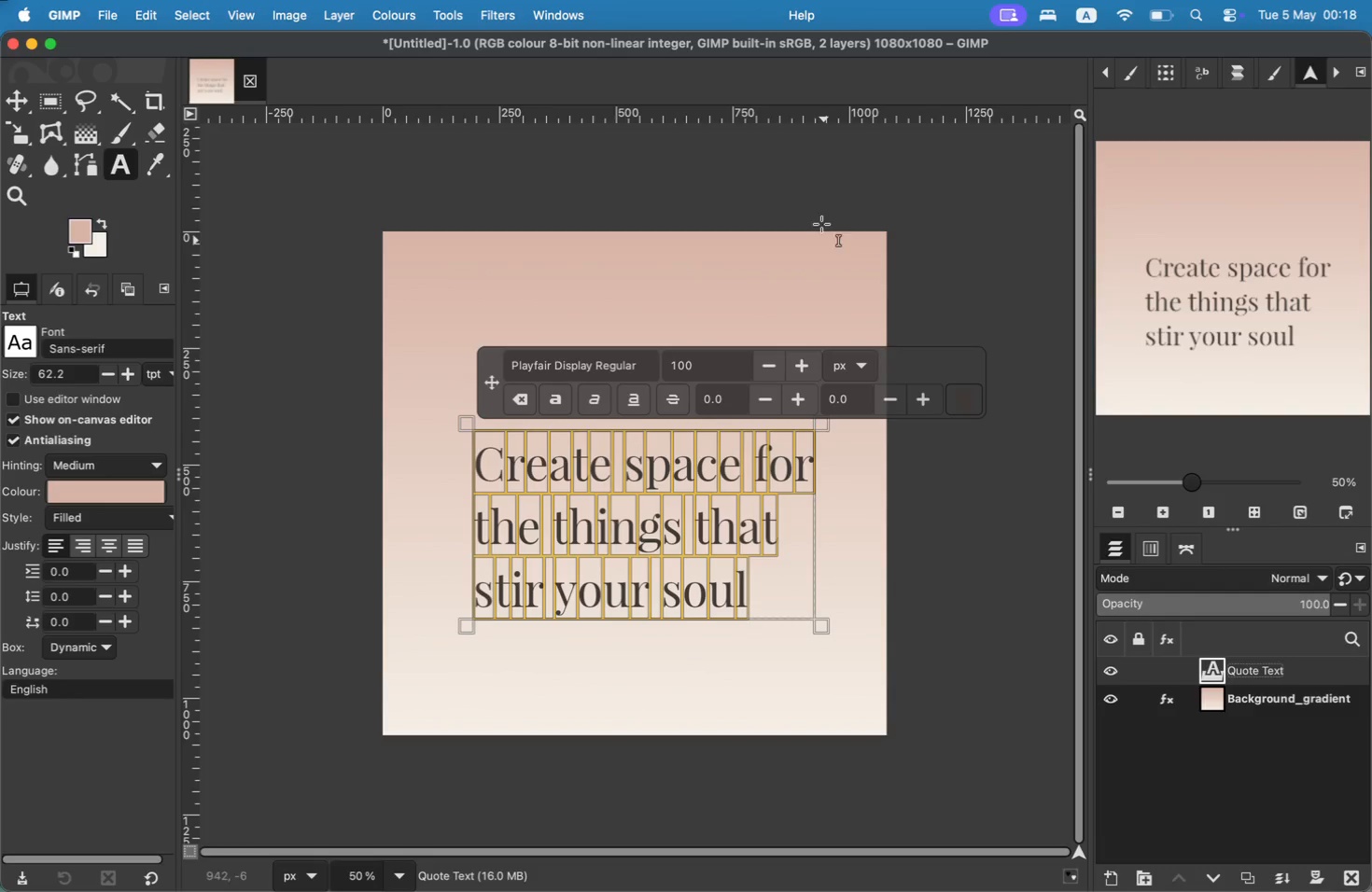 
wait(22.22)
 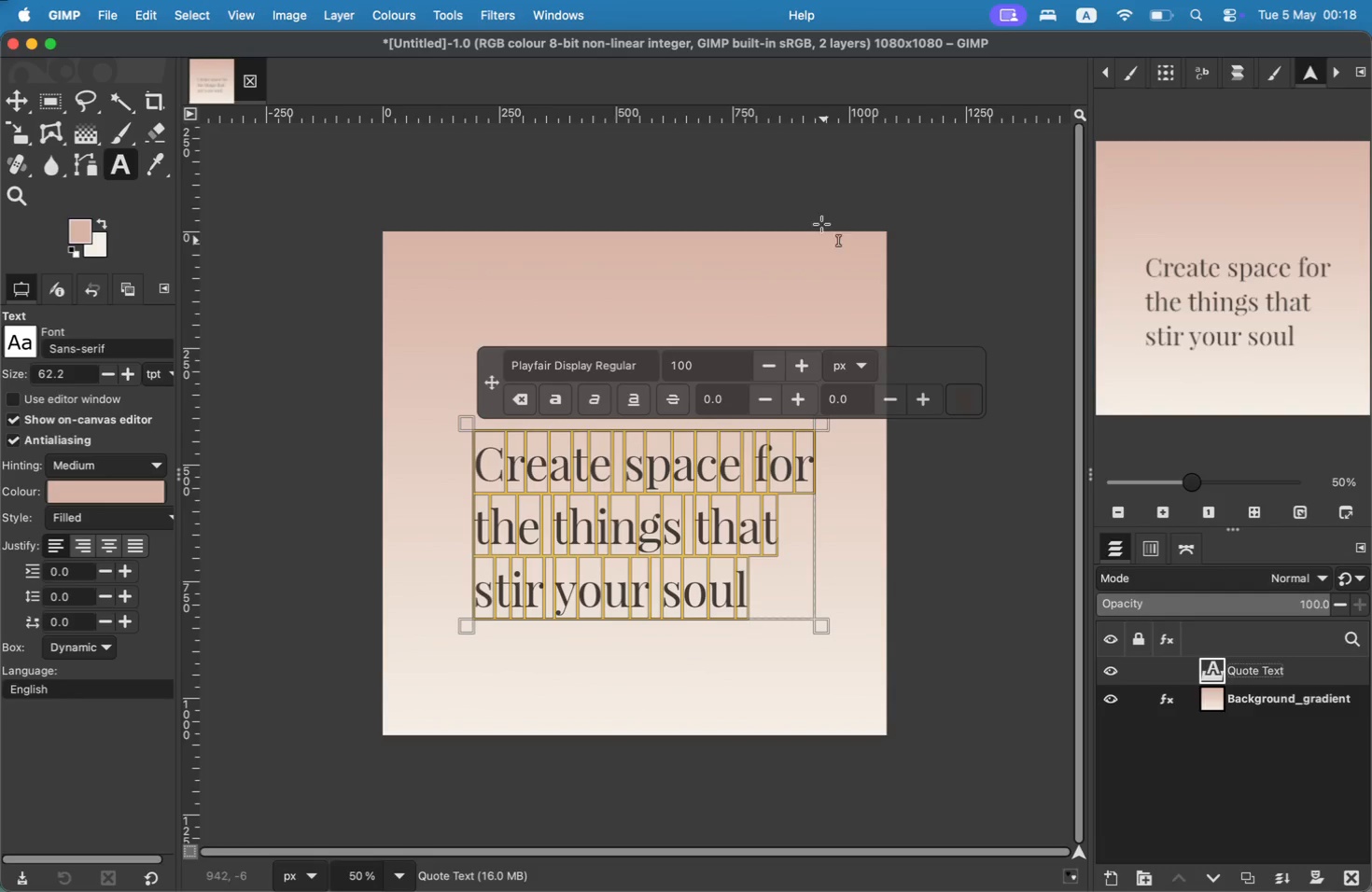 
left_click([654, 99])
 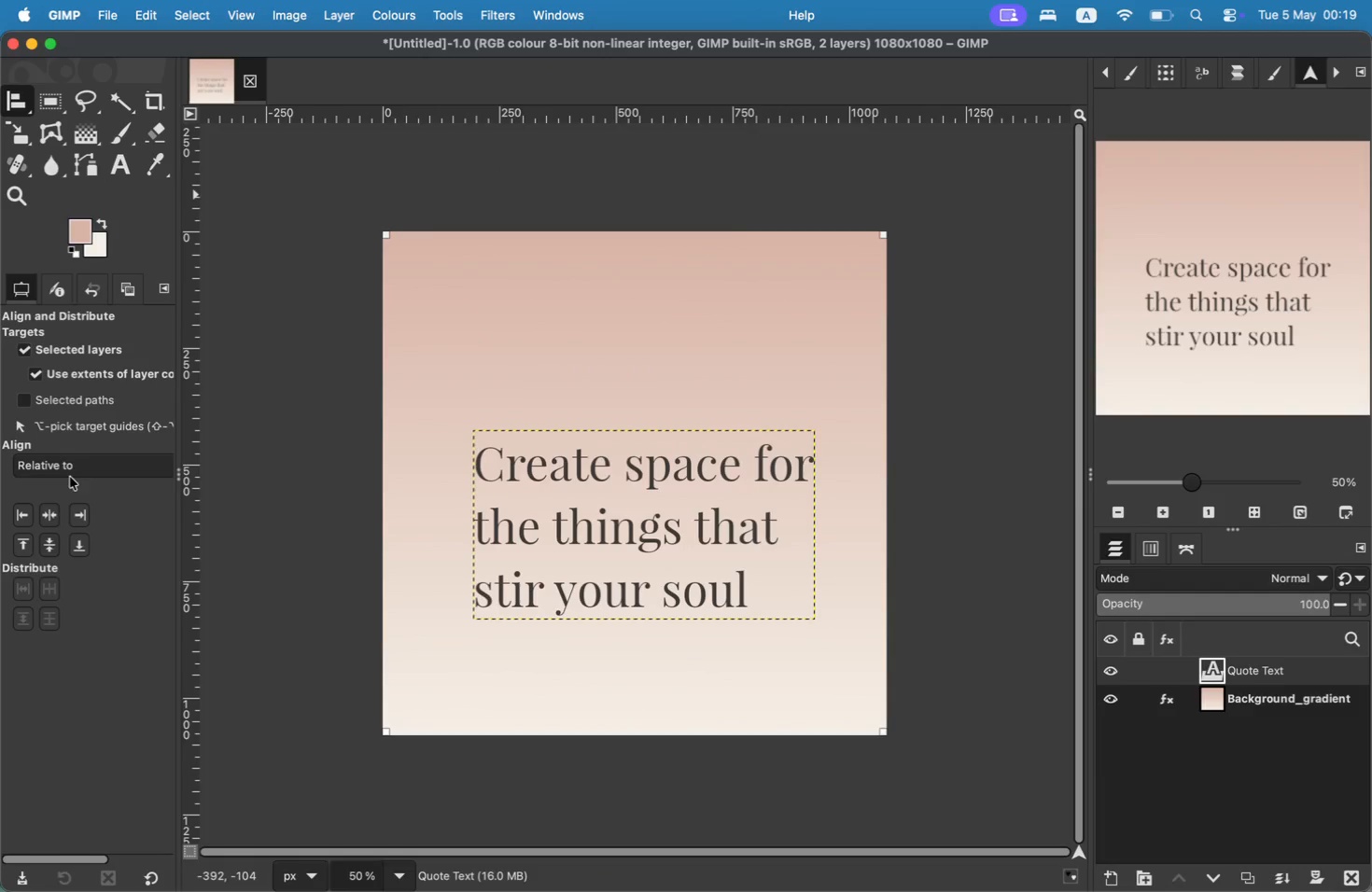 
left_click([52, 510])
 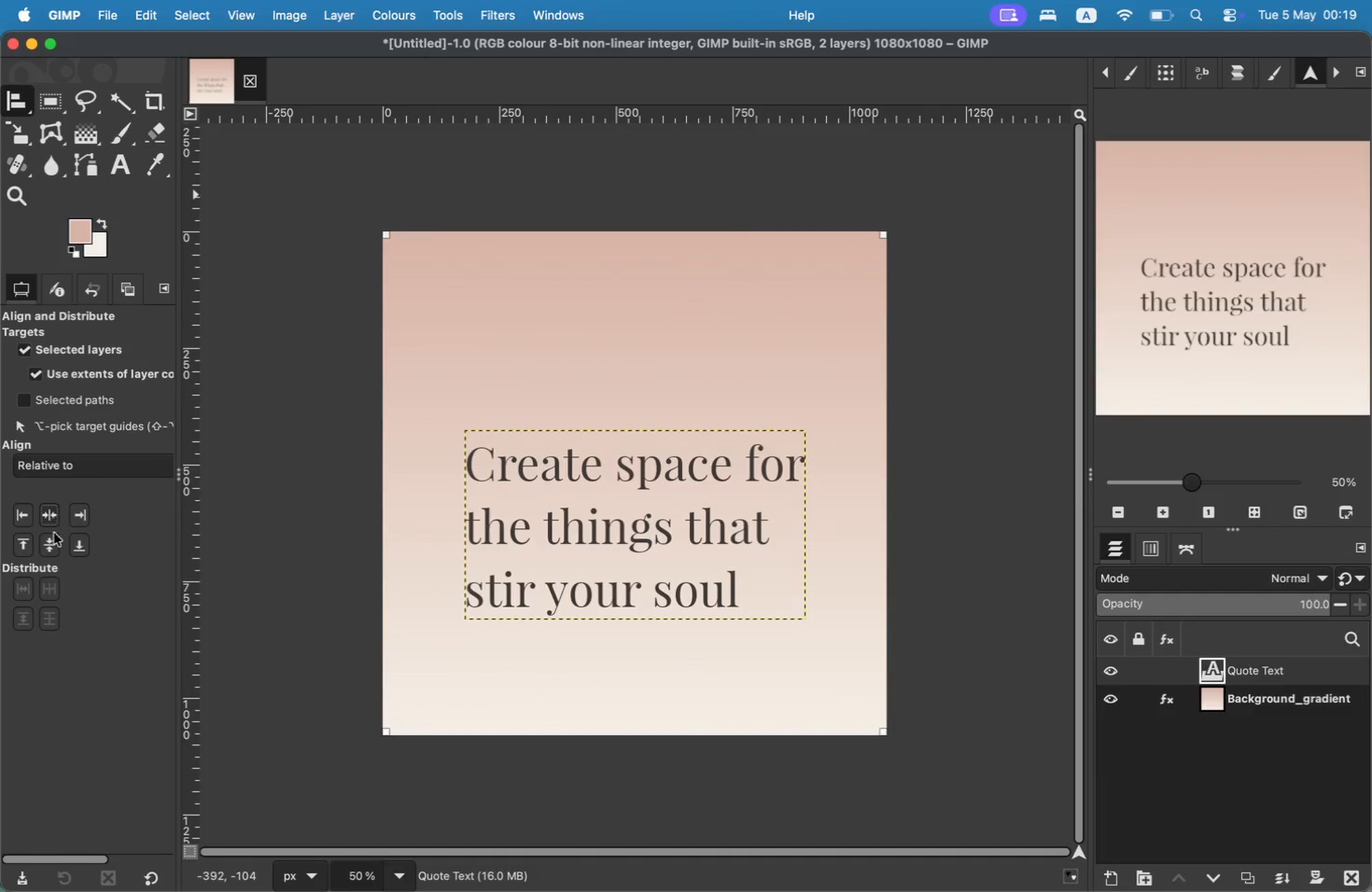 
left_click([56, 542])
 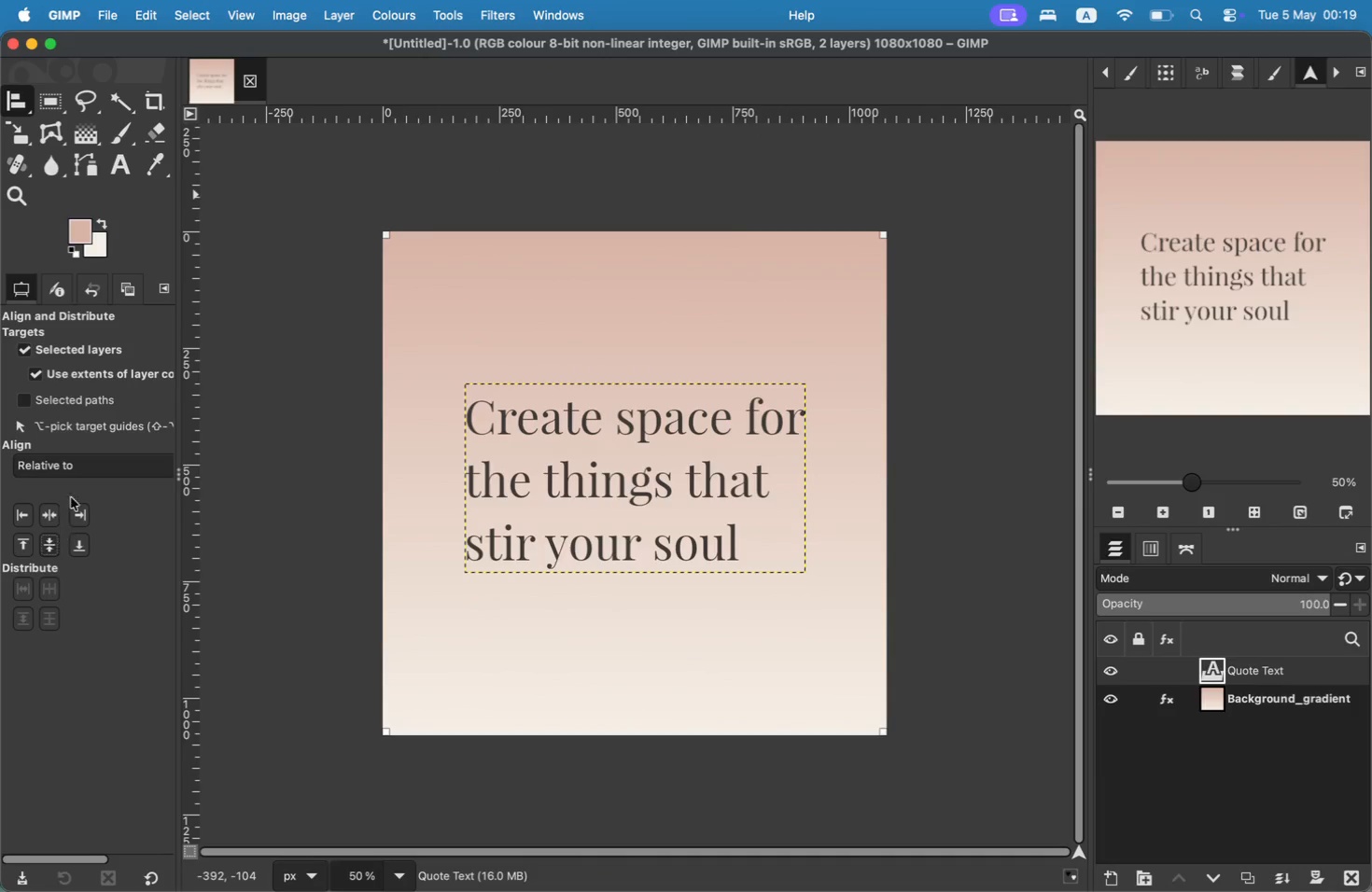 
left_click([80, 477])
 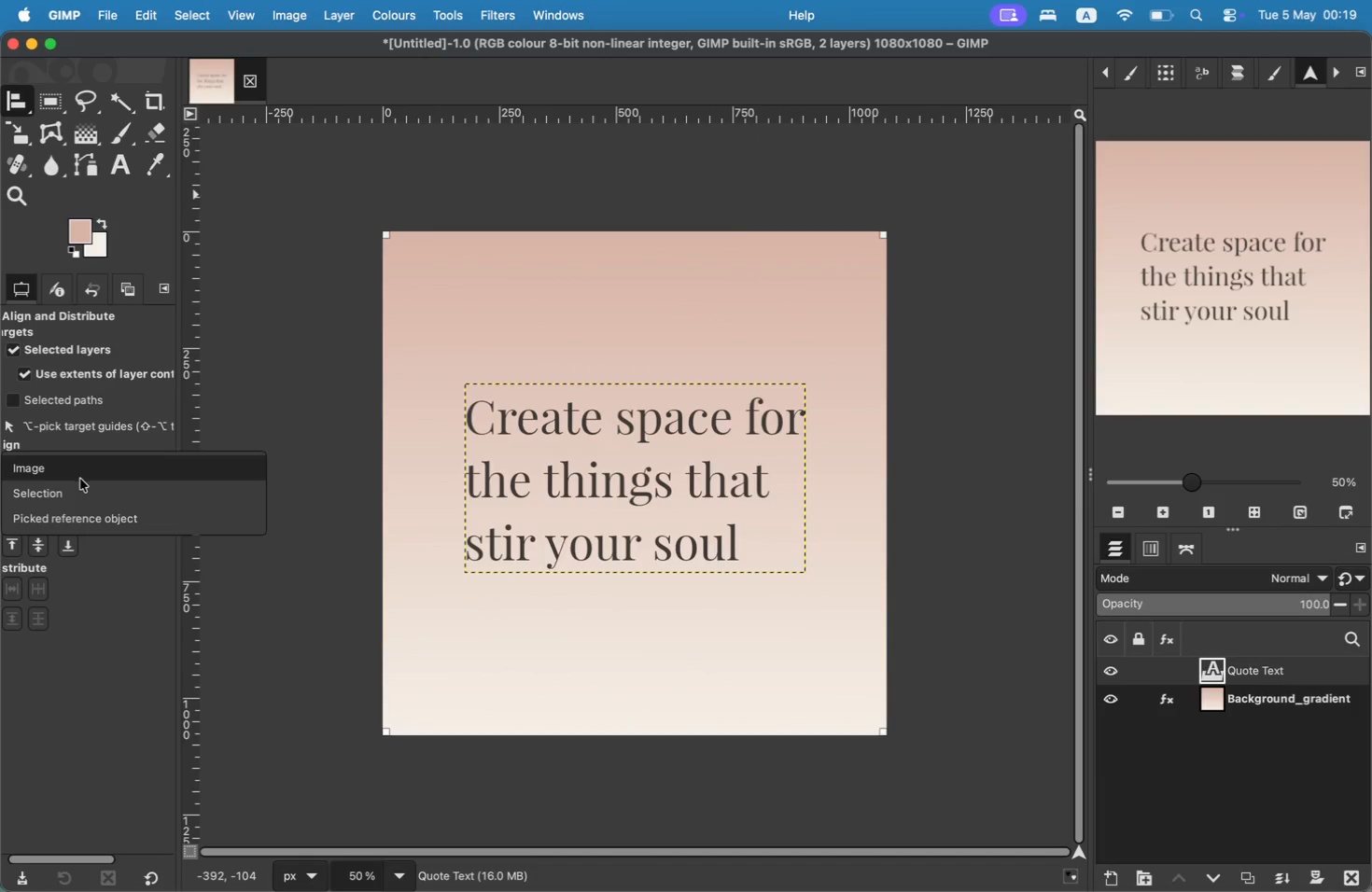 
left_click([80, 480])
 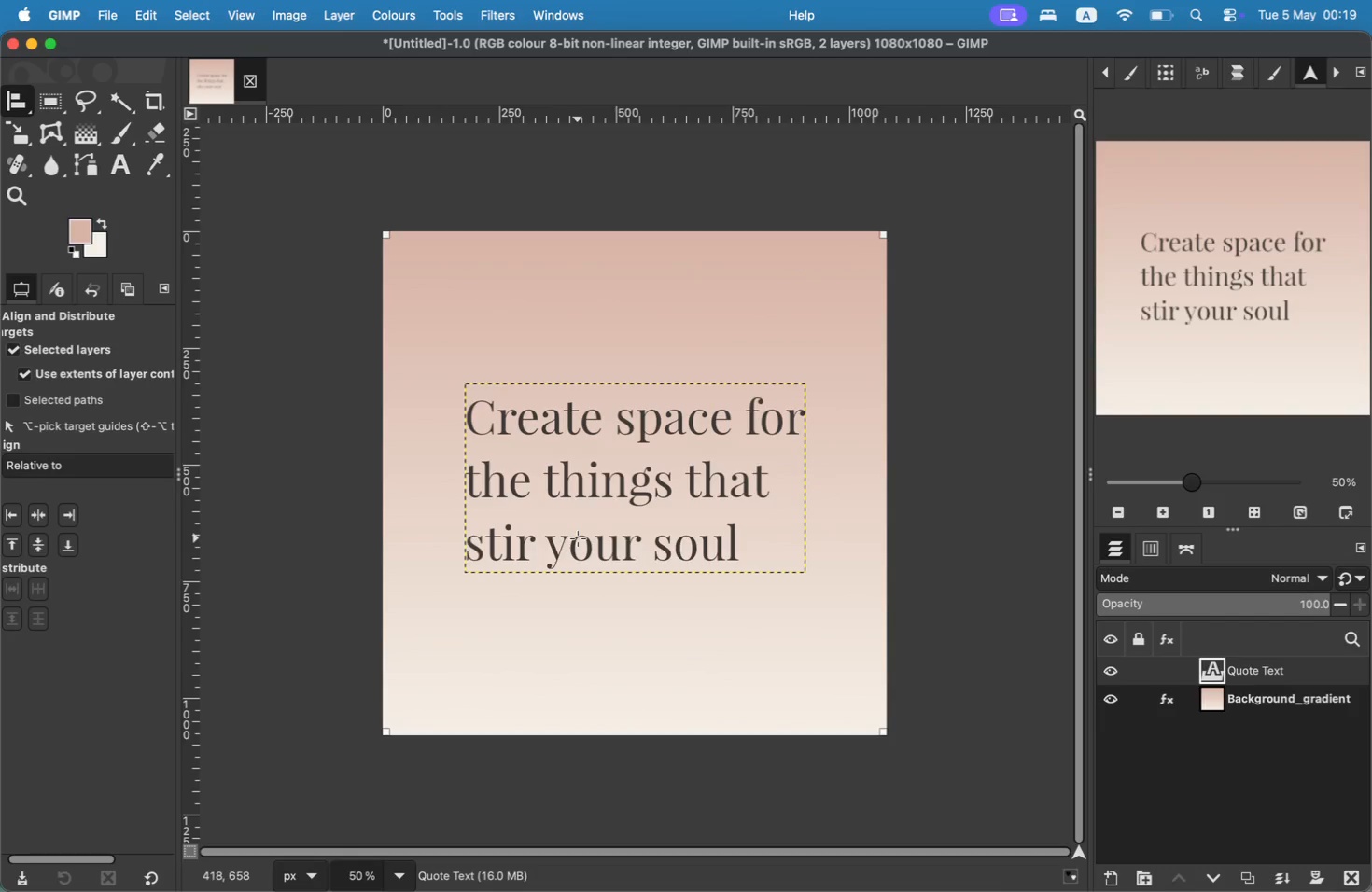 
wait(5.76)
 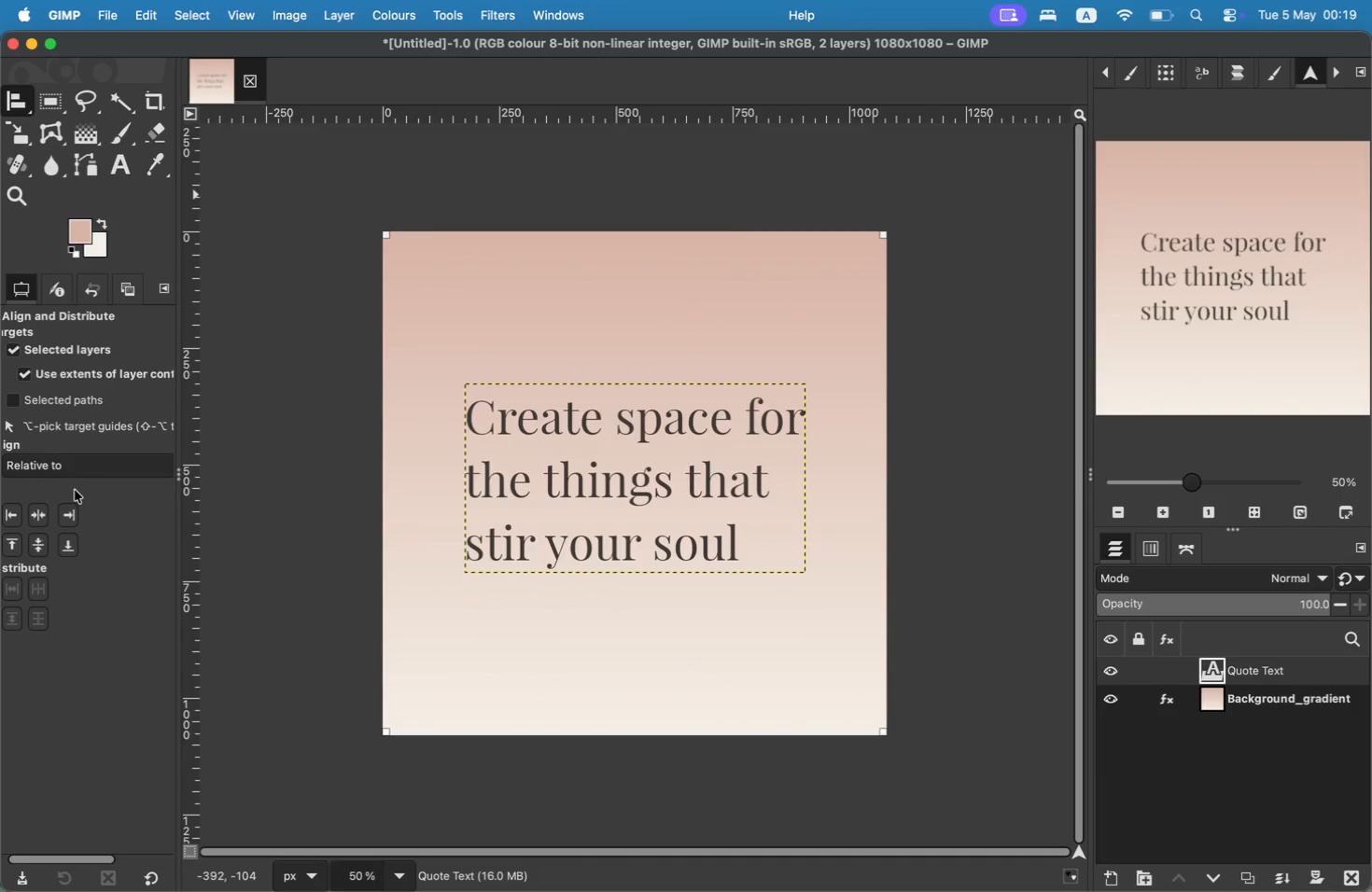 
key(T)
 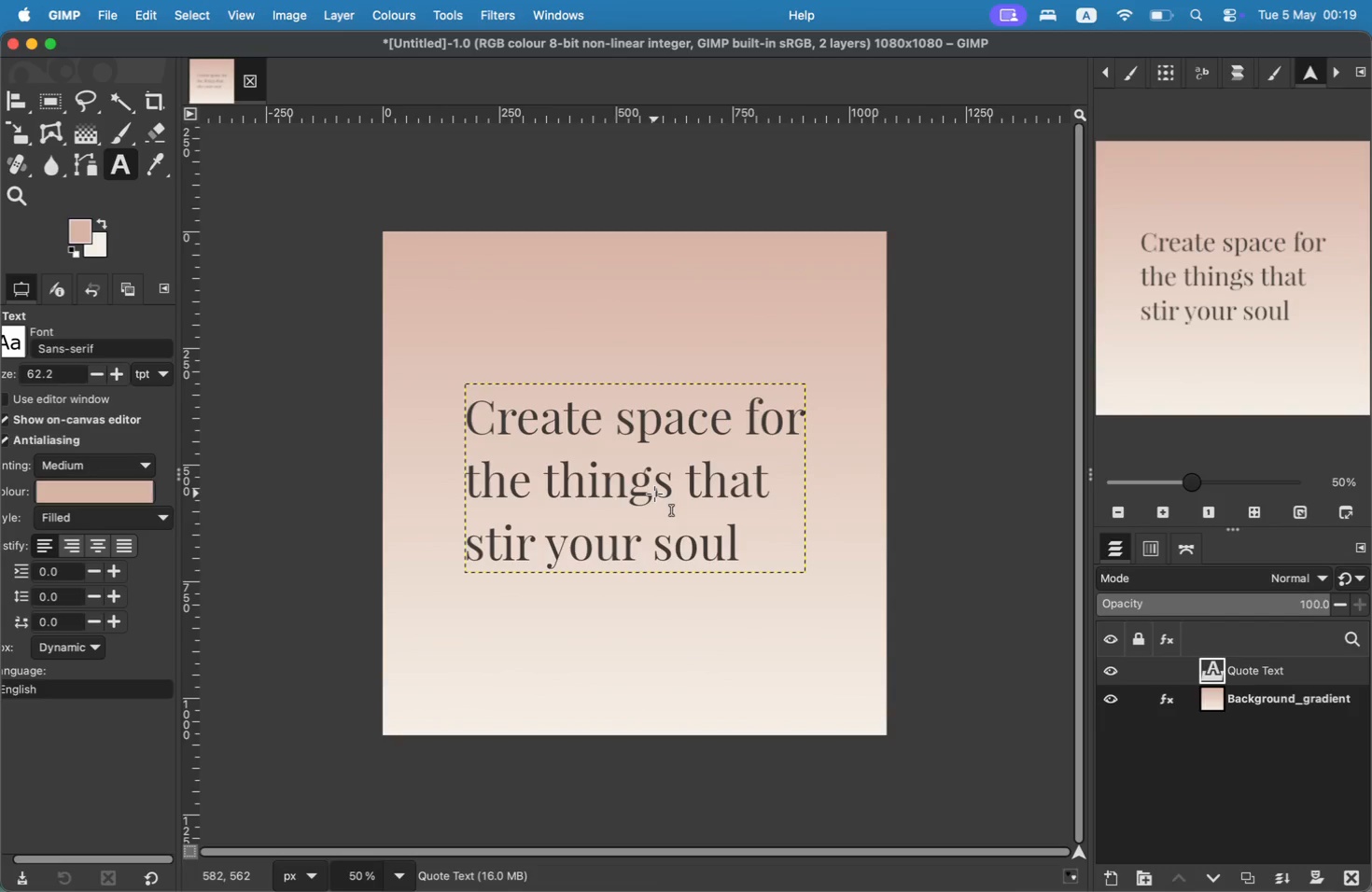 
left_click([654, 494])
 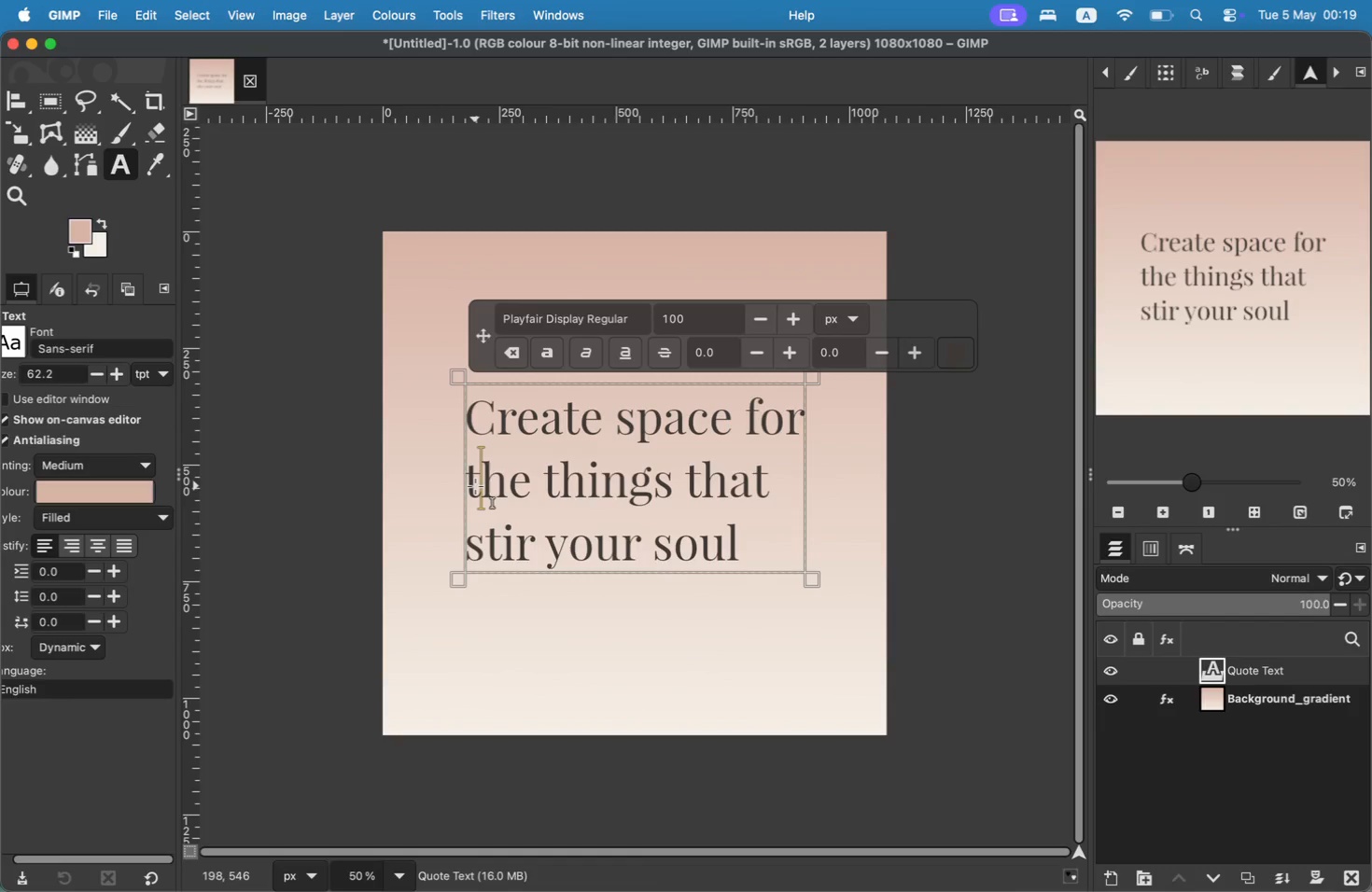 
key(ArrowLeft)
 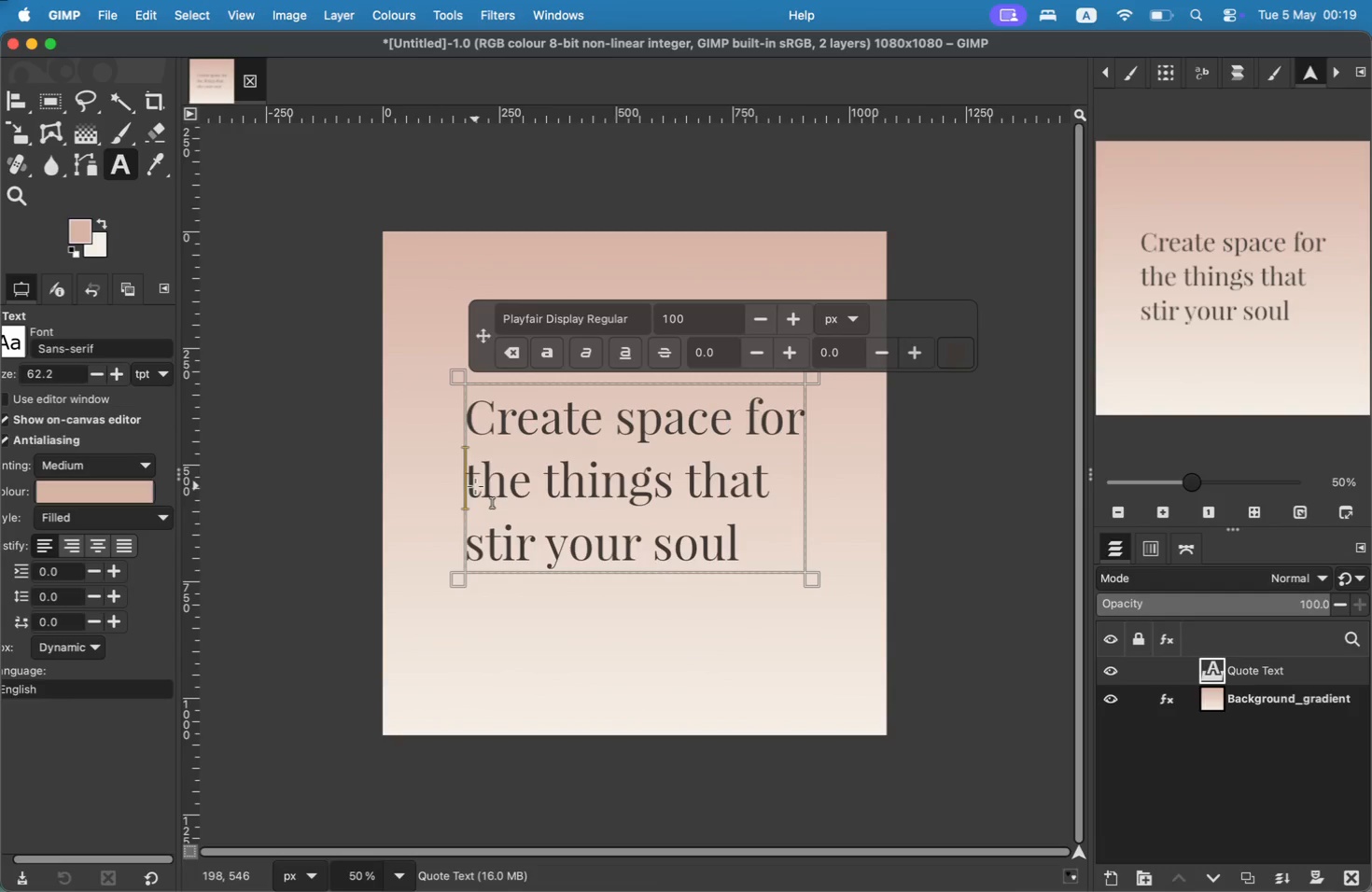 
key(Space)
 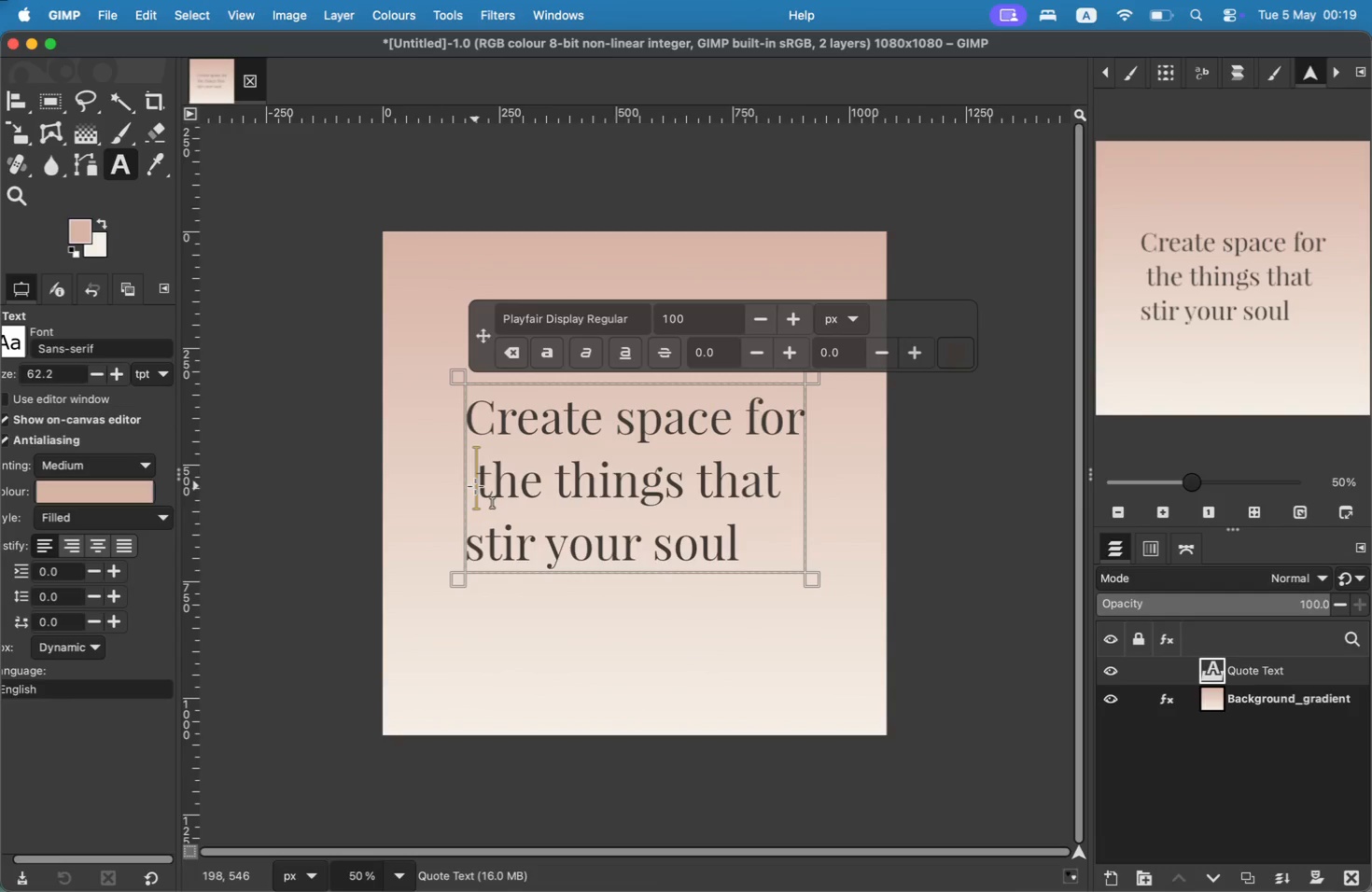 
key(ArrowDown)
 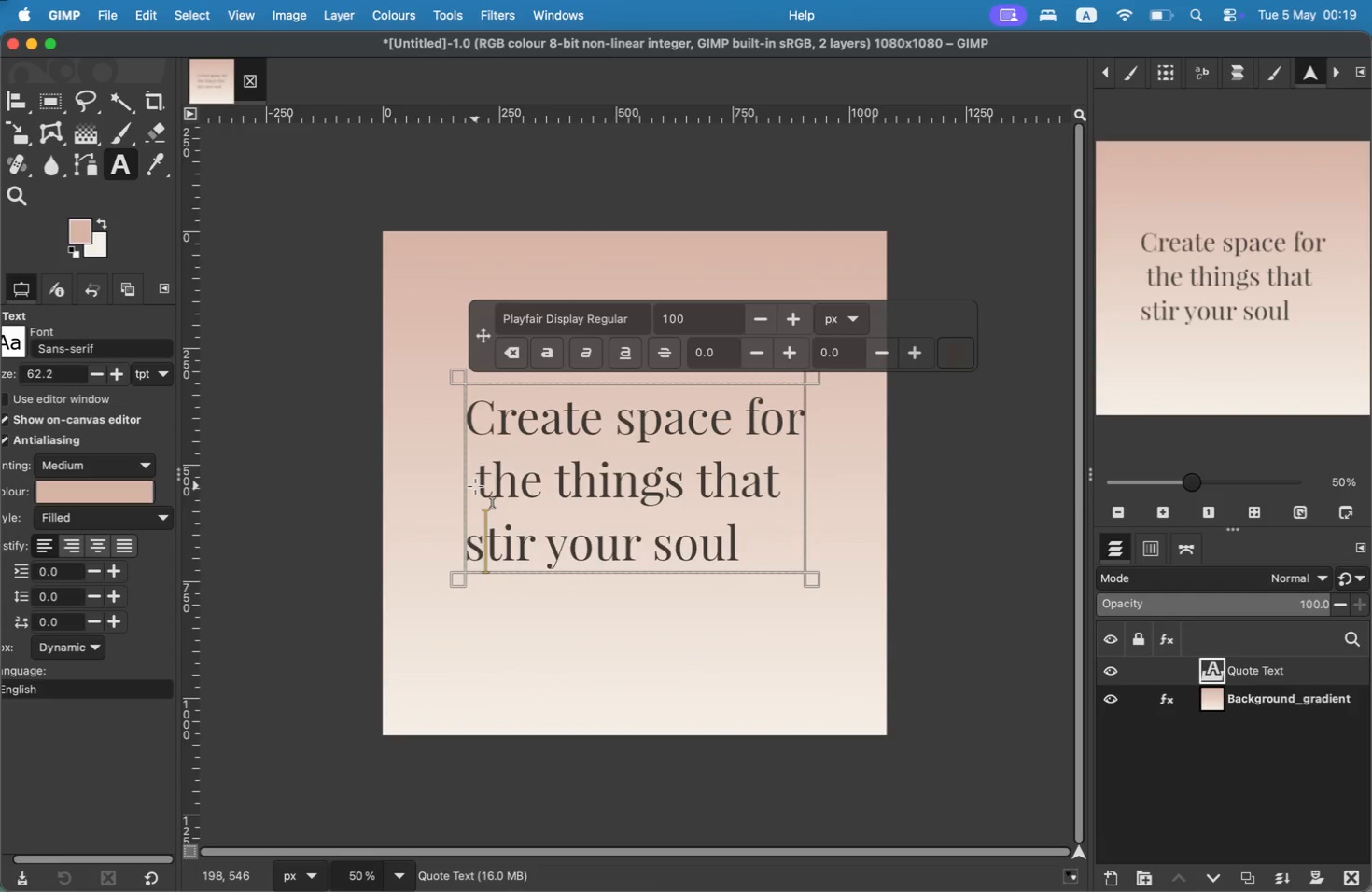 
key(ArrowLeft)
 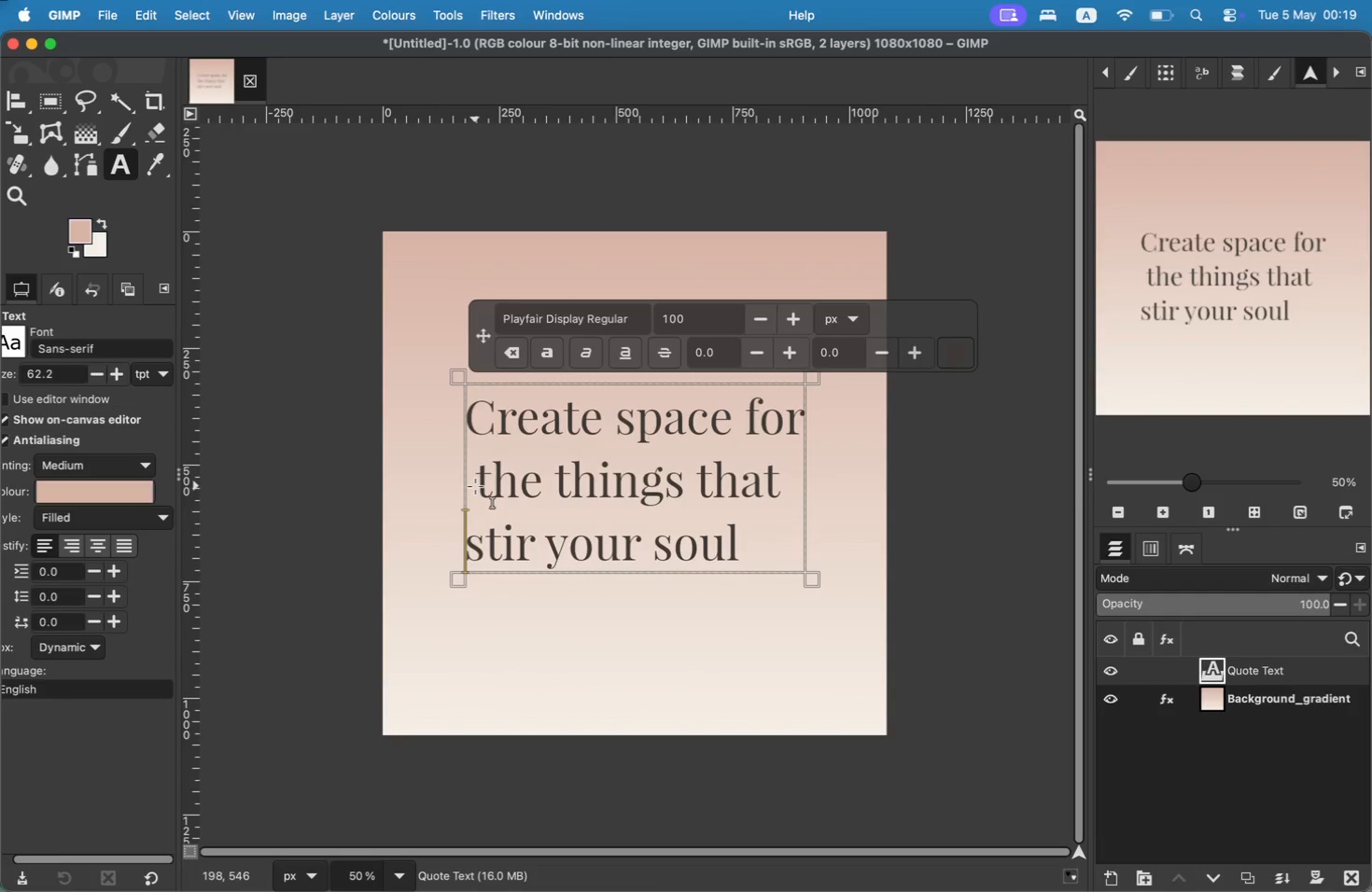 
key(Space)
 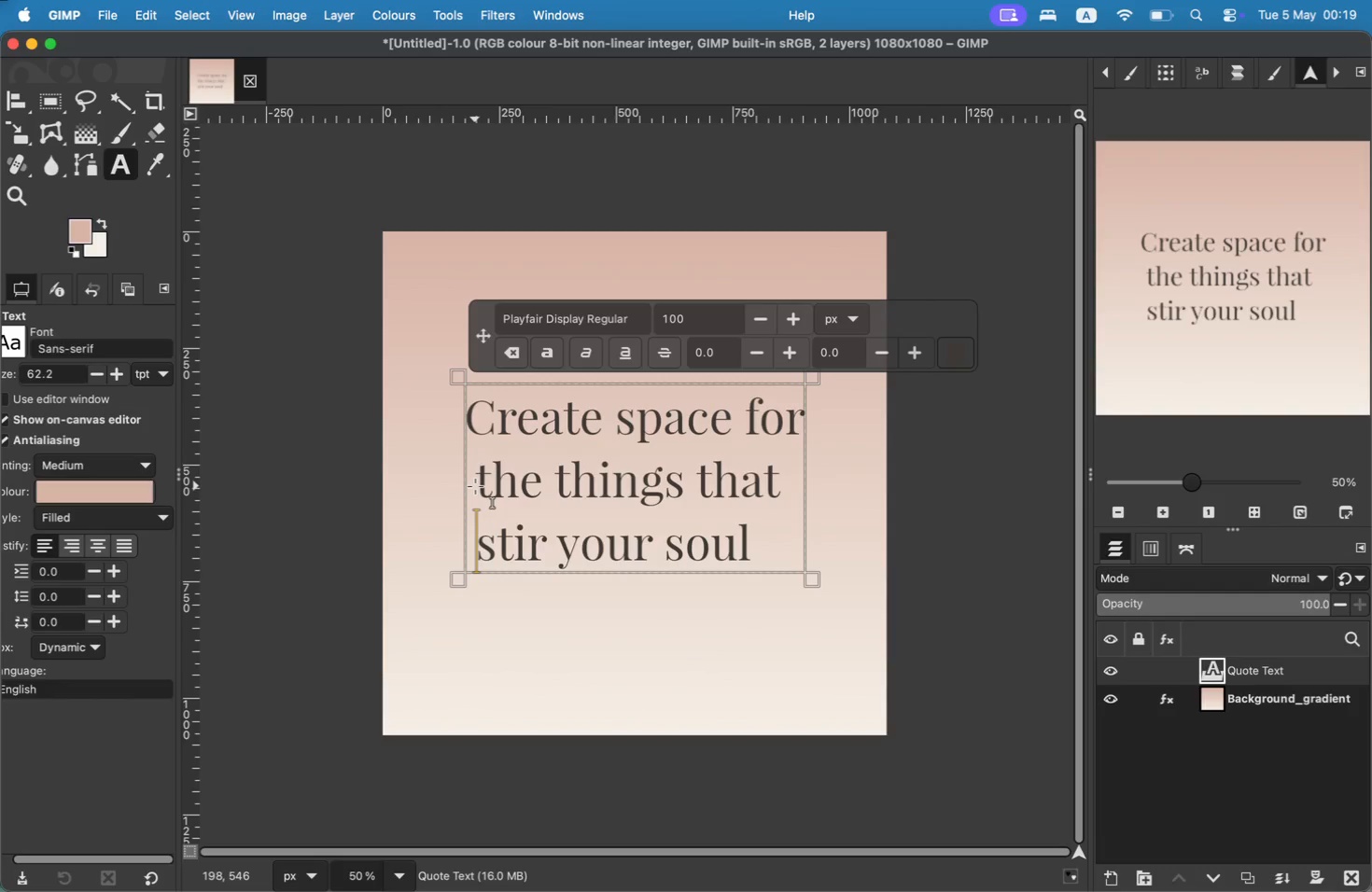 
wait(9.93)
 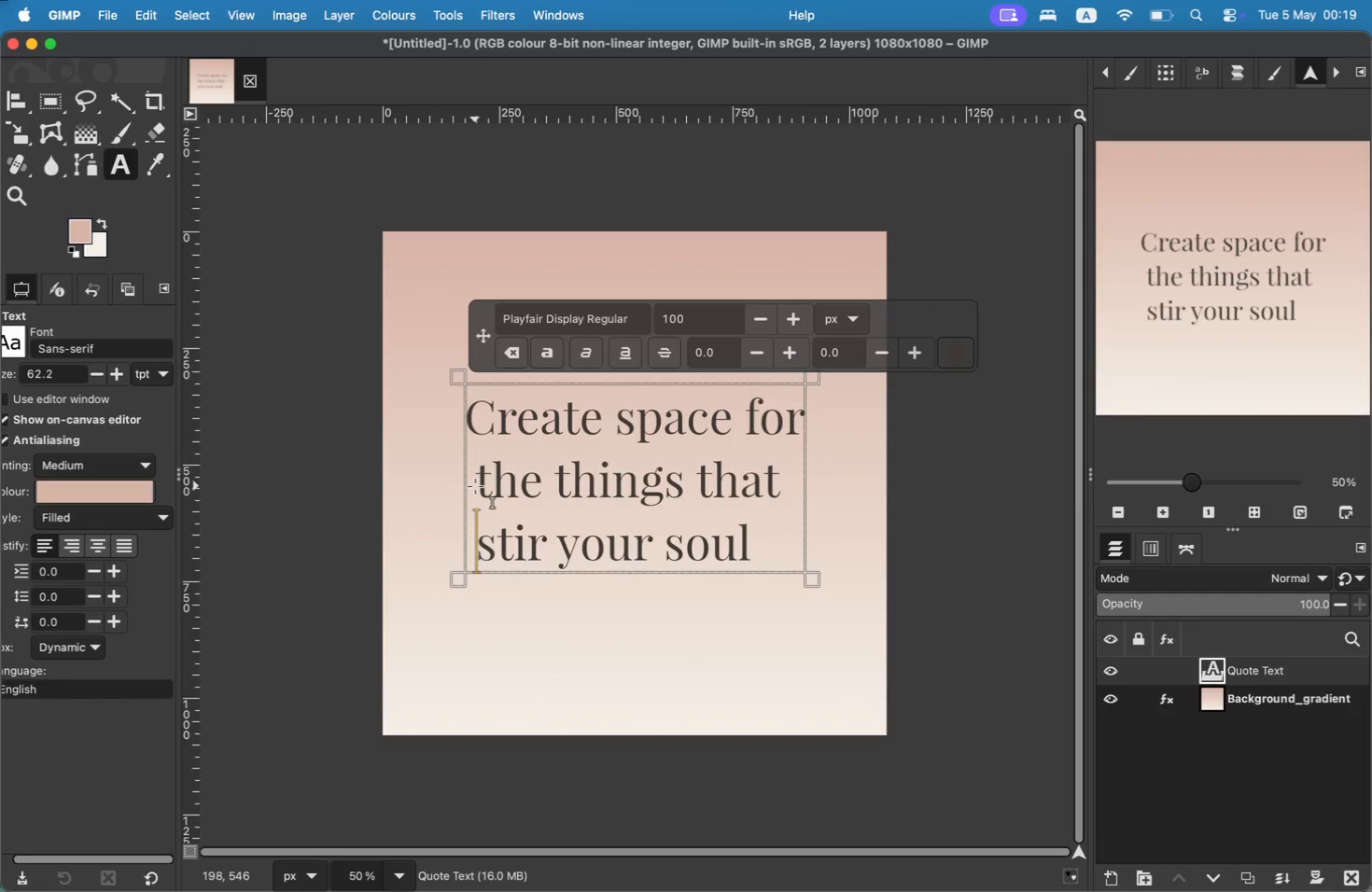 
key(Space)
 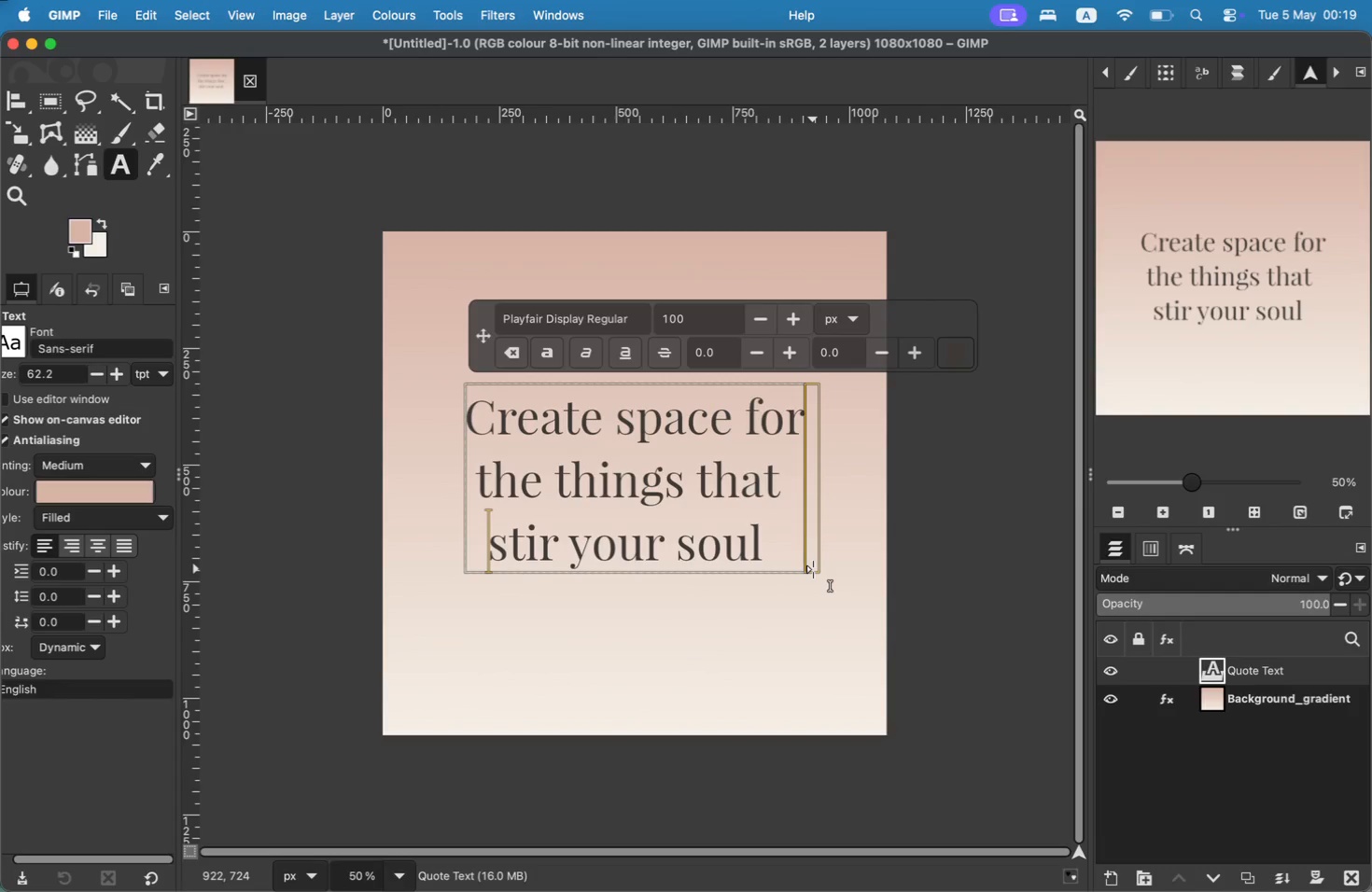 
wait(8.65)
 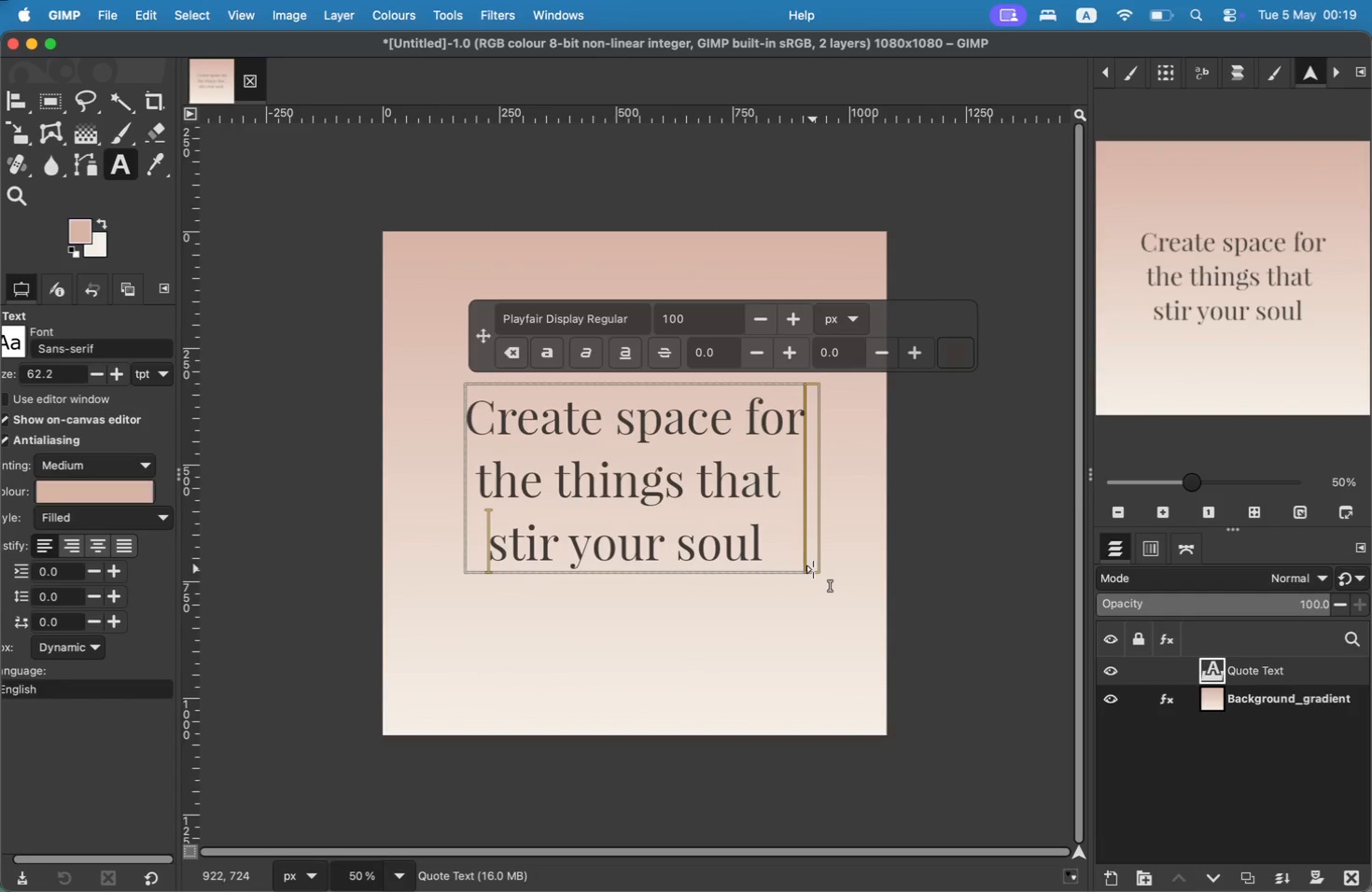 
left_click([50, 101])
 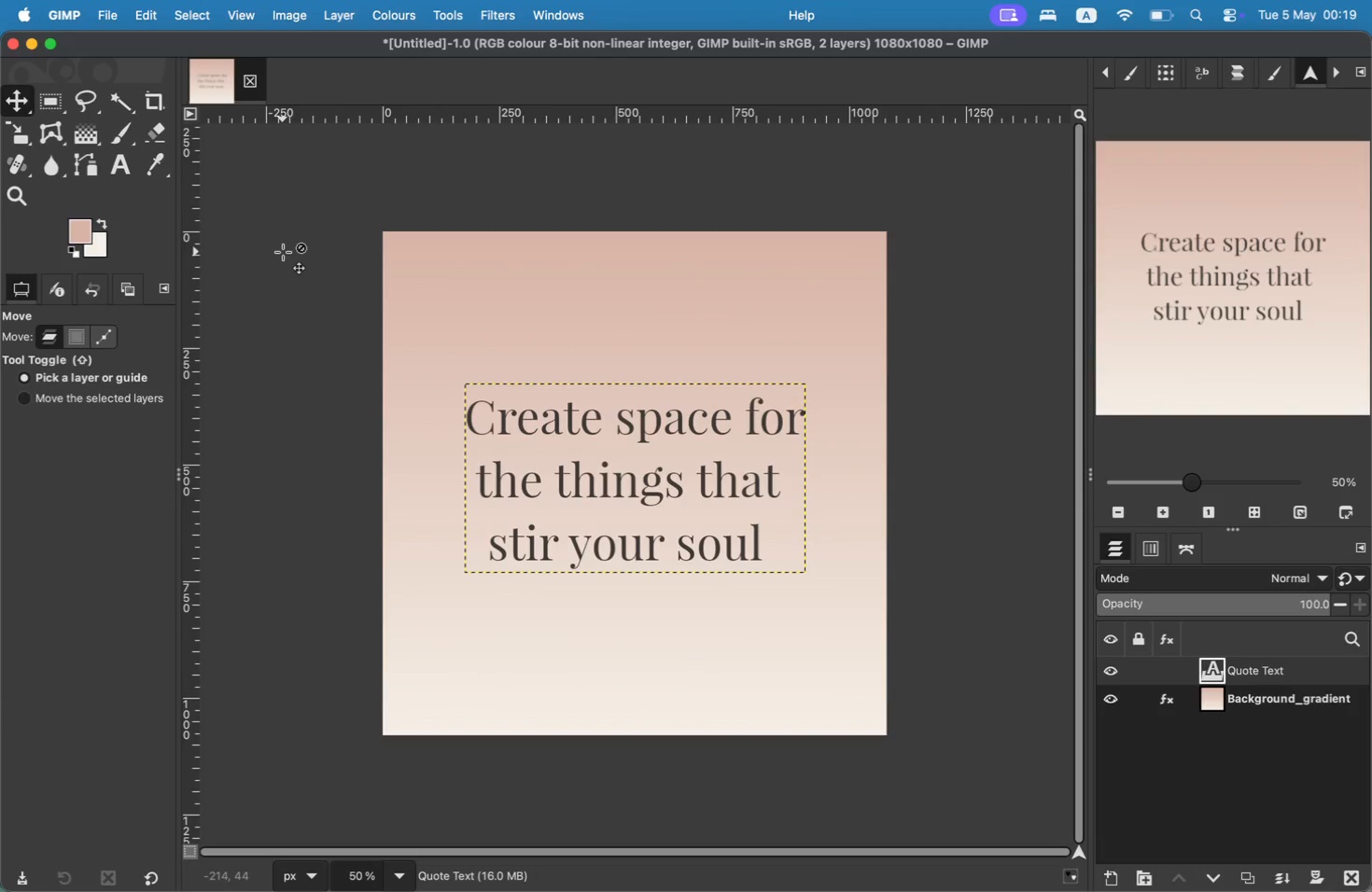 
mouse_move([106, 149])
 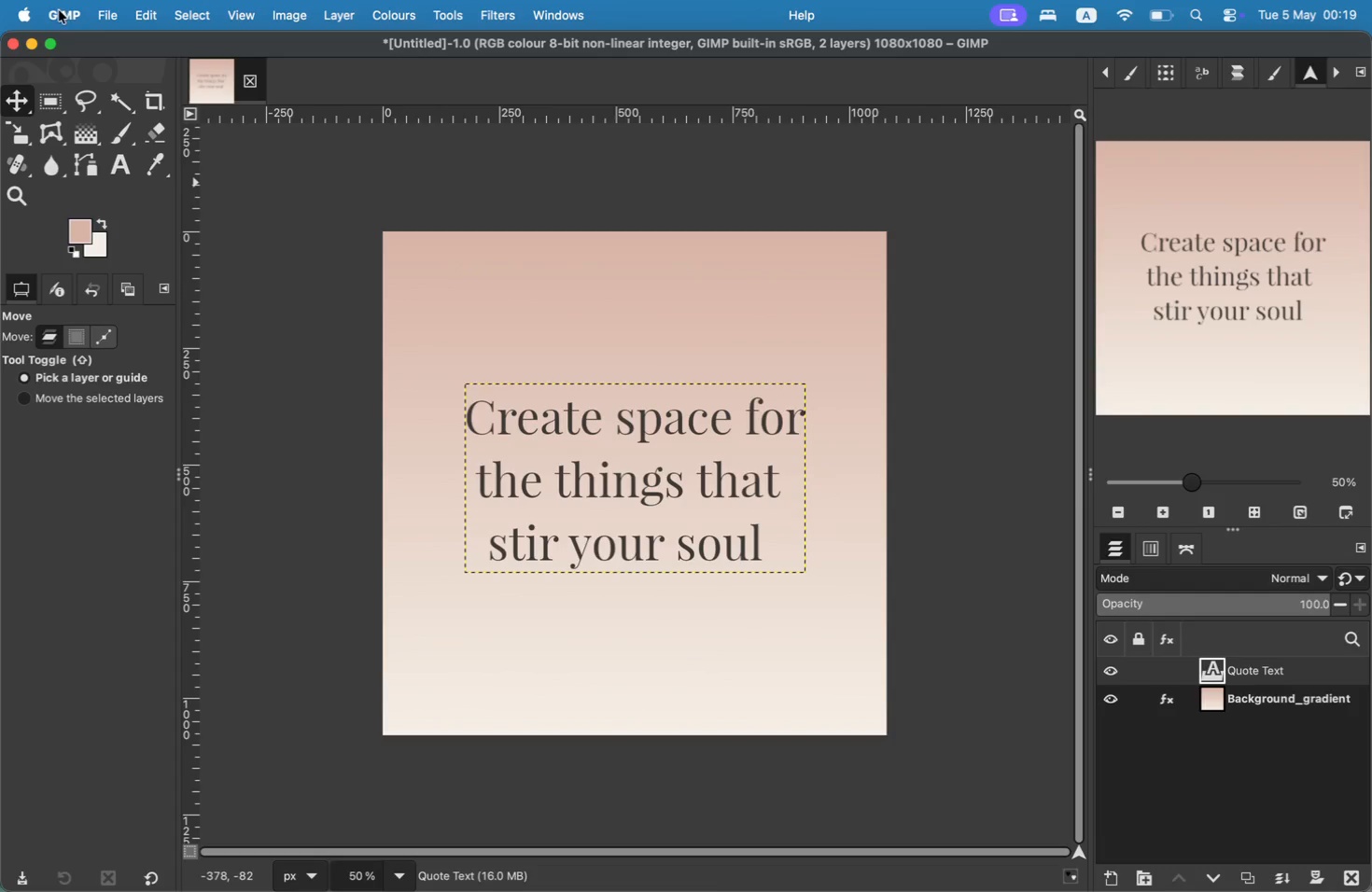 
wait(6.56)
 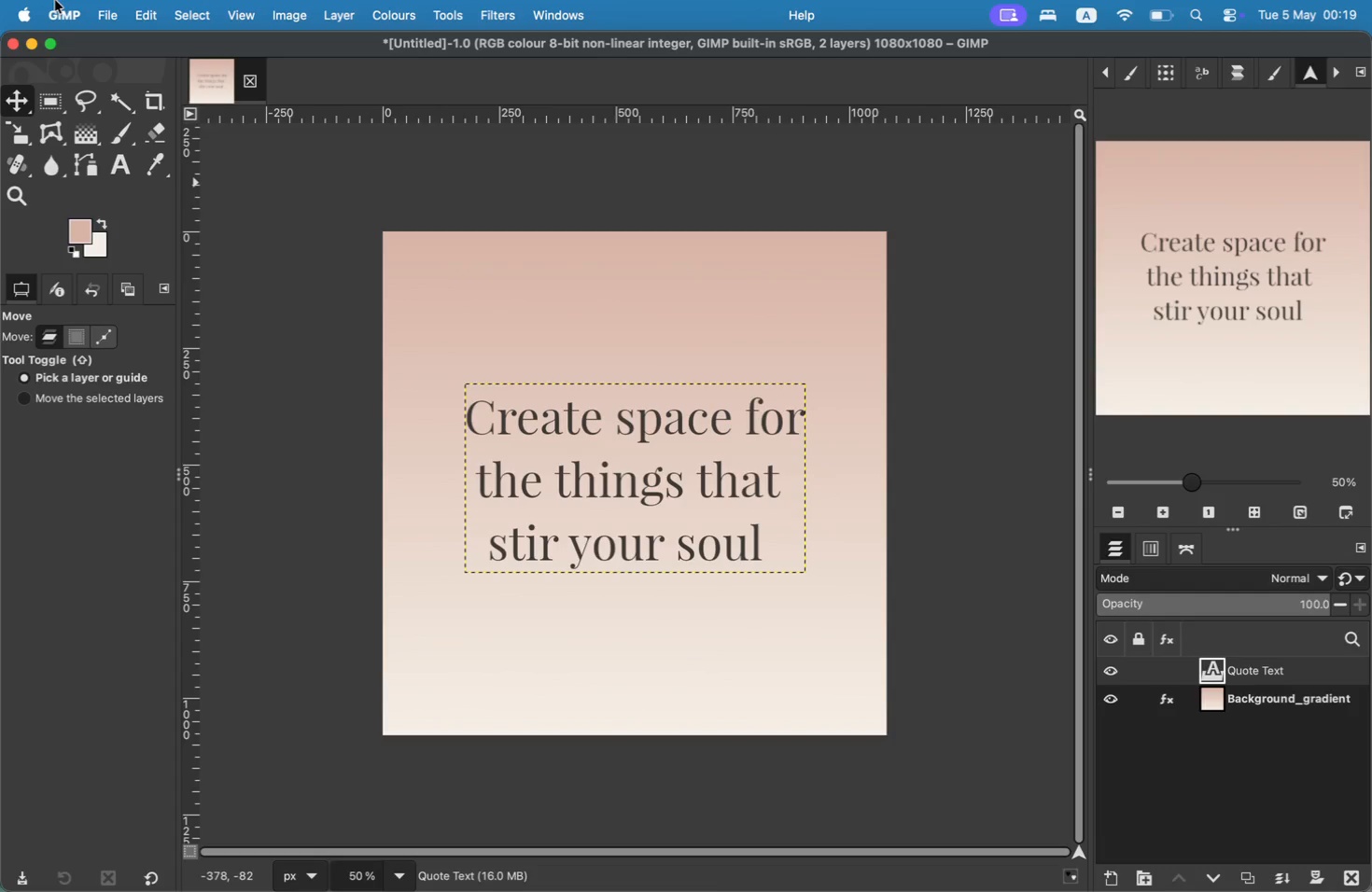 
key(T)
 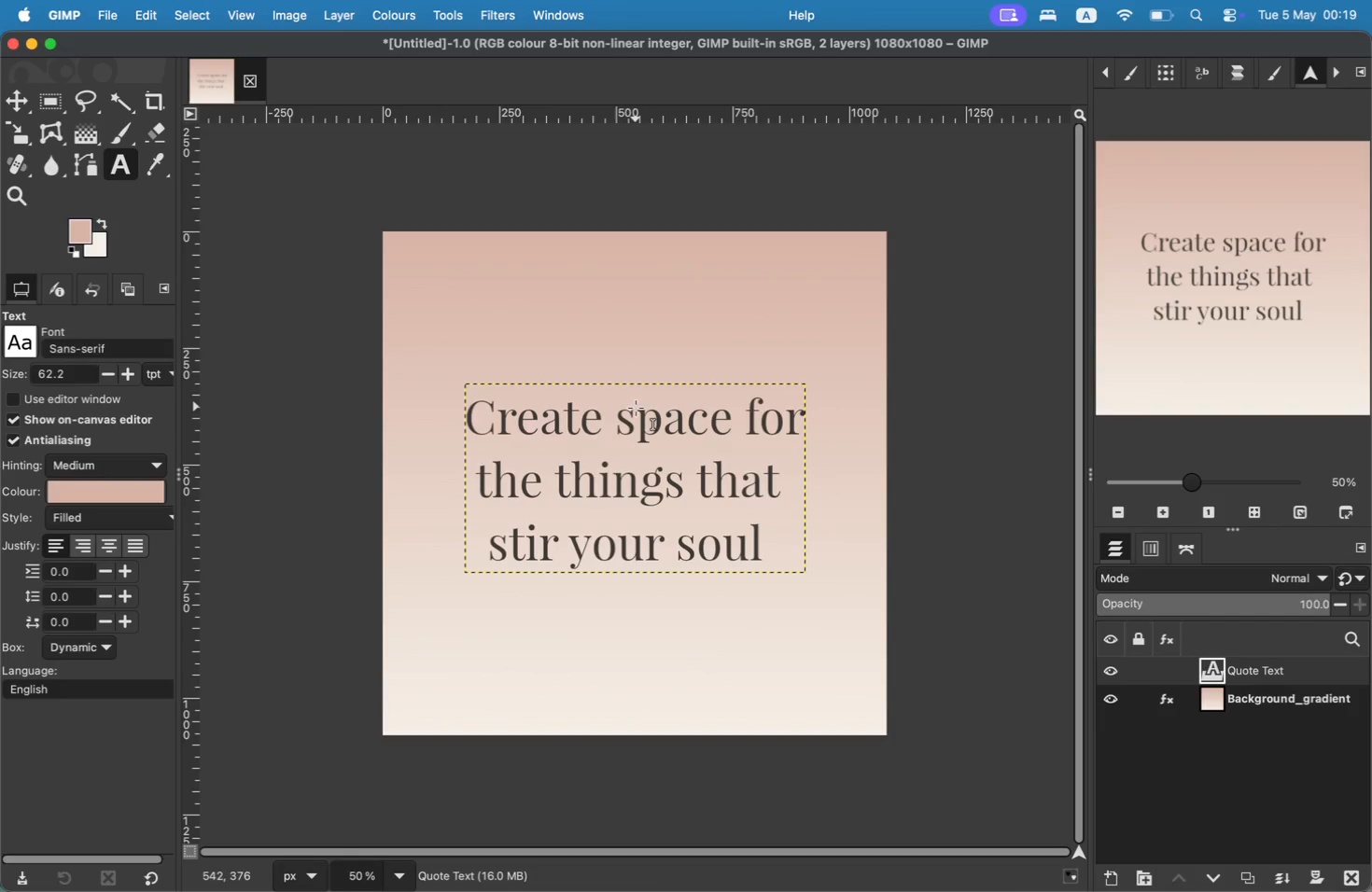 
left_click_drag(start_coordinate=[638, 413], to_coordinate=[642, 419])
 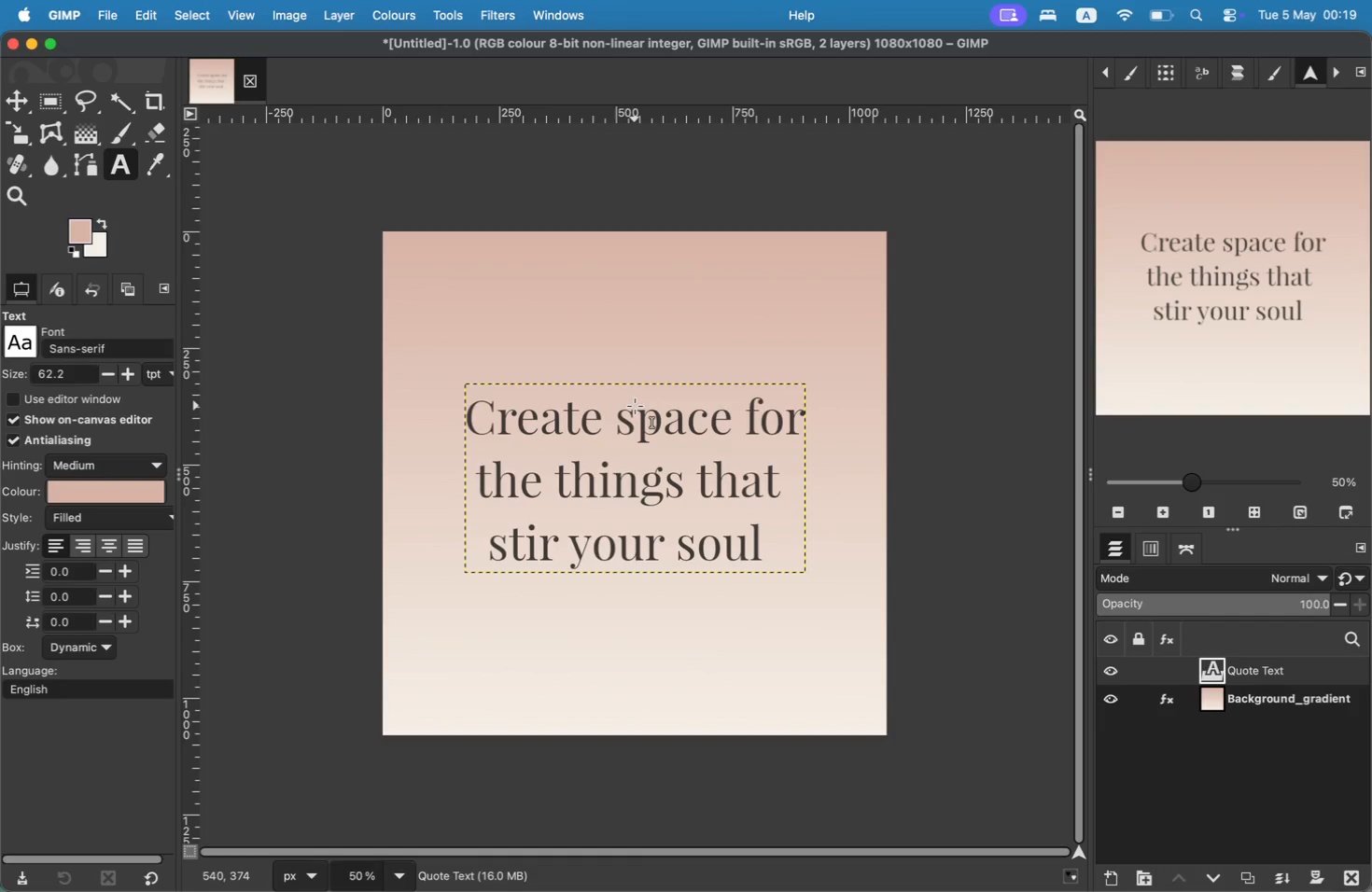 
key(Meta+A)
 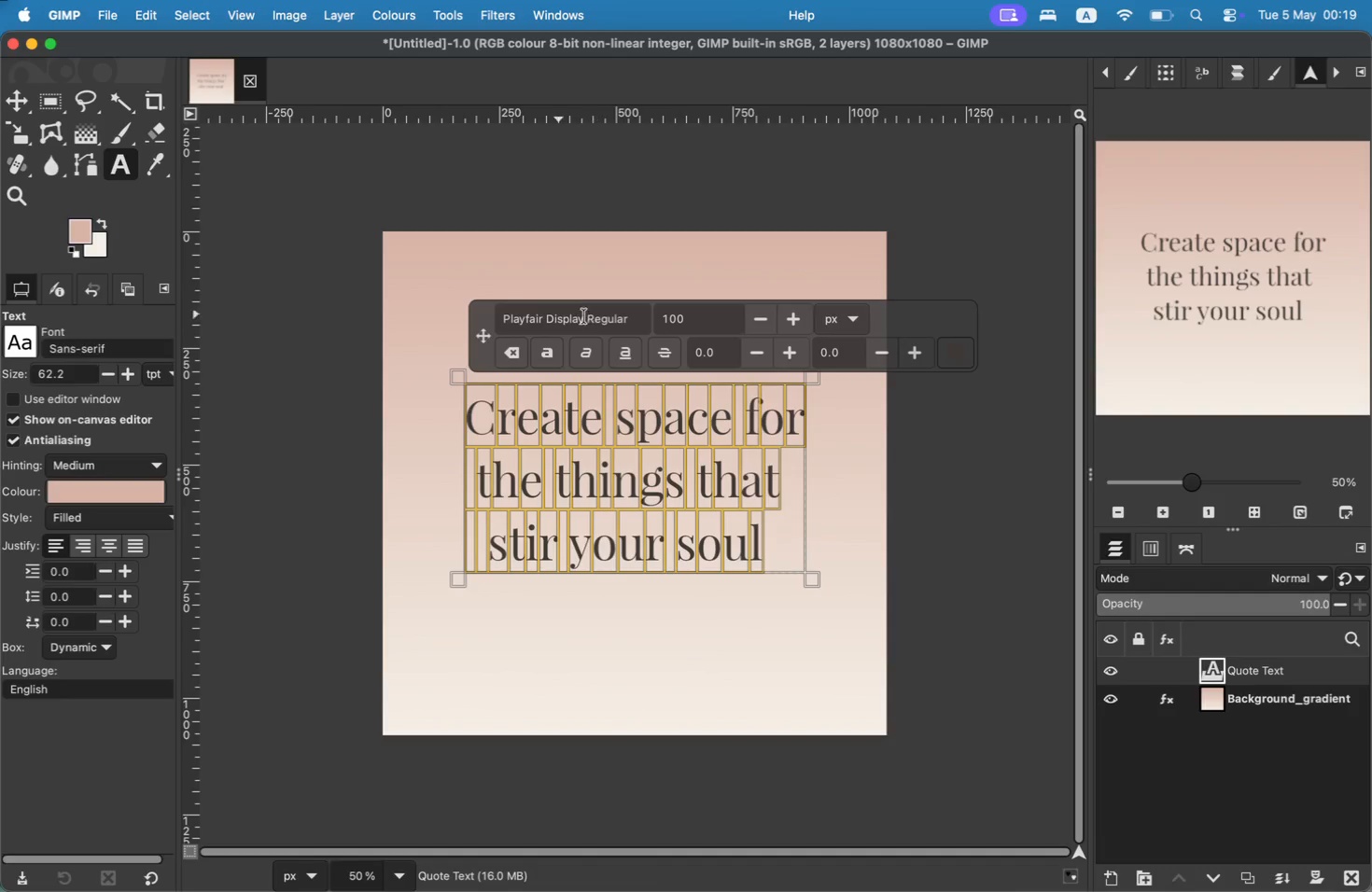 
wait(6.3)
 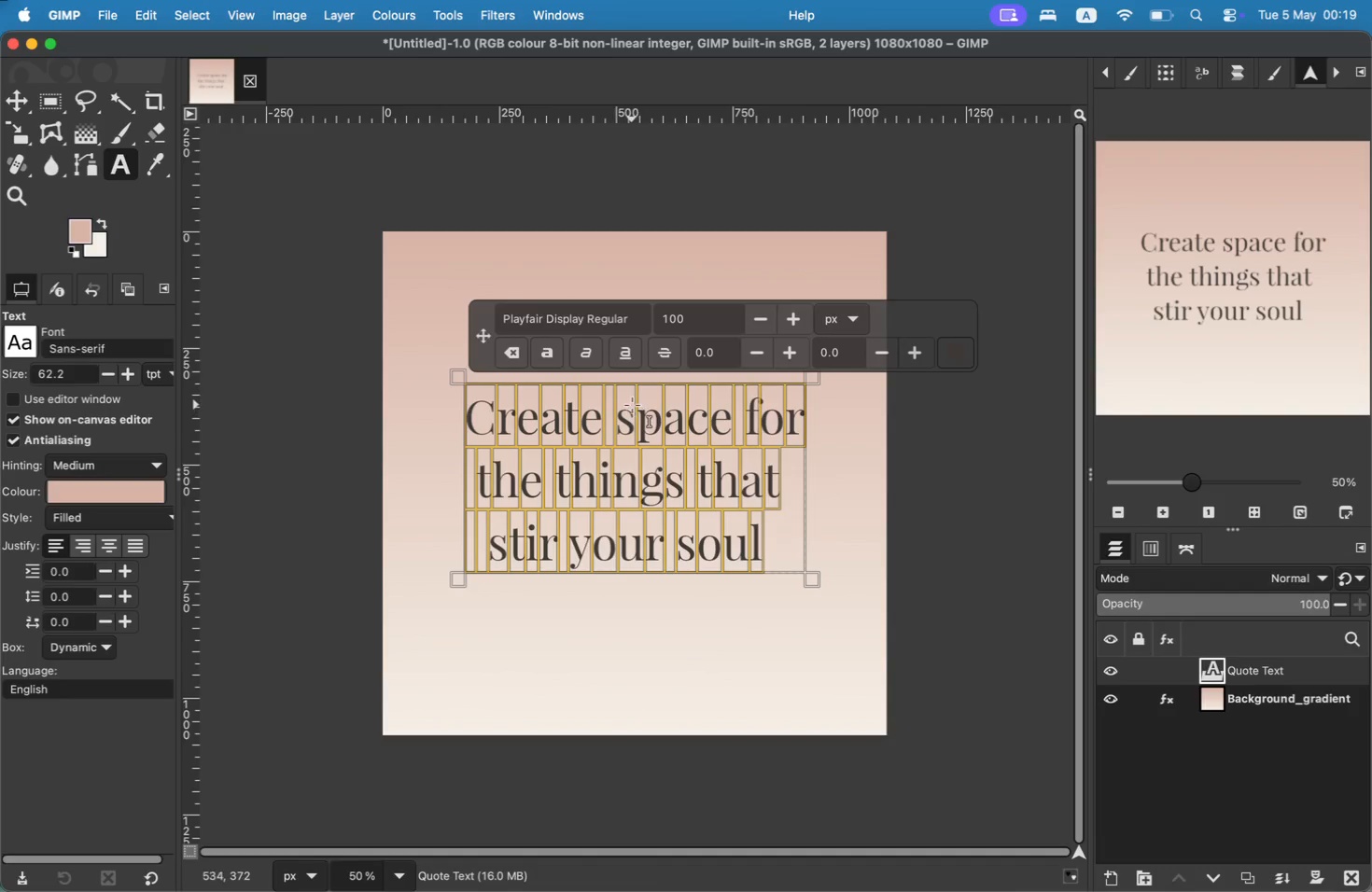 
left_click([785, 351])
 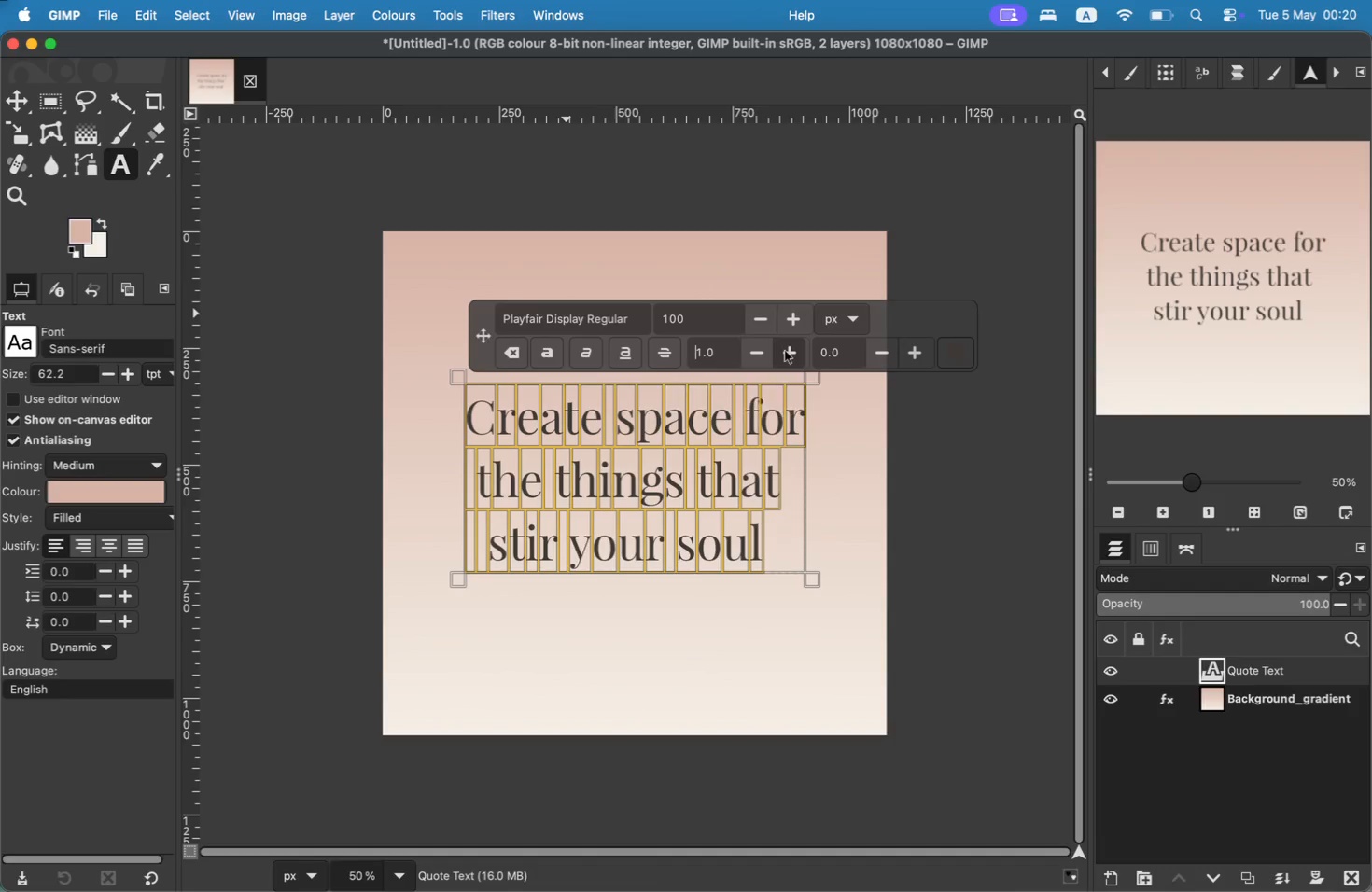 
left_click([785, 351])
 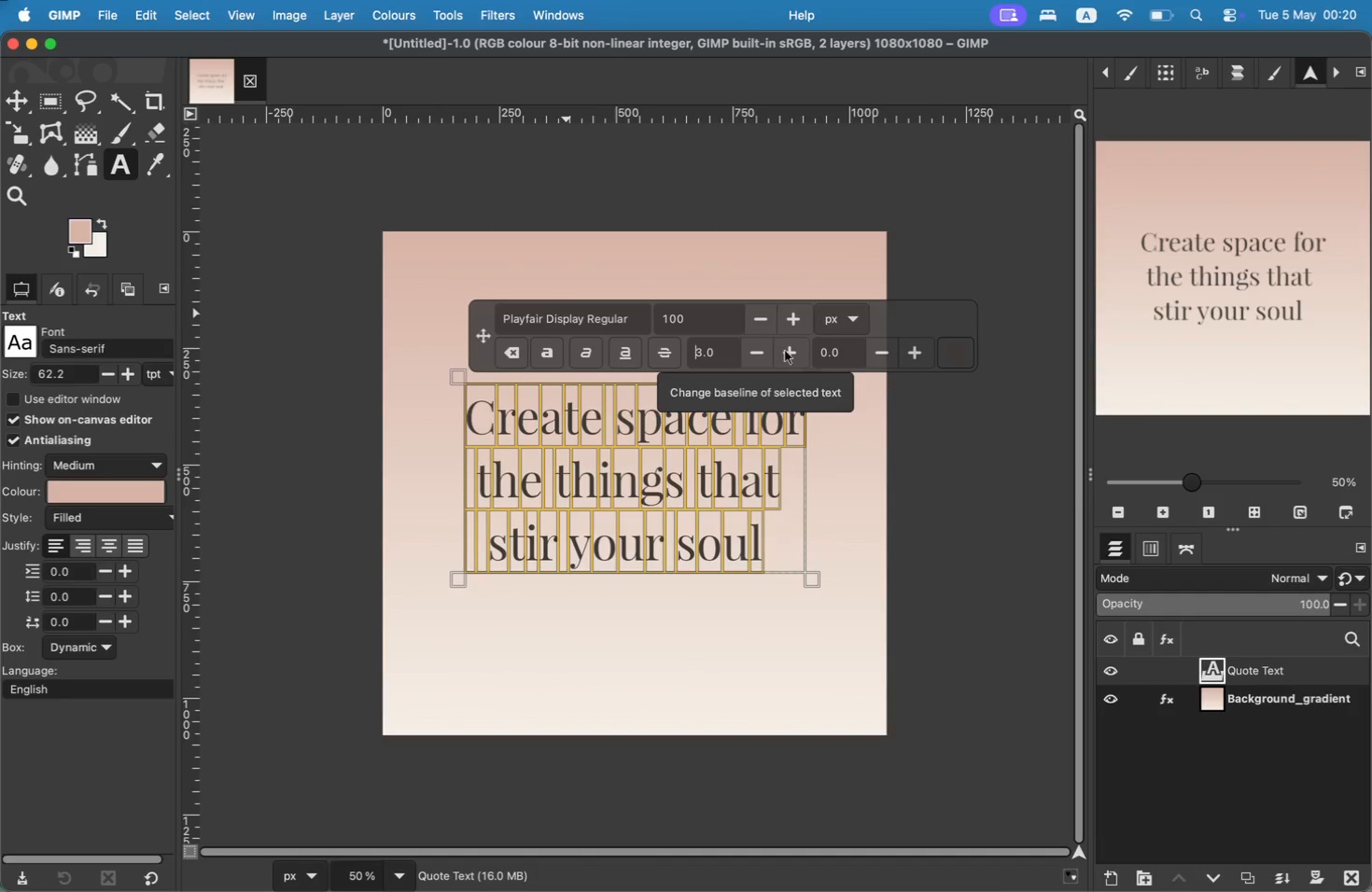 
double_click([785, 351])
 